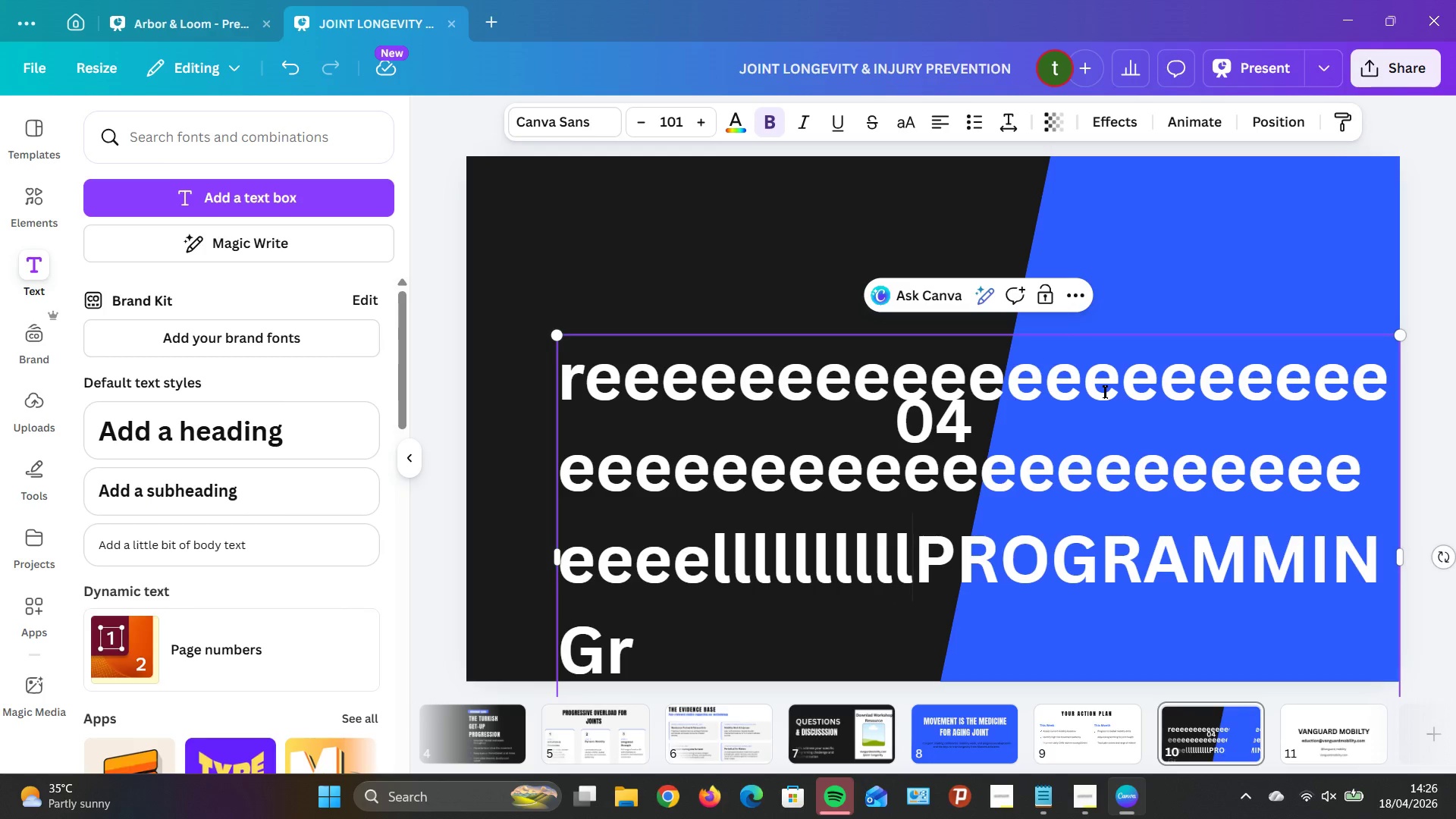 
wait(7.72)
 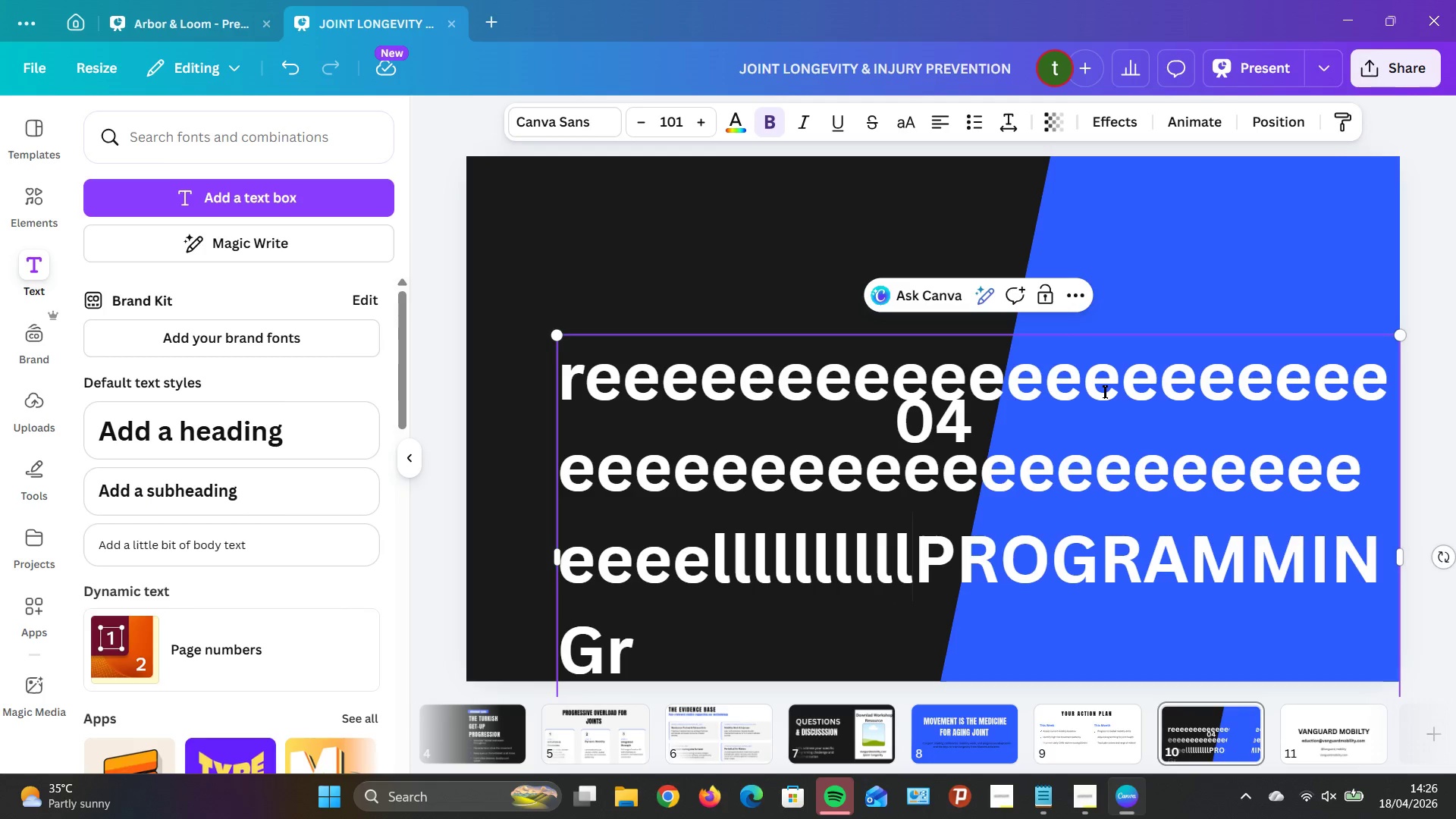 
hold_key(key=ControlLeft, duration=1.41)
 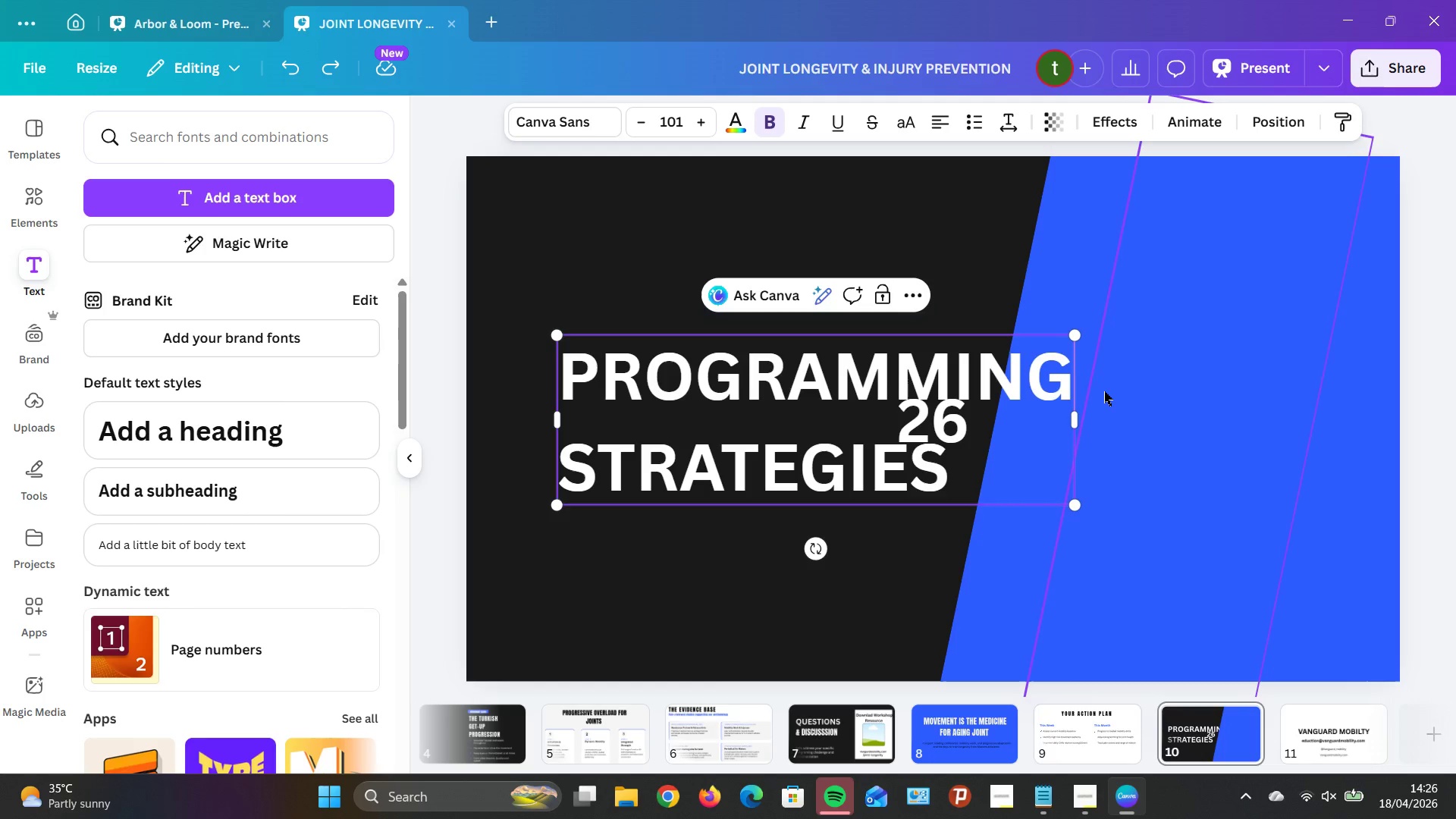 
hold_key(key=Z, duration=1.05)
 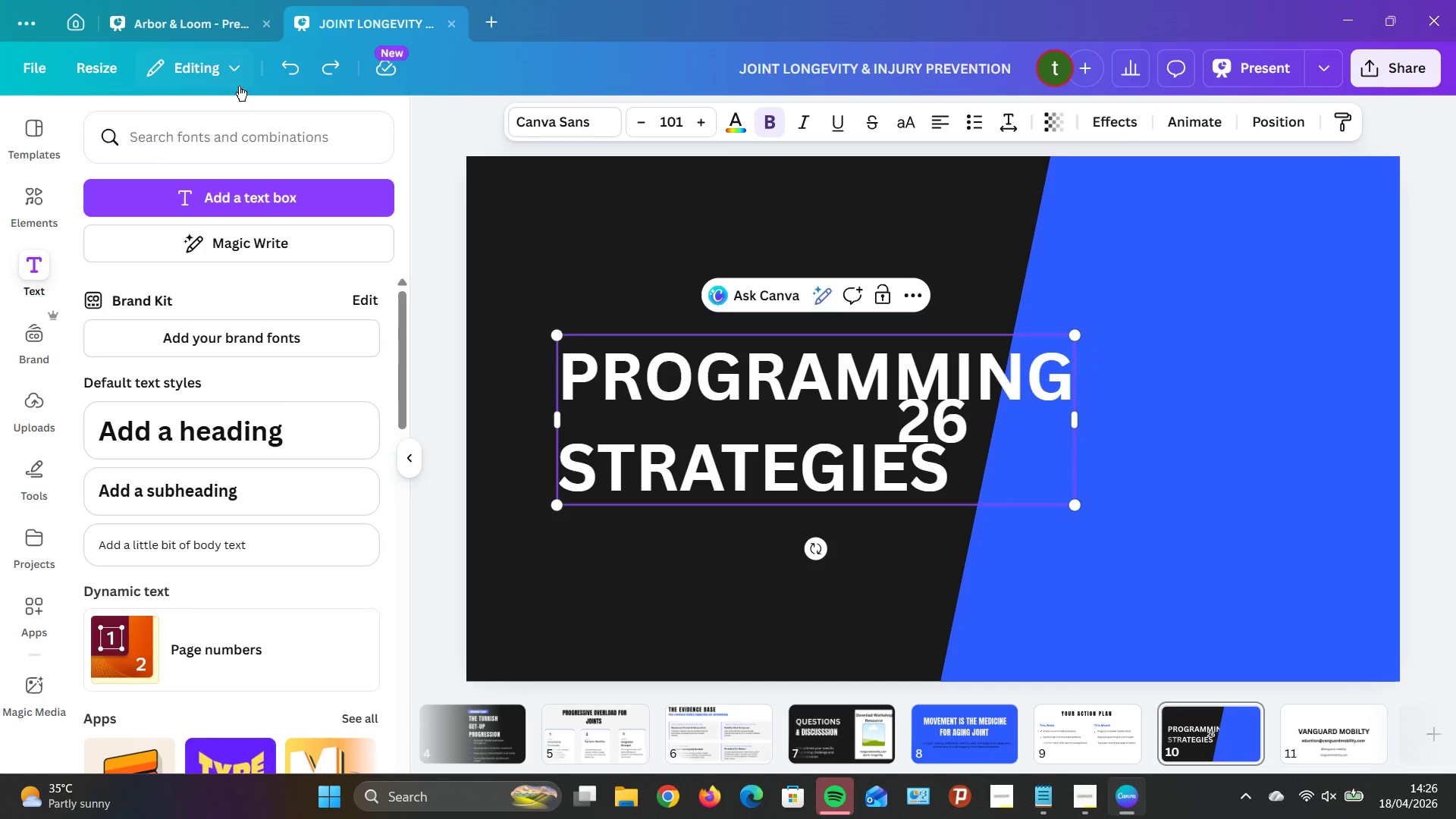 
left_click_drag(start_coordinate=[334, 67], to_coordinate=[337, 66])
 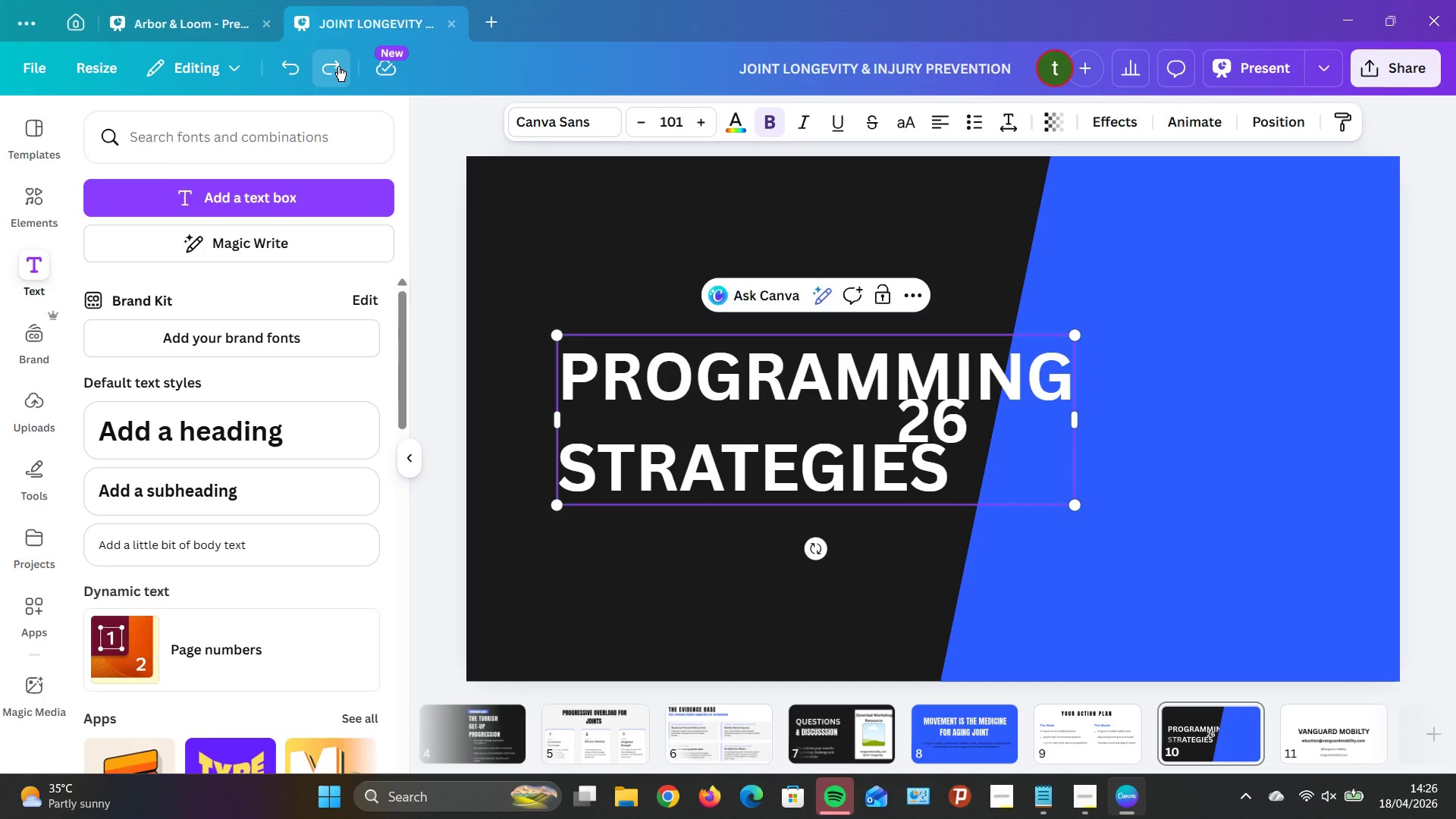 
triple_click([338, 66])
 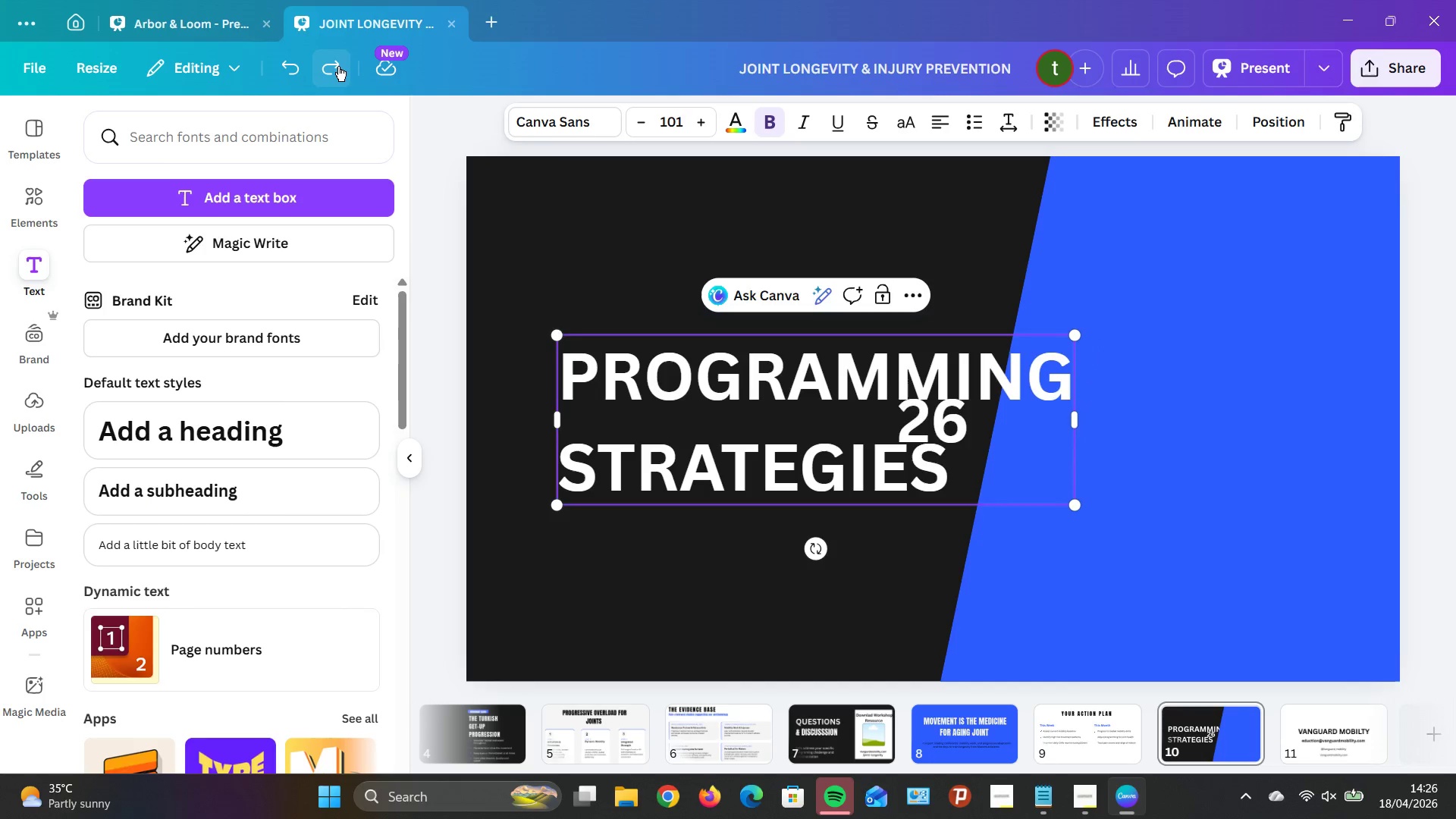 
triple_click([338, 66])
 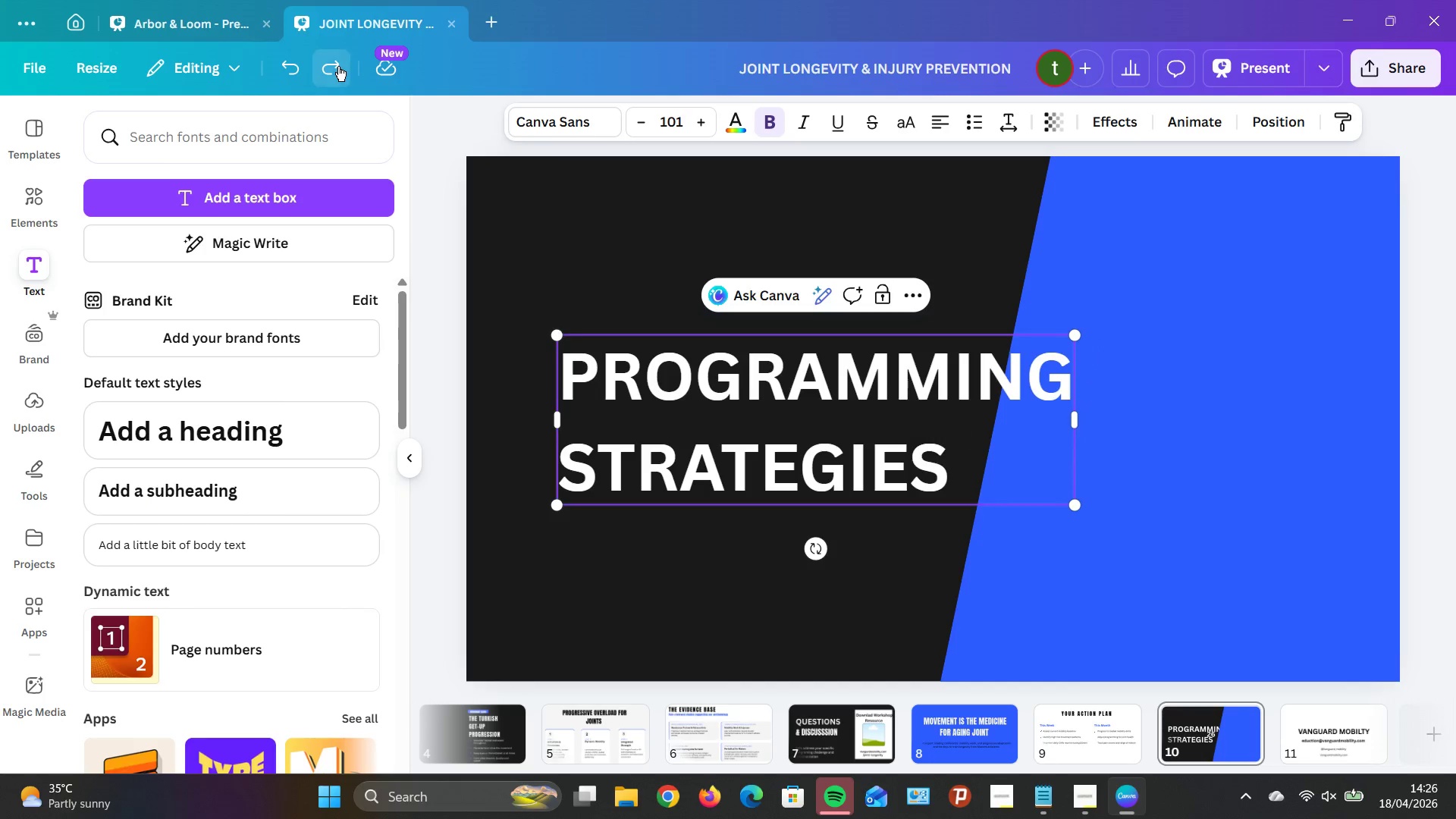 
triple_click([338, 66])
 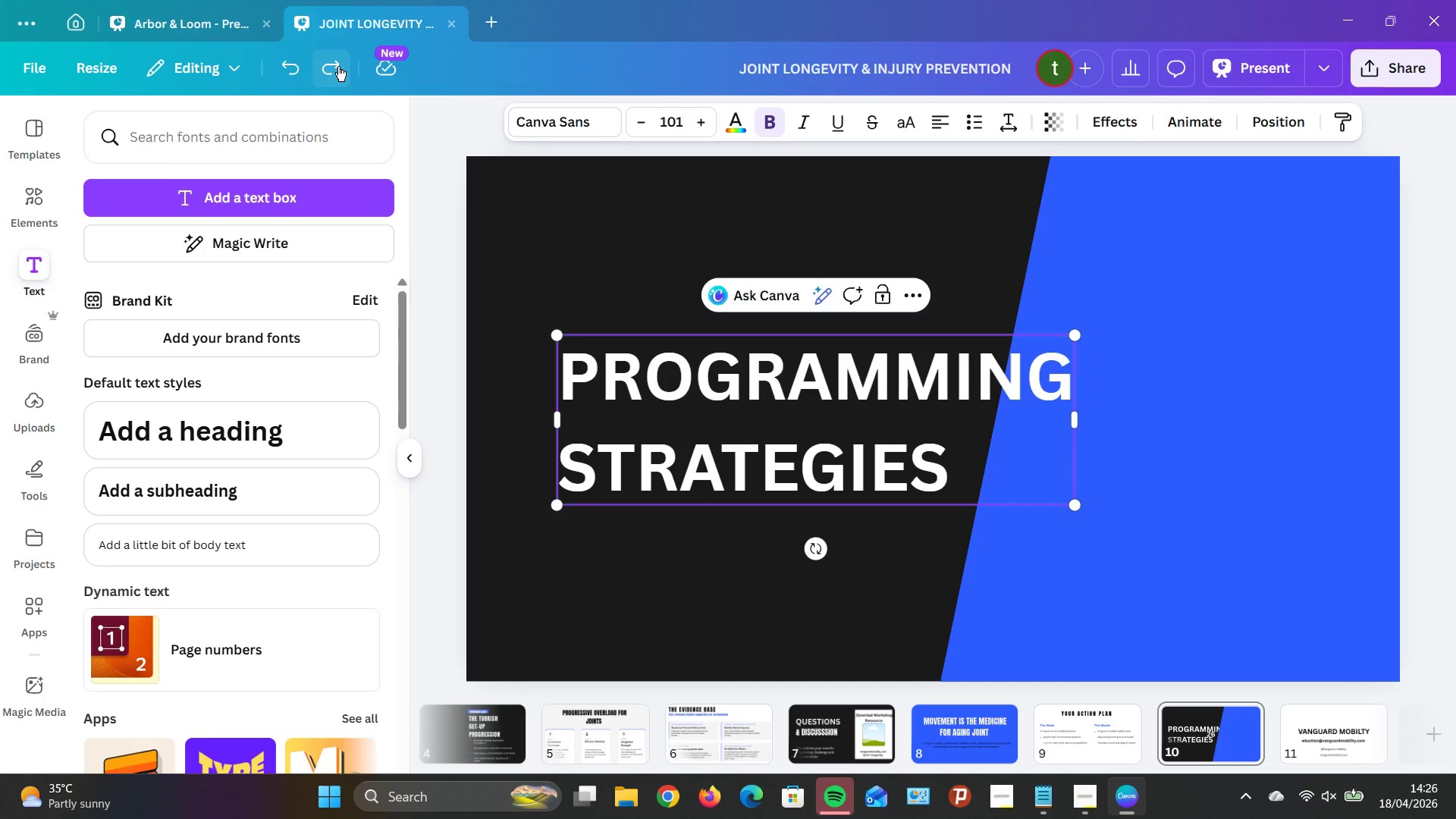 
triple_click([338, 66])
 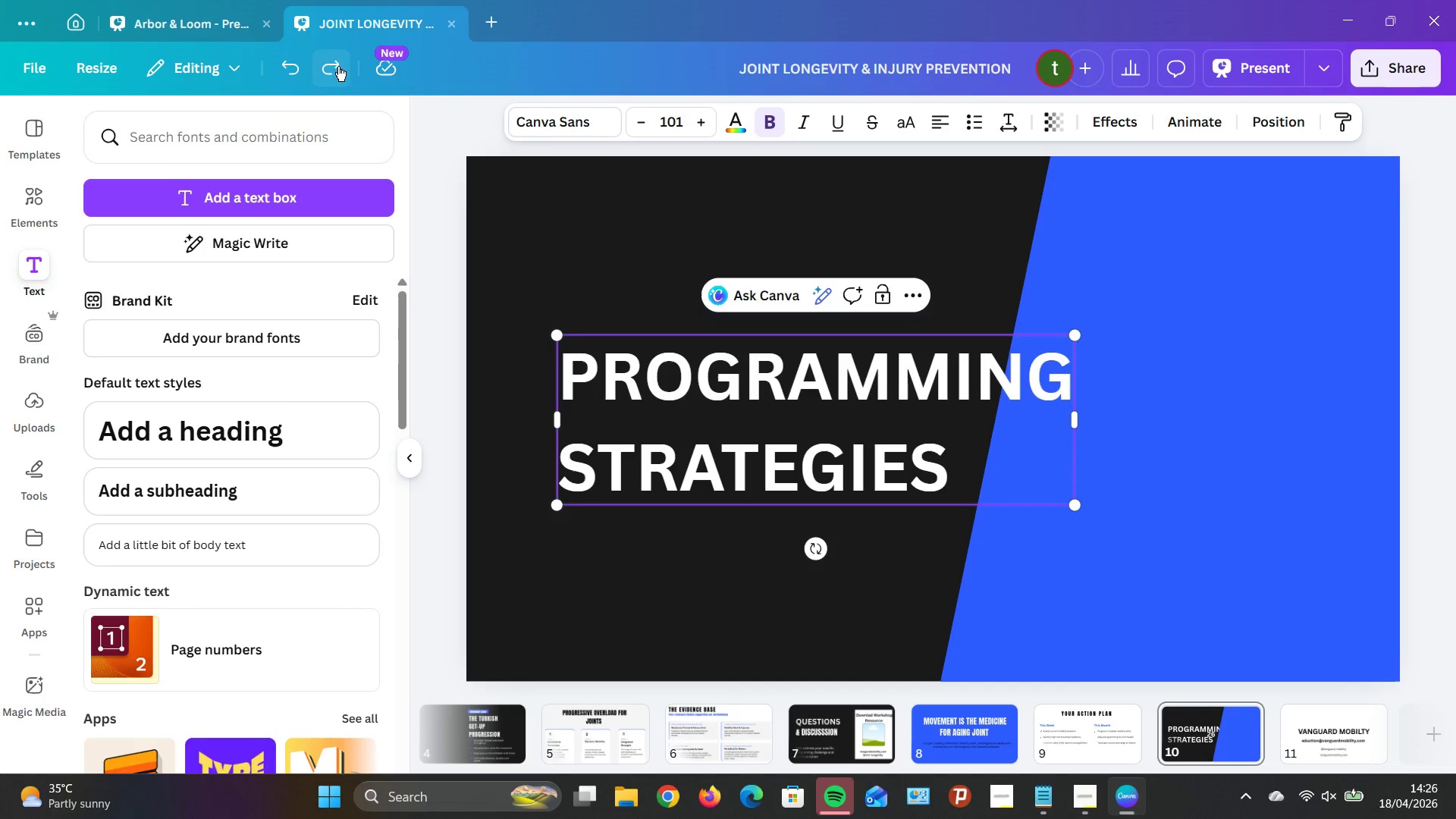 
triple_click([338, 66])
 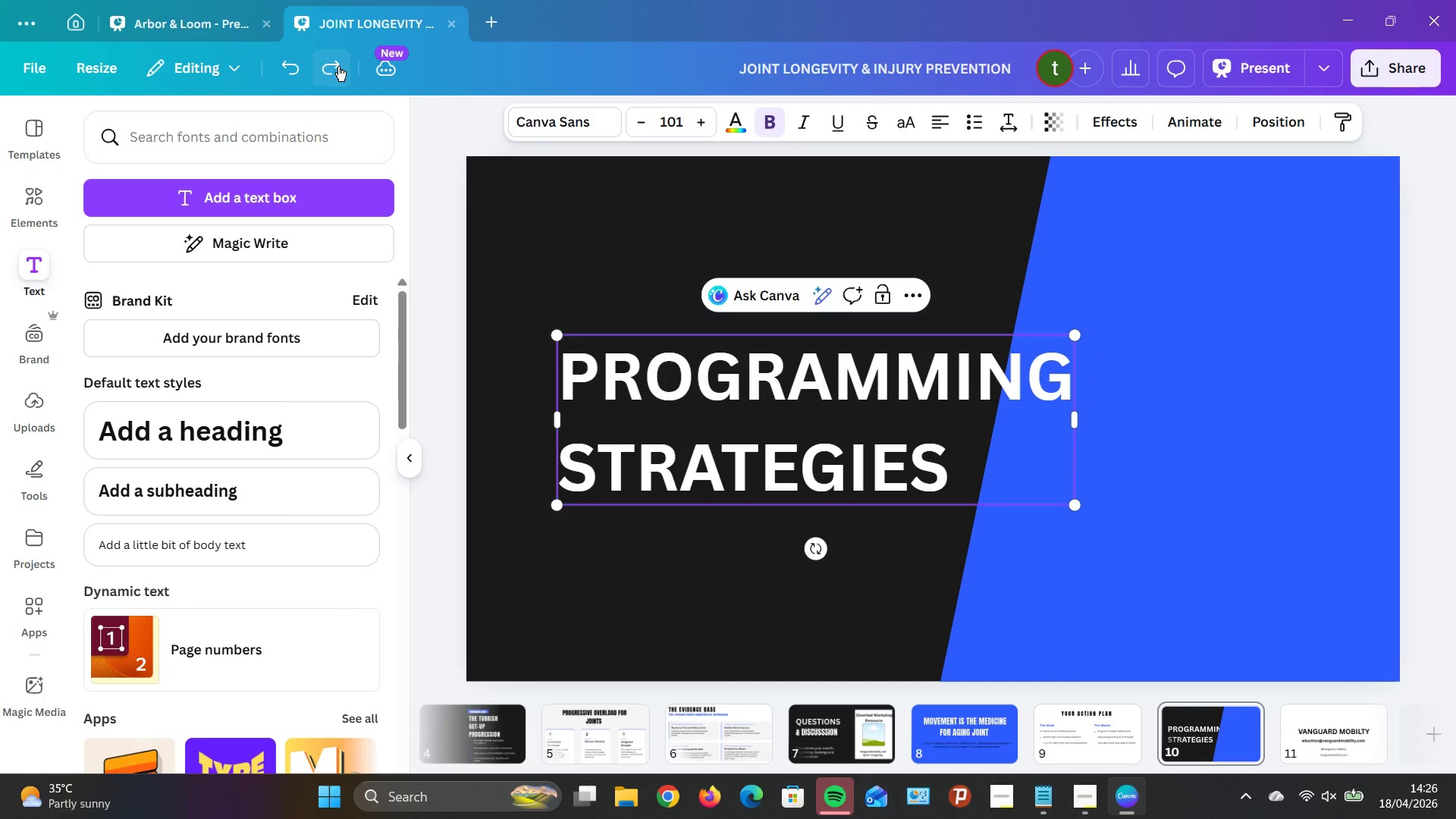 
triple_click([338, 66])
 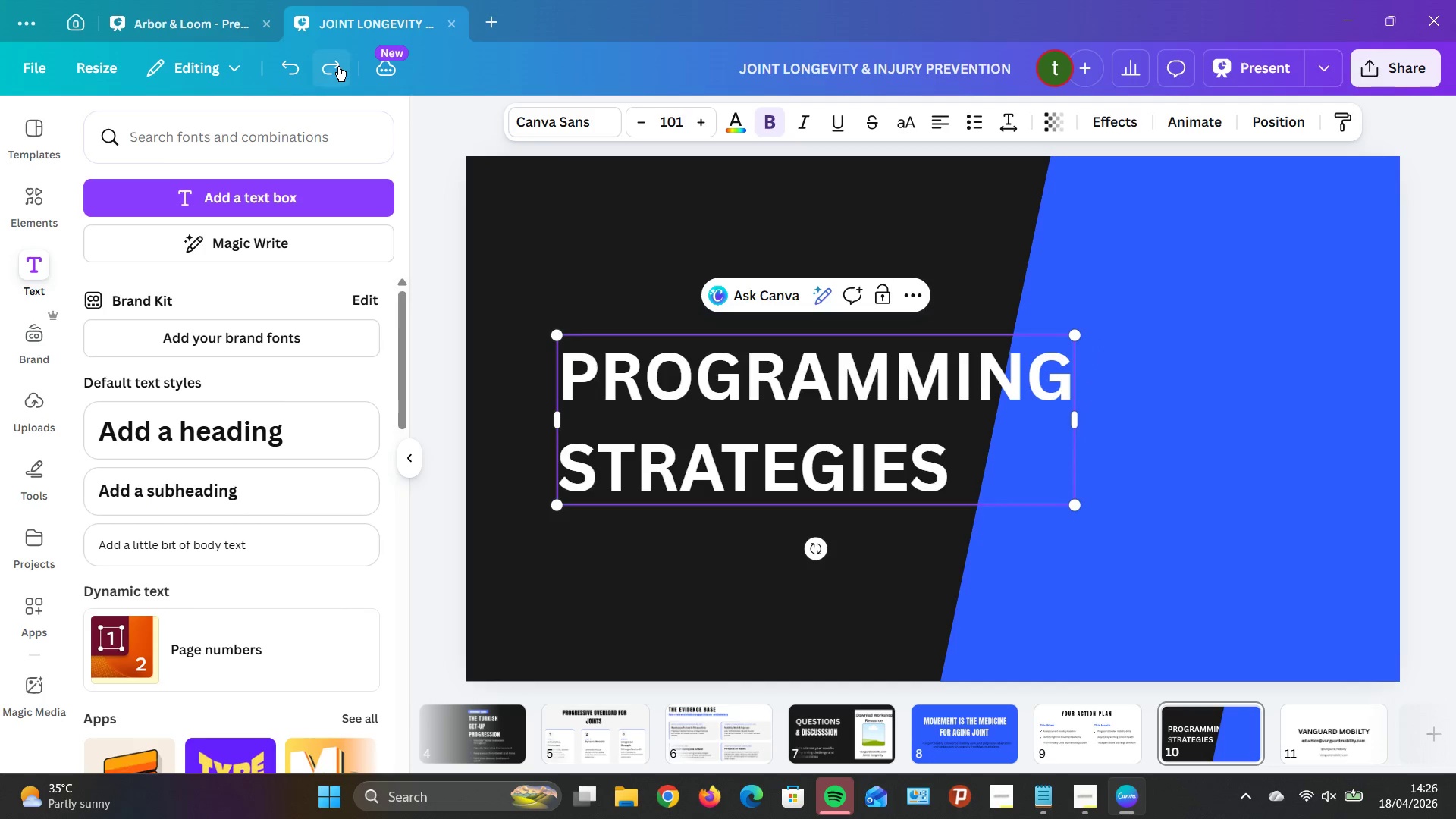 
triple_click([338, 66])
 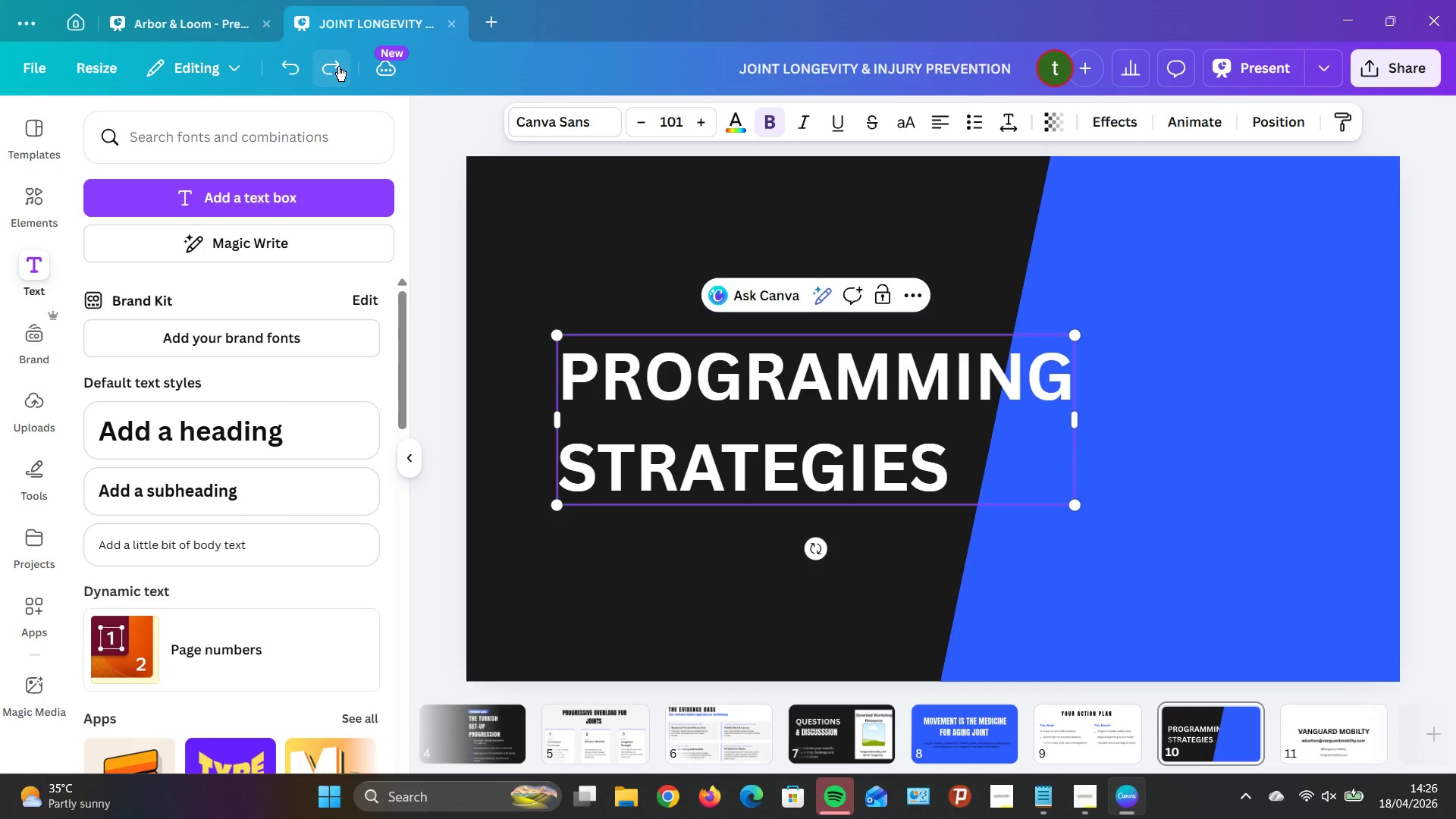 
triple_click([338, 66])
 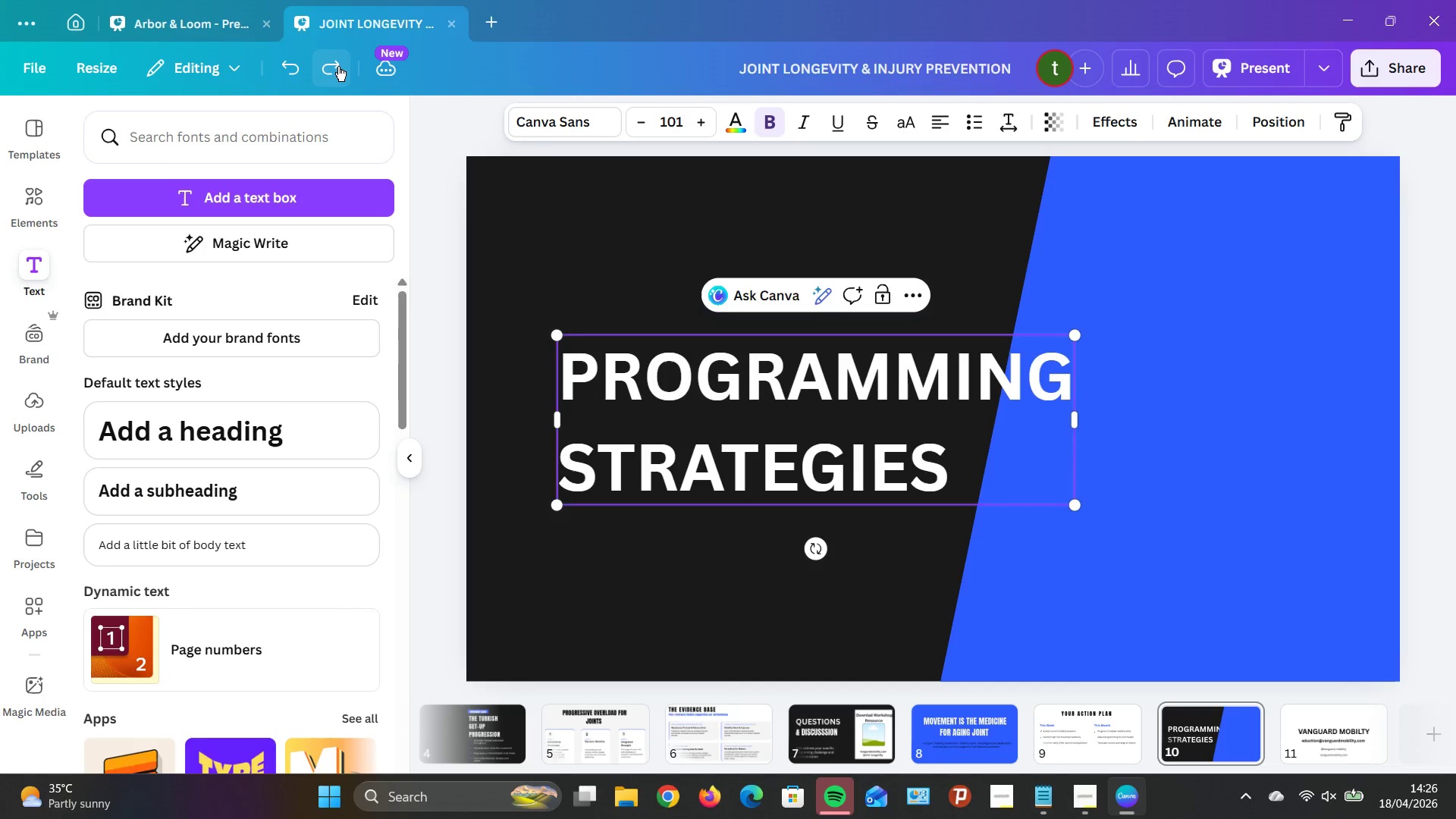 
triple_click([338, 66])
 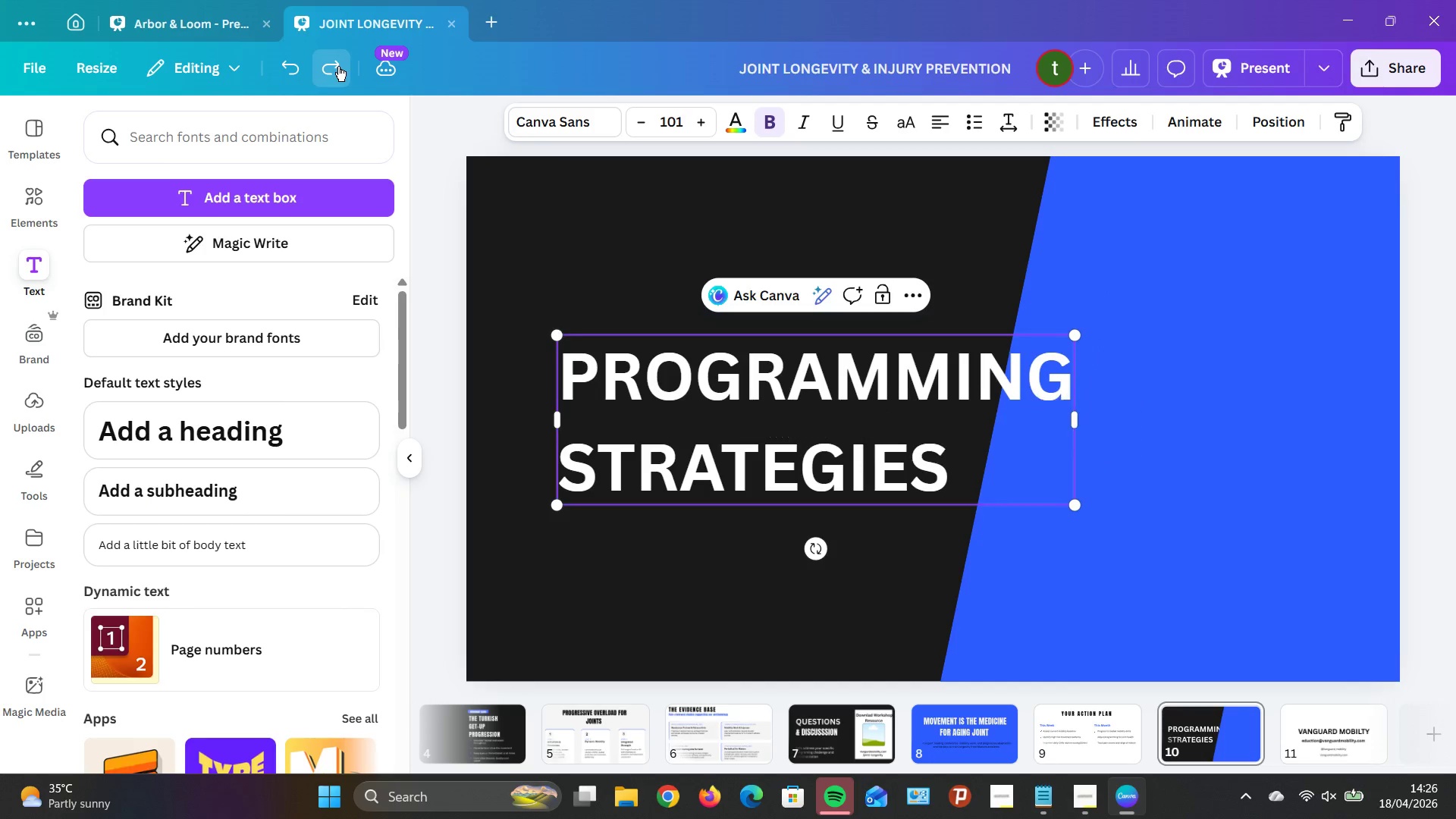 
triple_click([338, 66])
 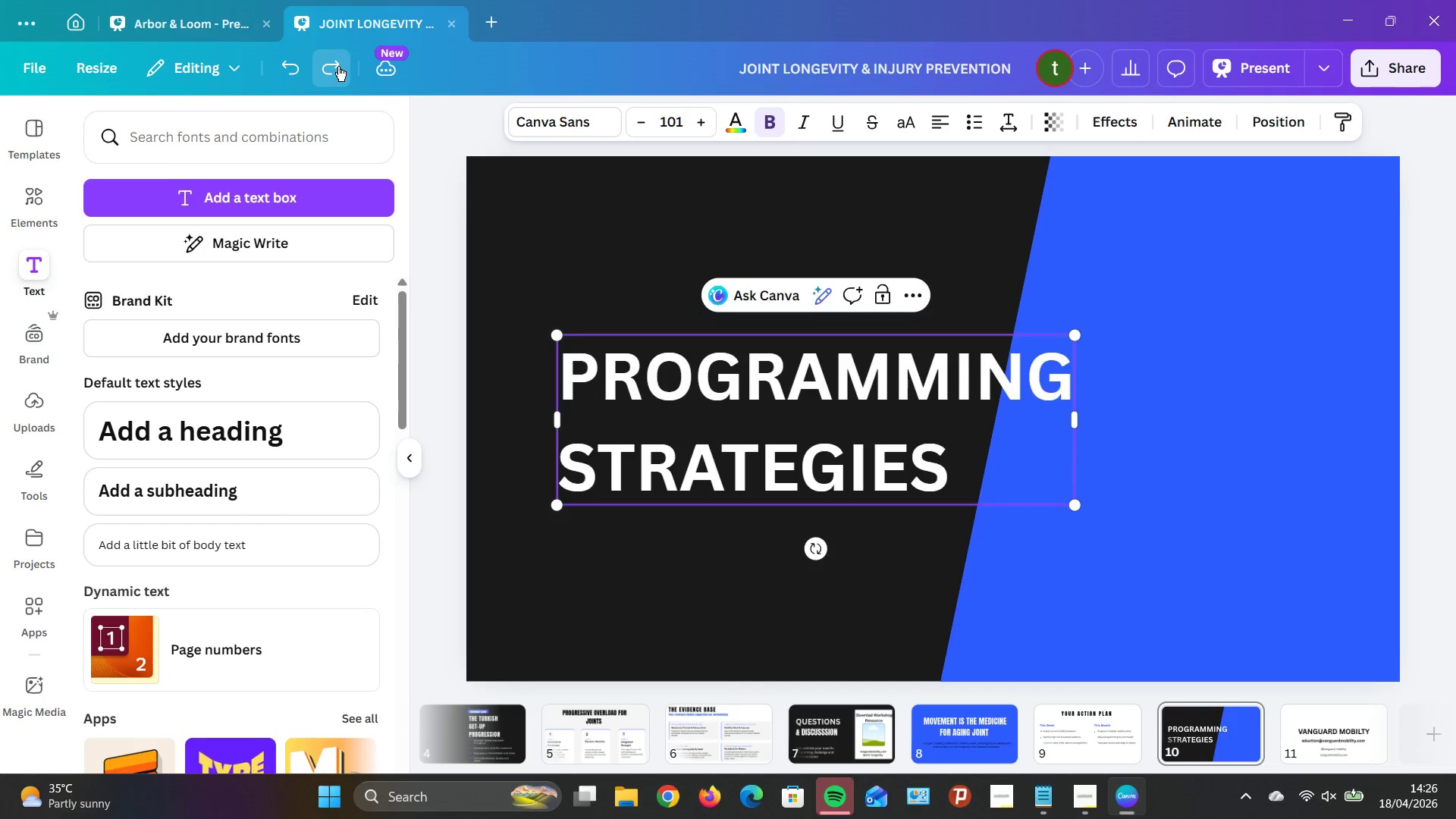 
triple_click([338, 66])
 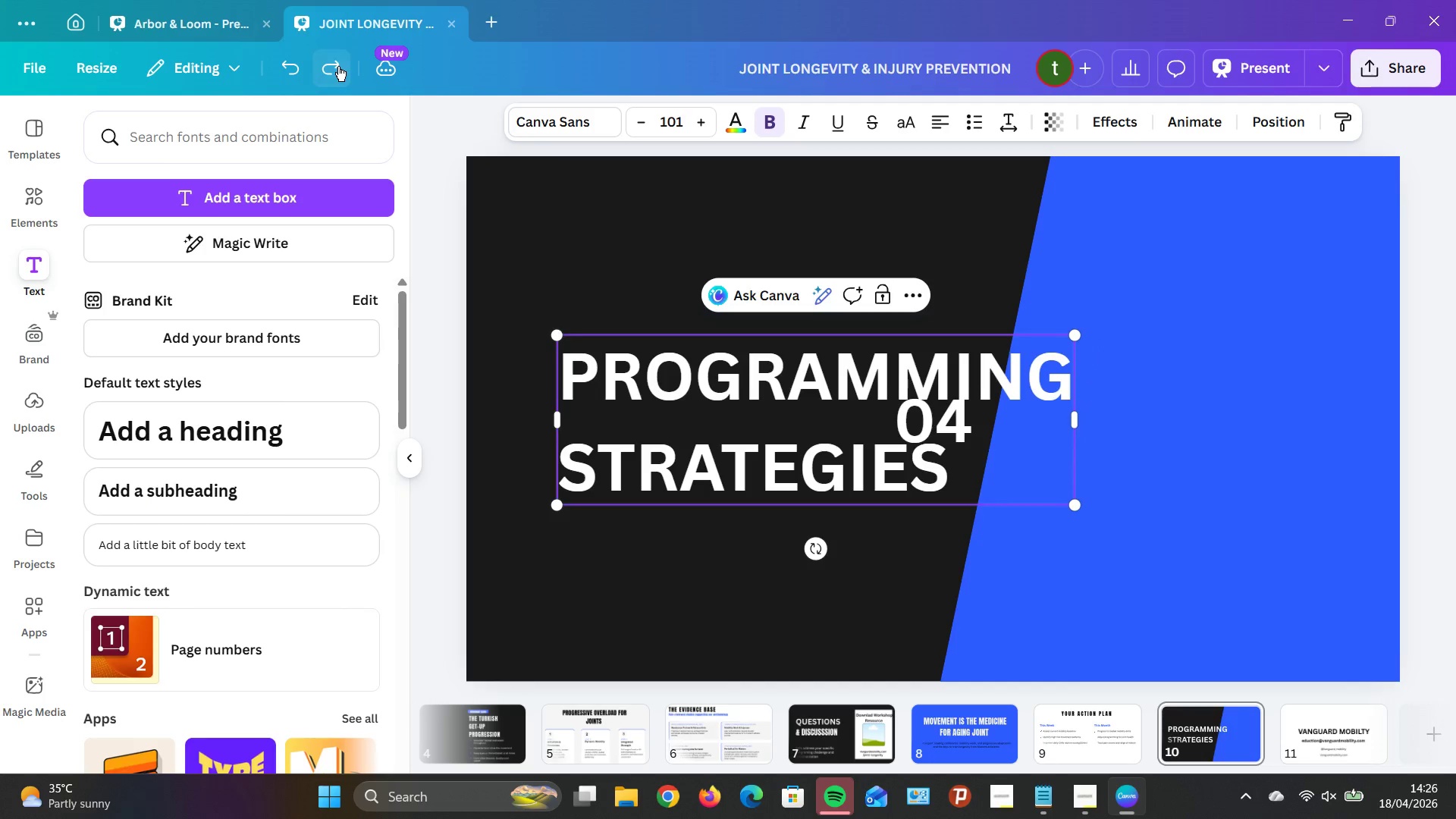 
triple_click([338, 66])
 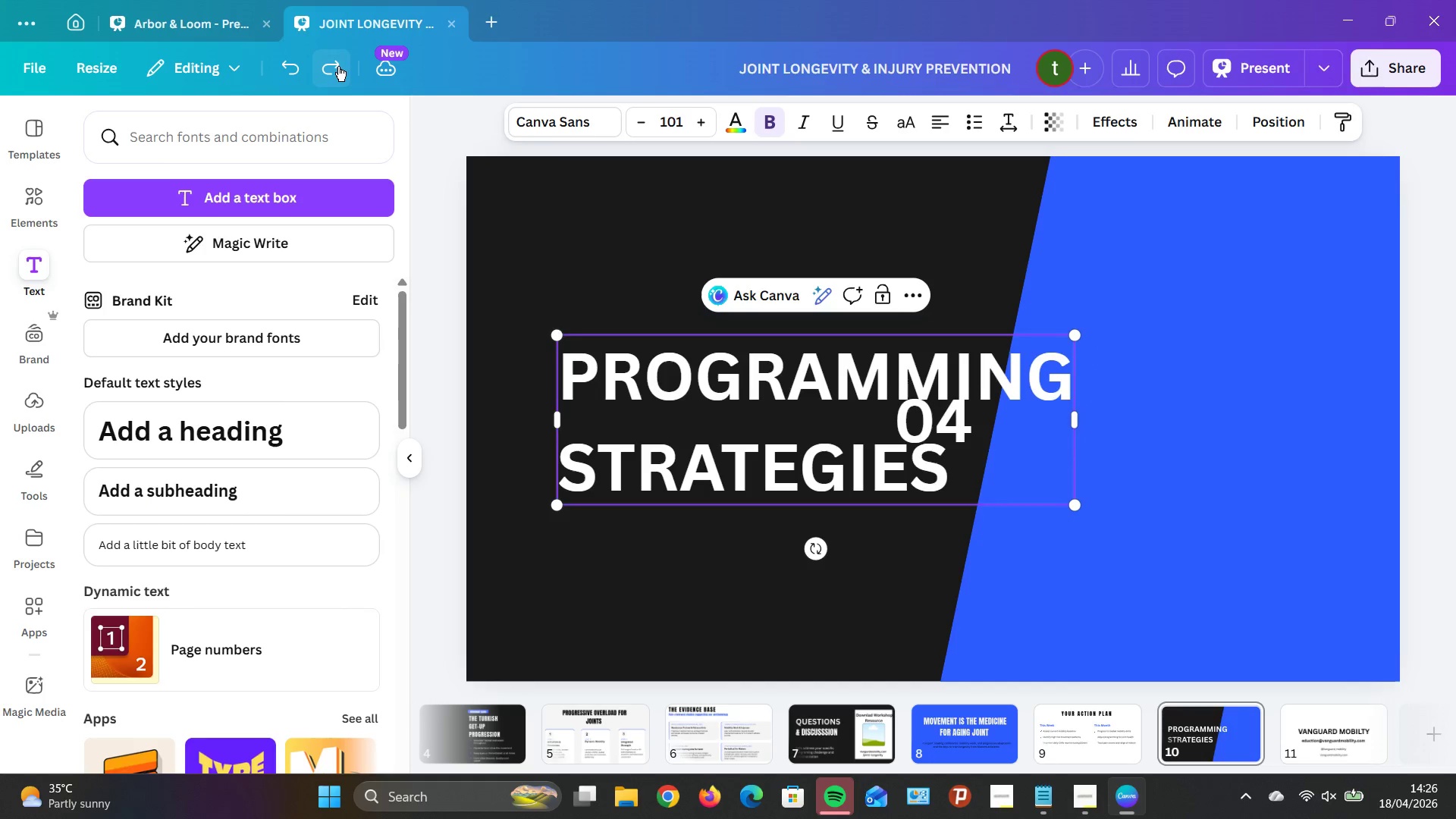 
triple_click([338, 66])
 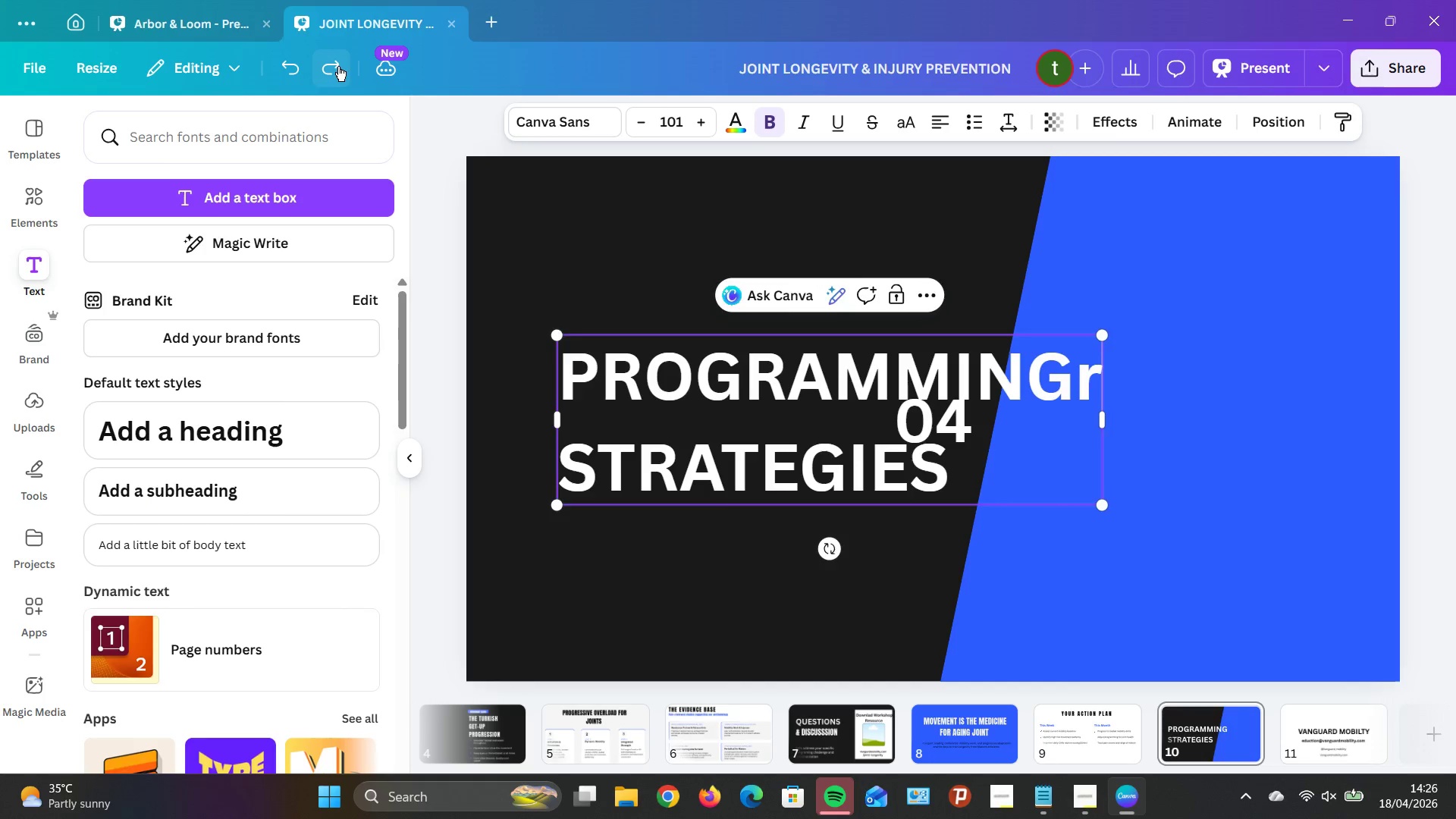 
triple_click([338, 66])
 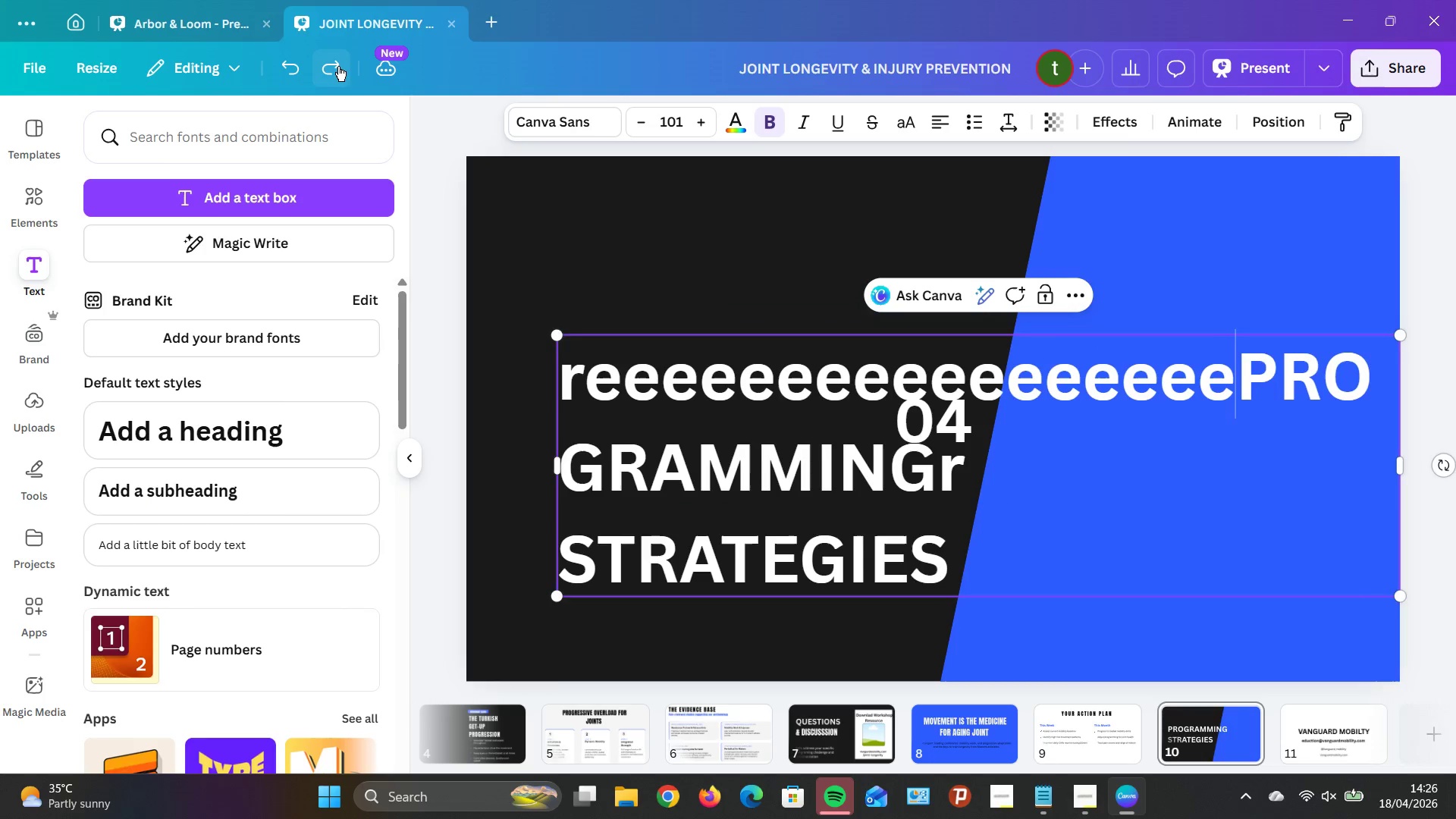 
triple_click([338, 66])
 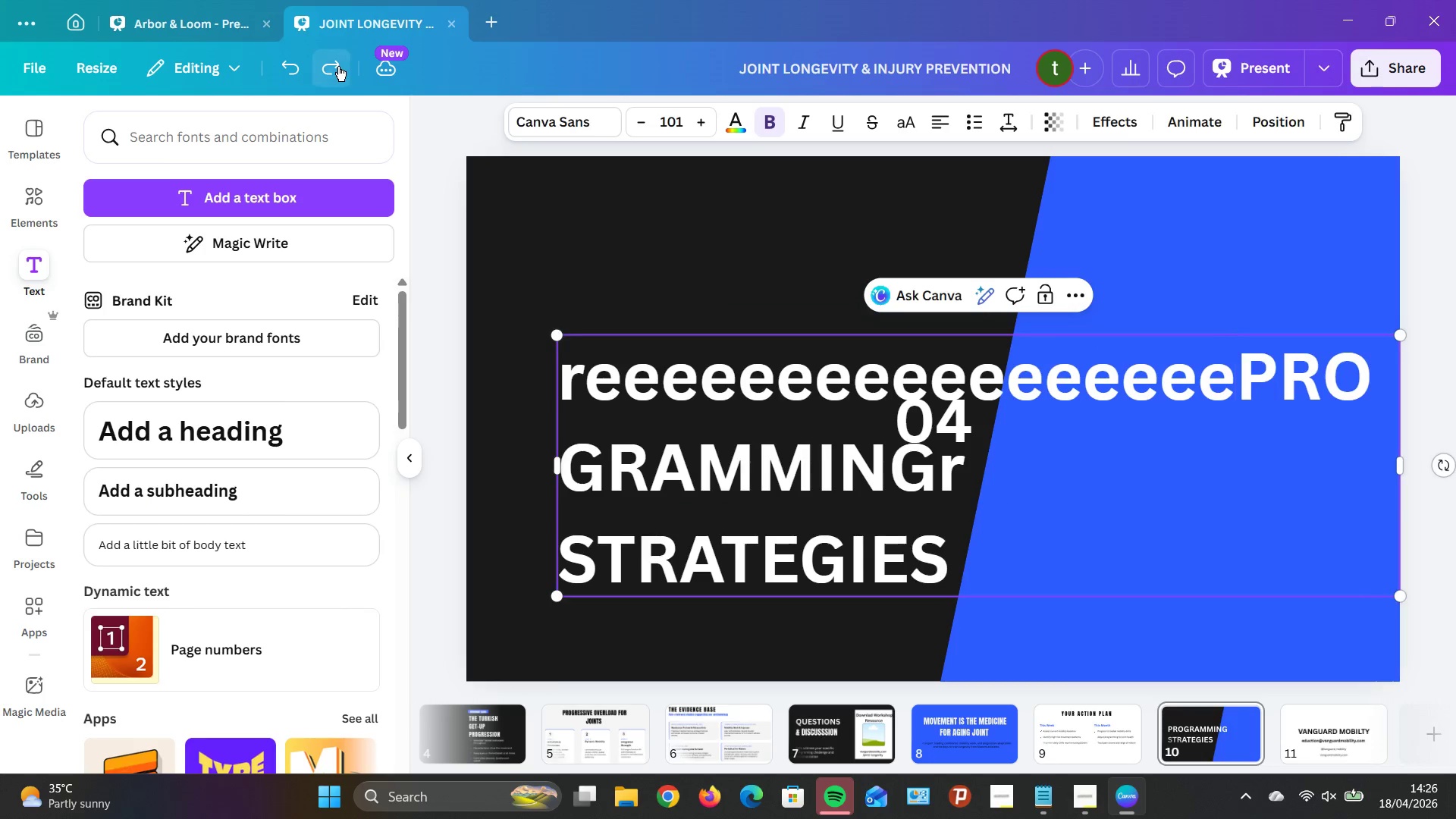 
triple_click([338, 66])
 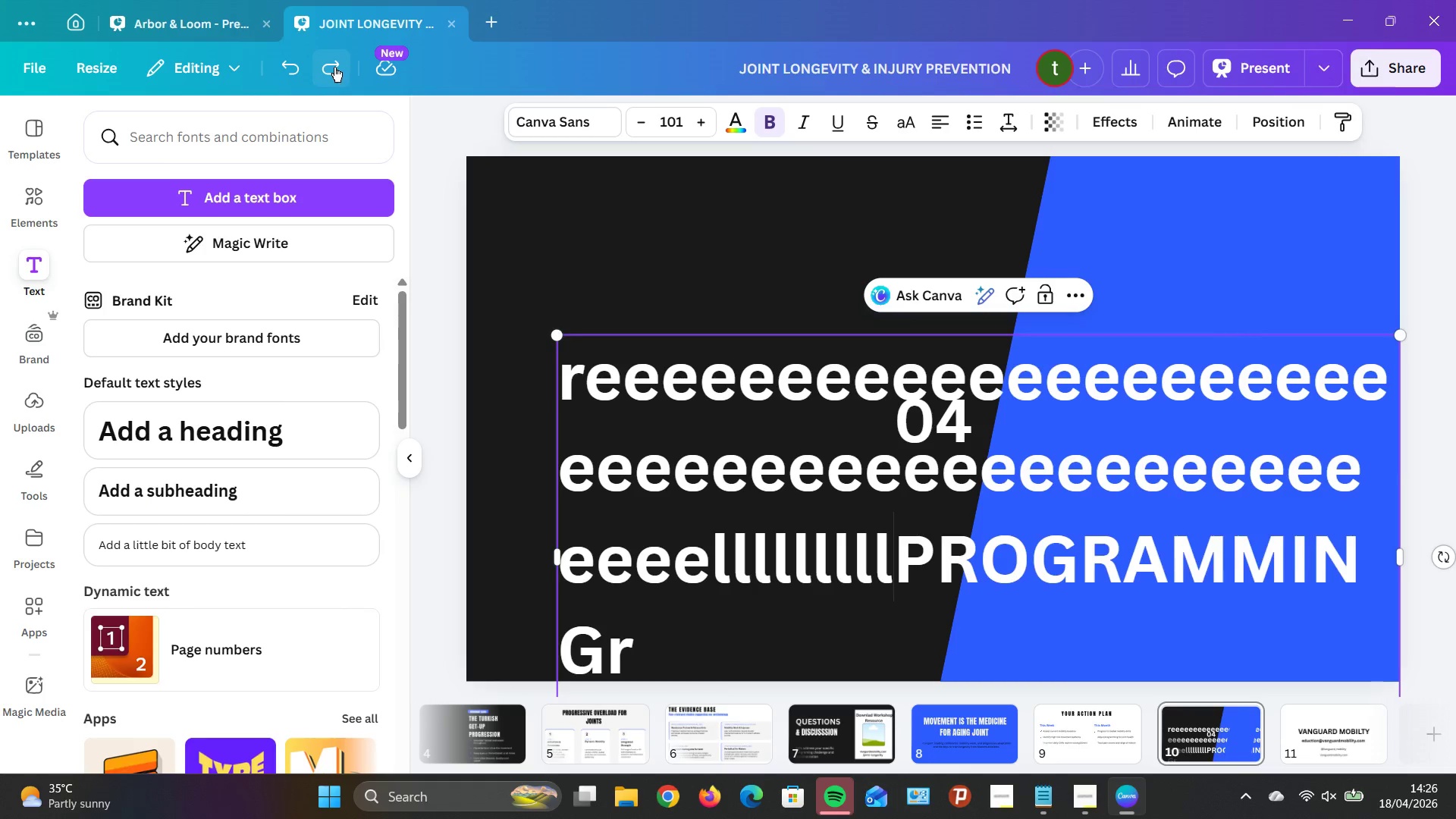 
double_click([334, 67])
 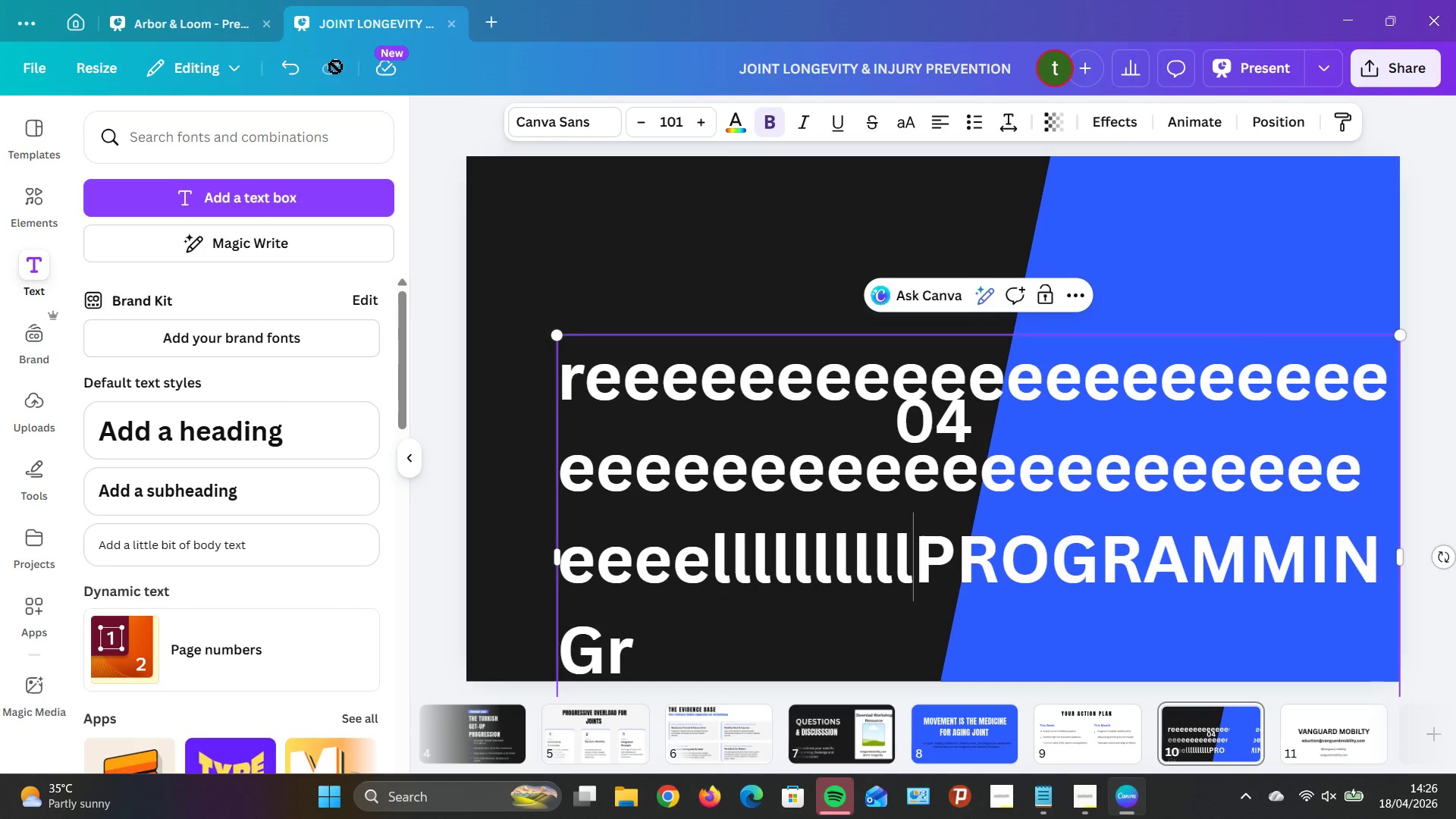 
triple_click([334, 67])
 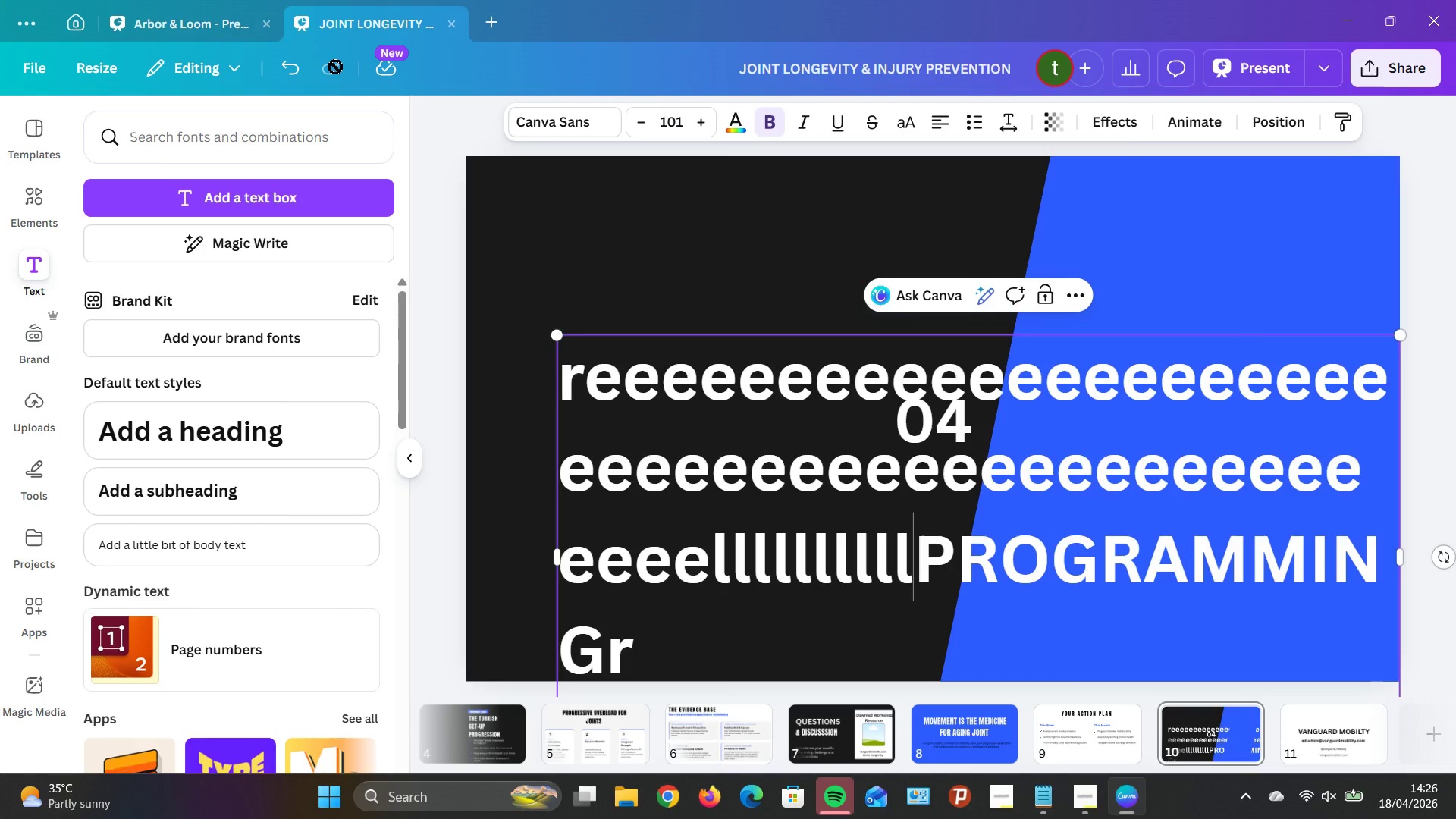 
triple_click([334, 67])
 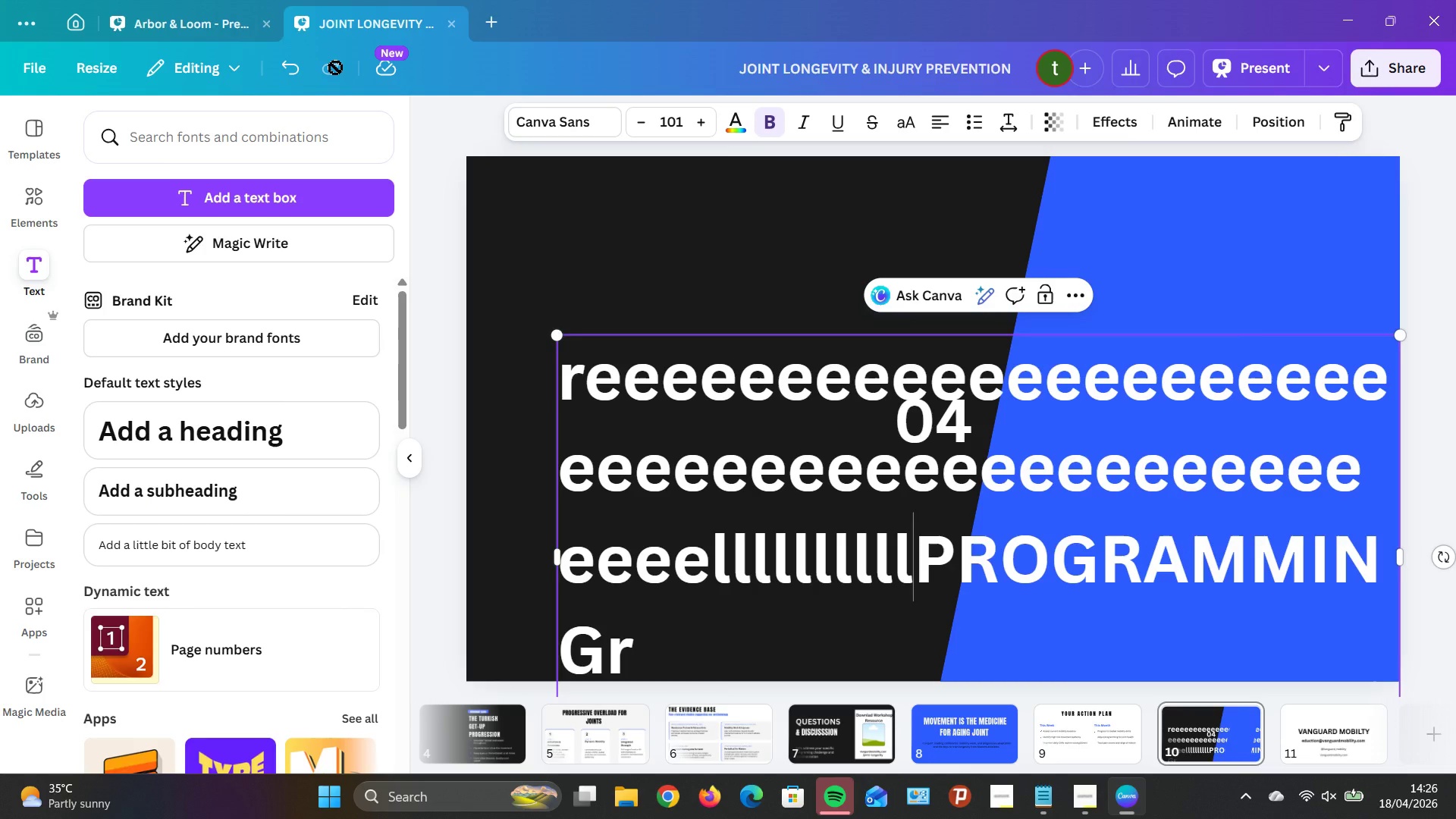 
triple_click([334, 67])
 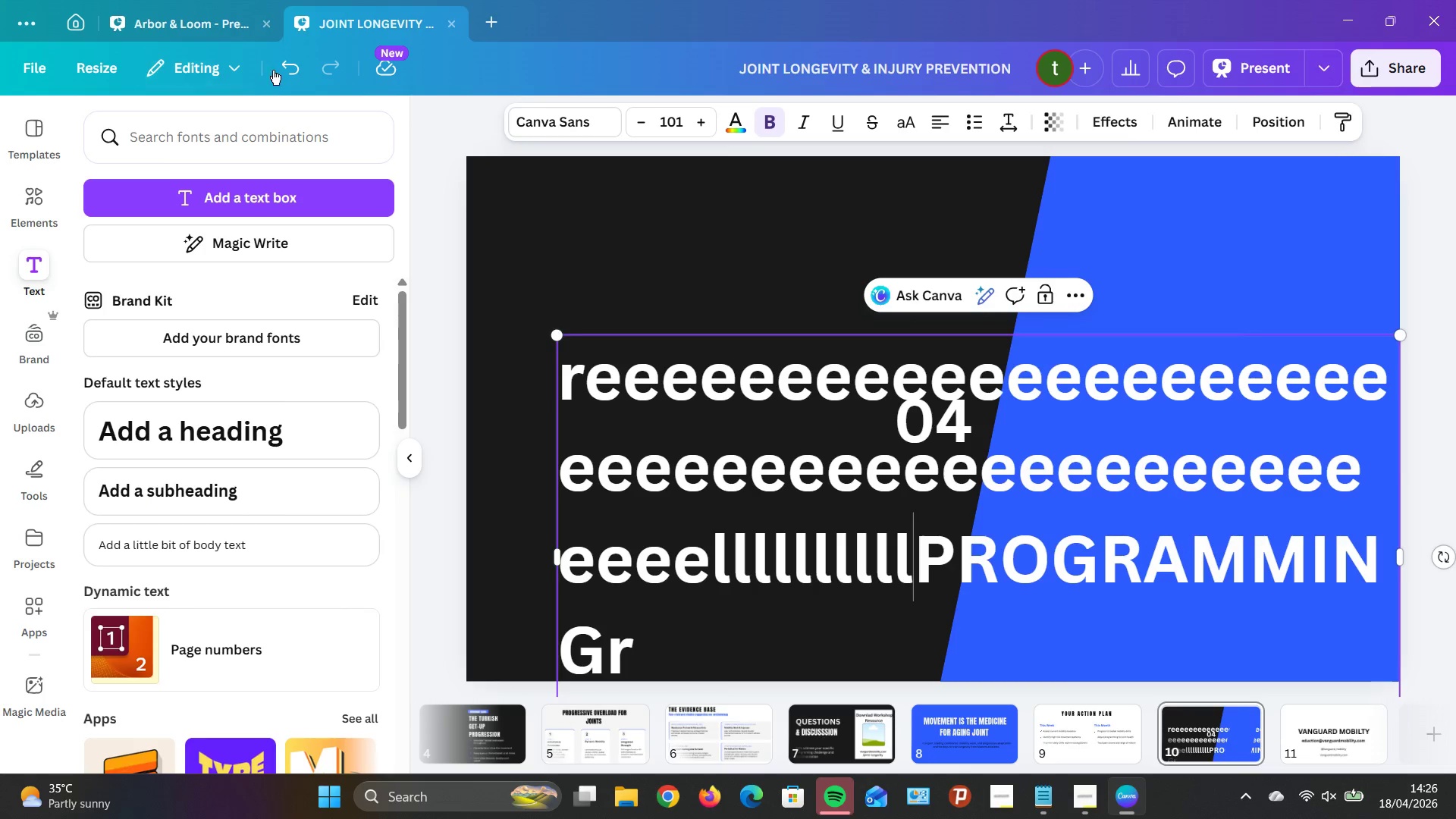 
double_click([275, 70])
 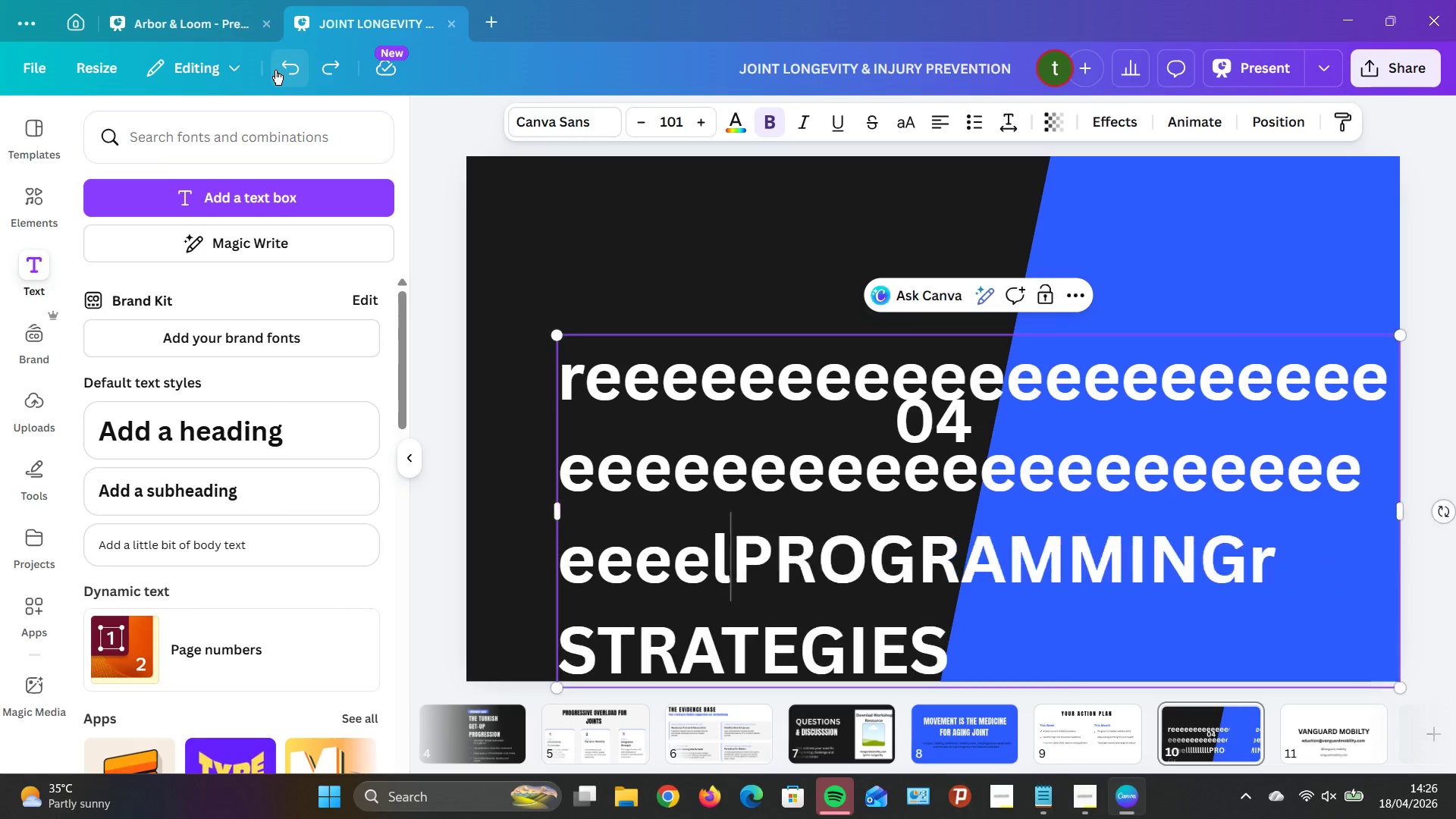 
triple_click([275, 70])
 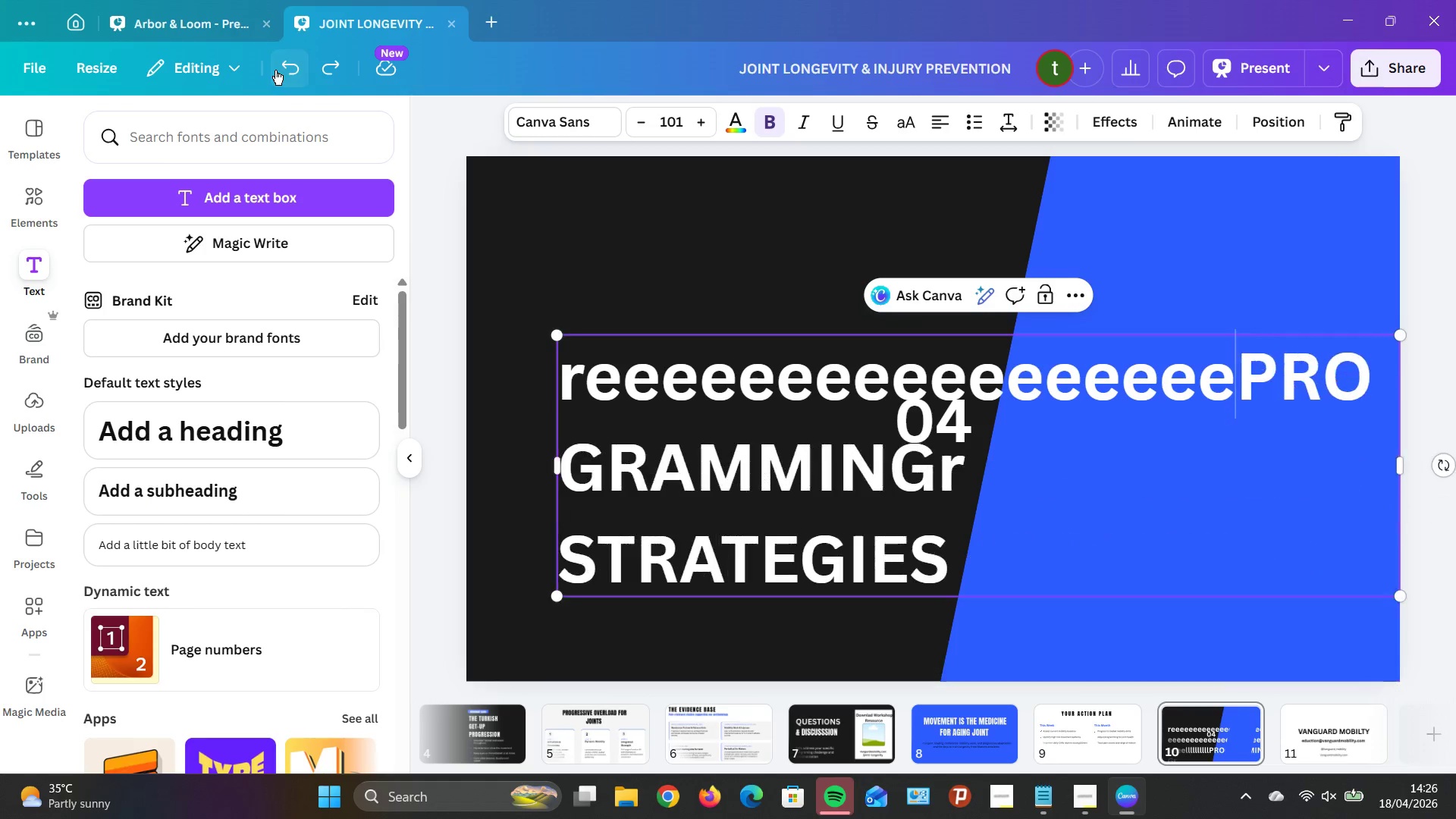 
triple_click([275, 70])
 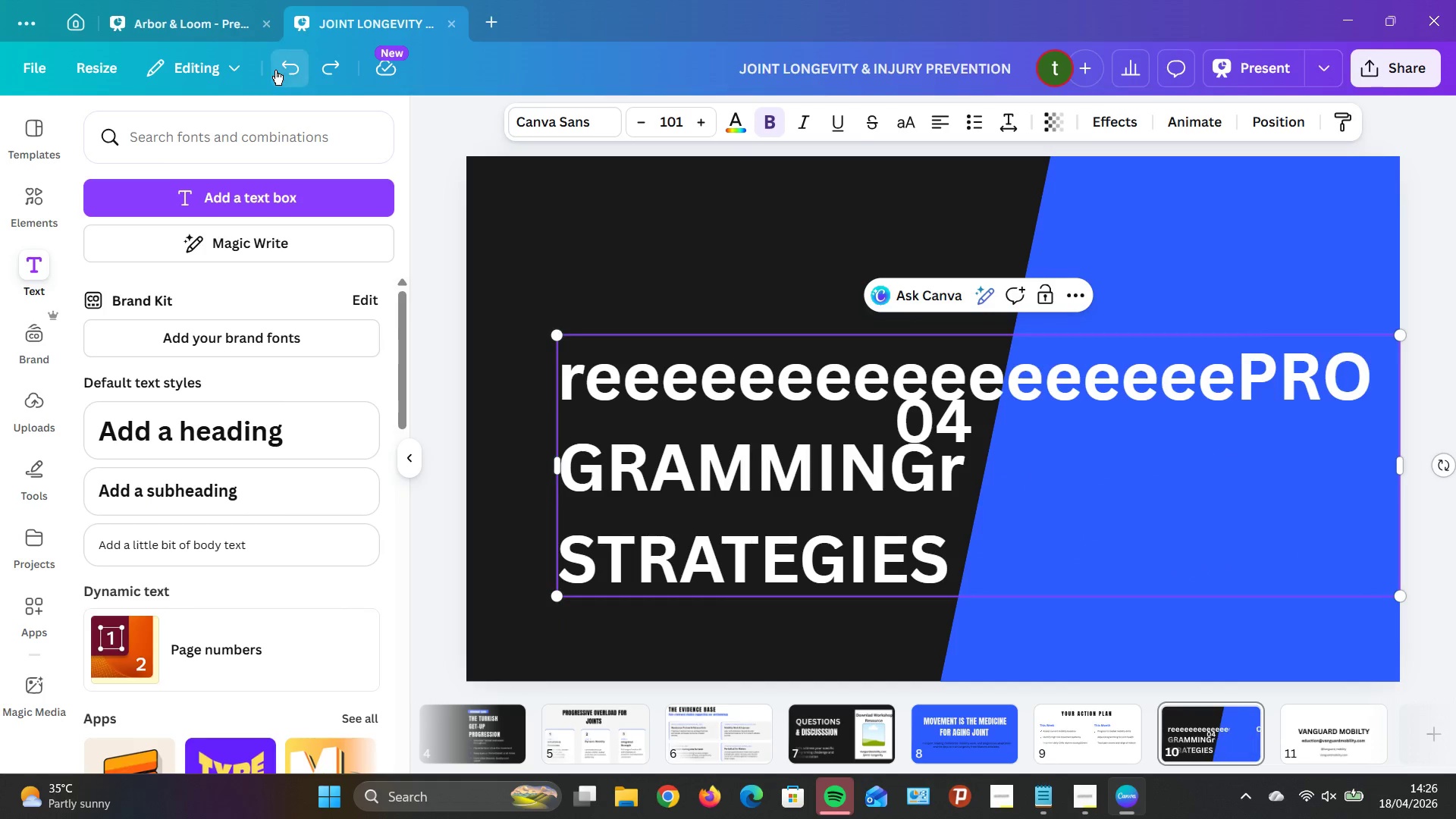 
triple_click([275, 70])
 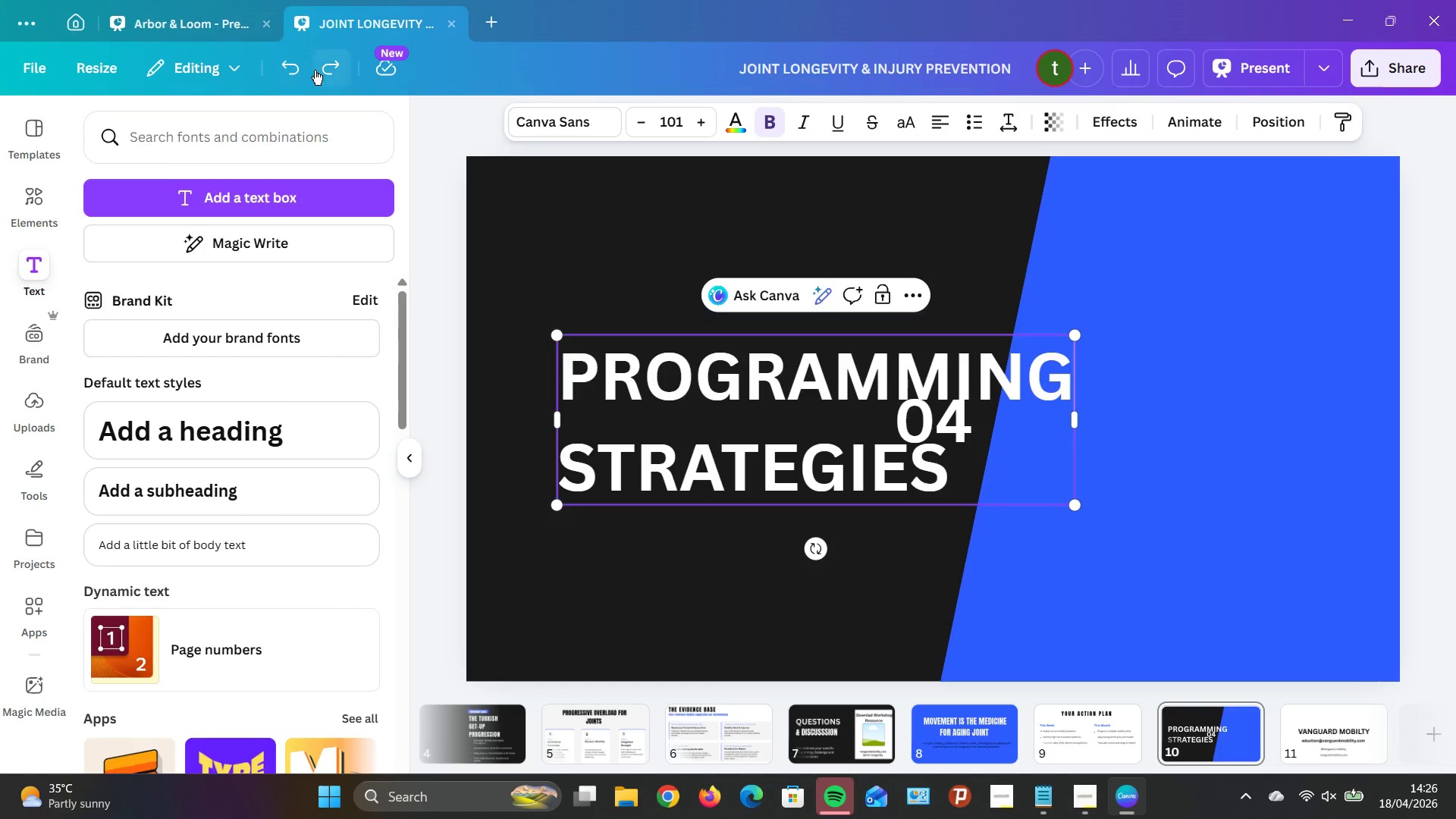 
double_click([315, 70])
 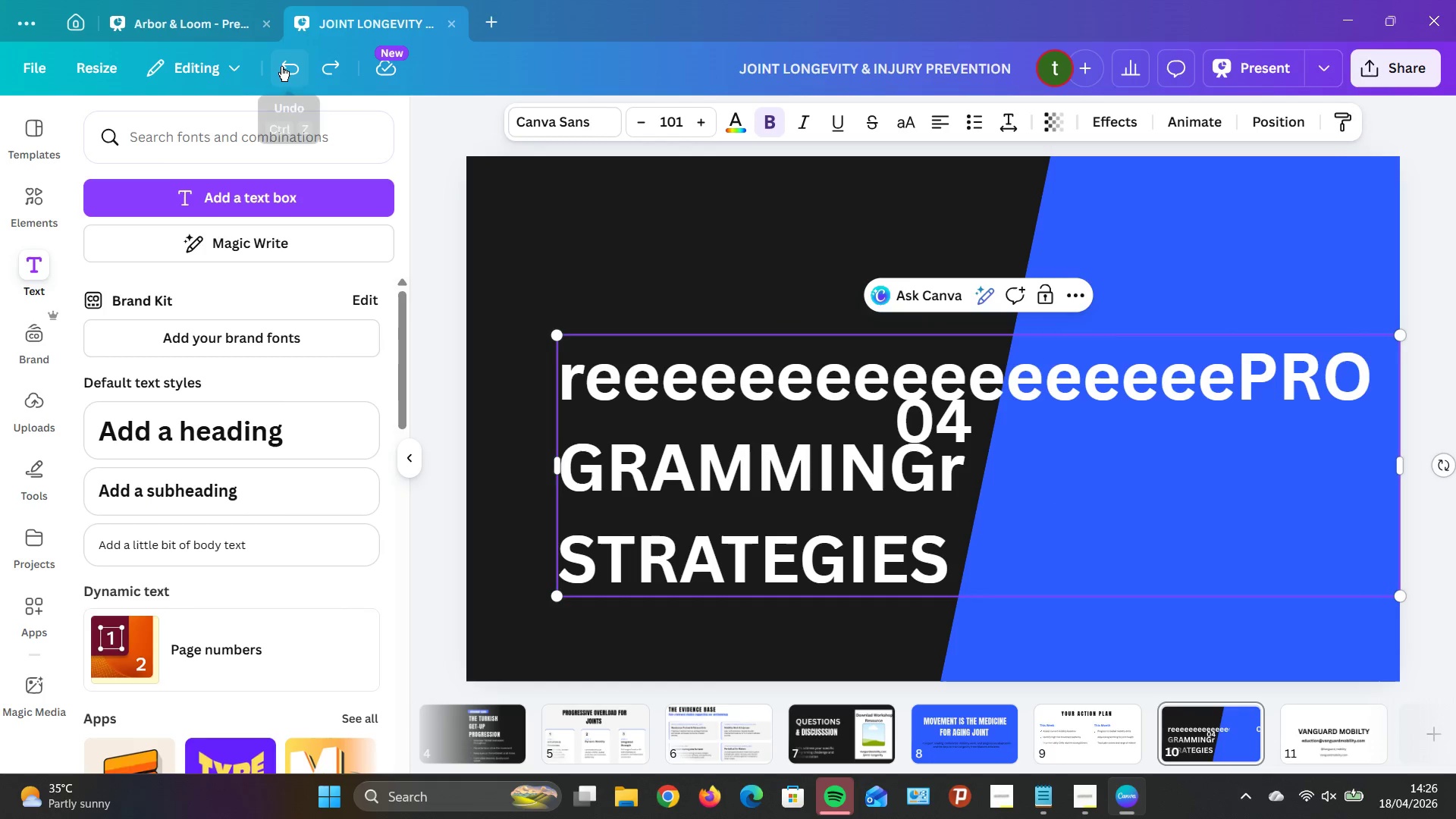 
left_click([281, 66])
 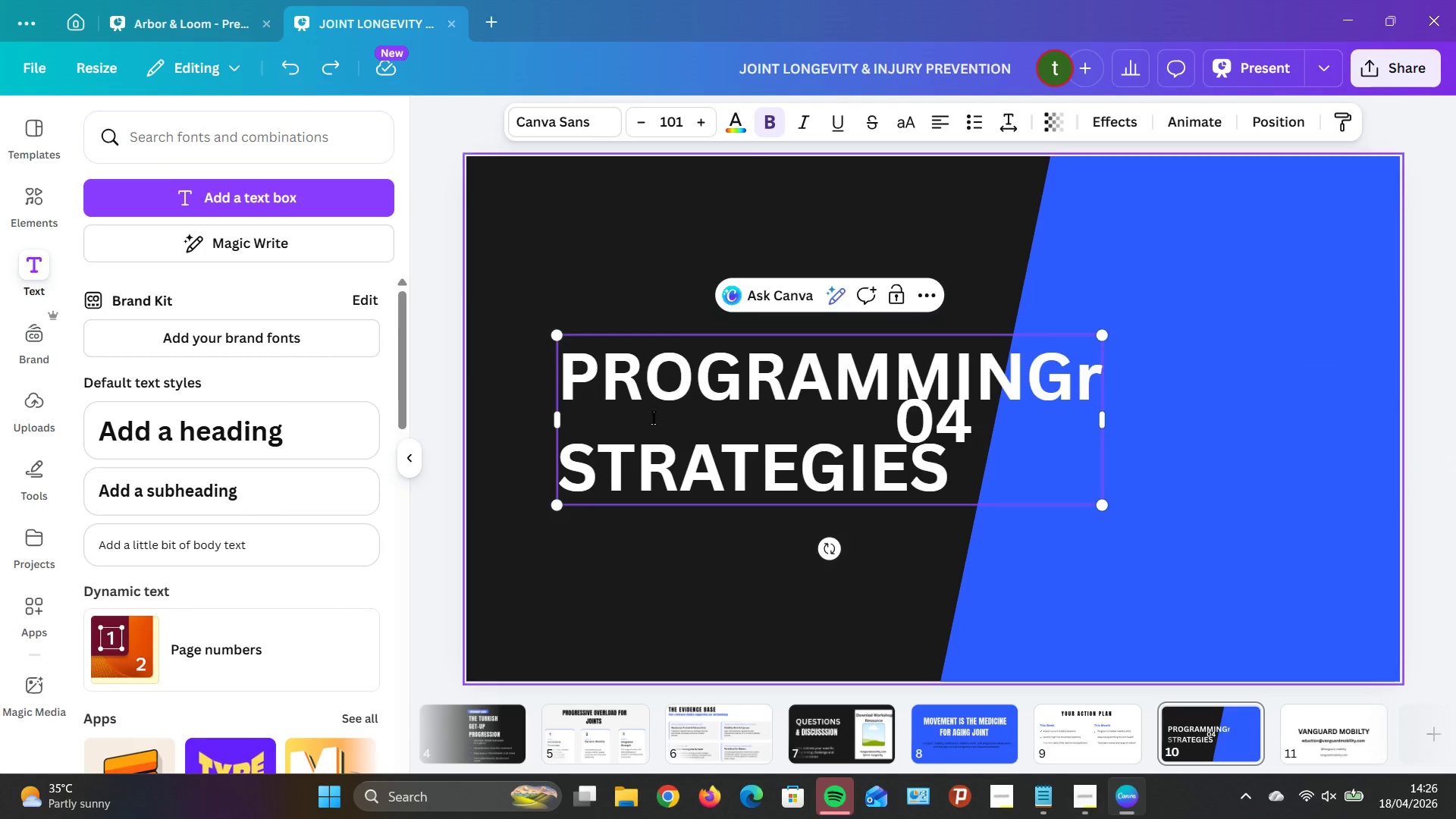 
key(Control+Z)
 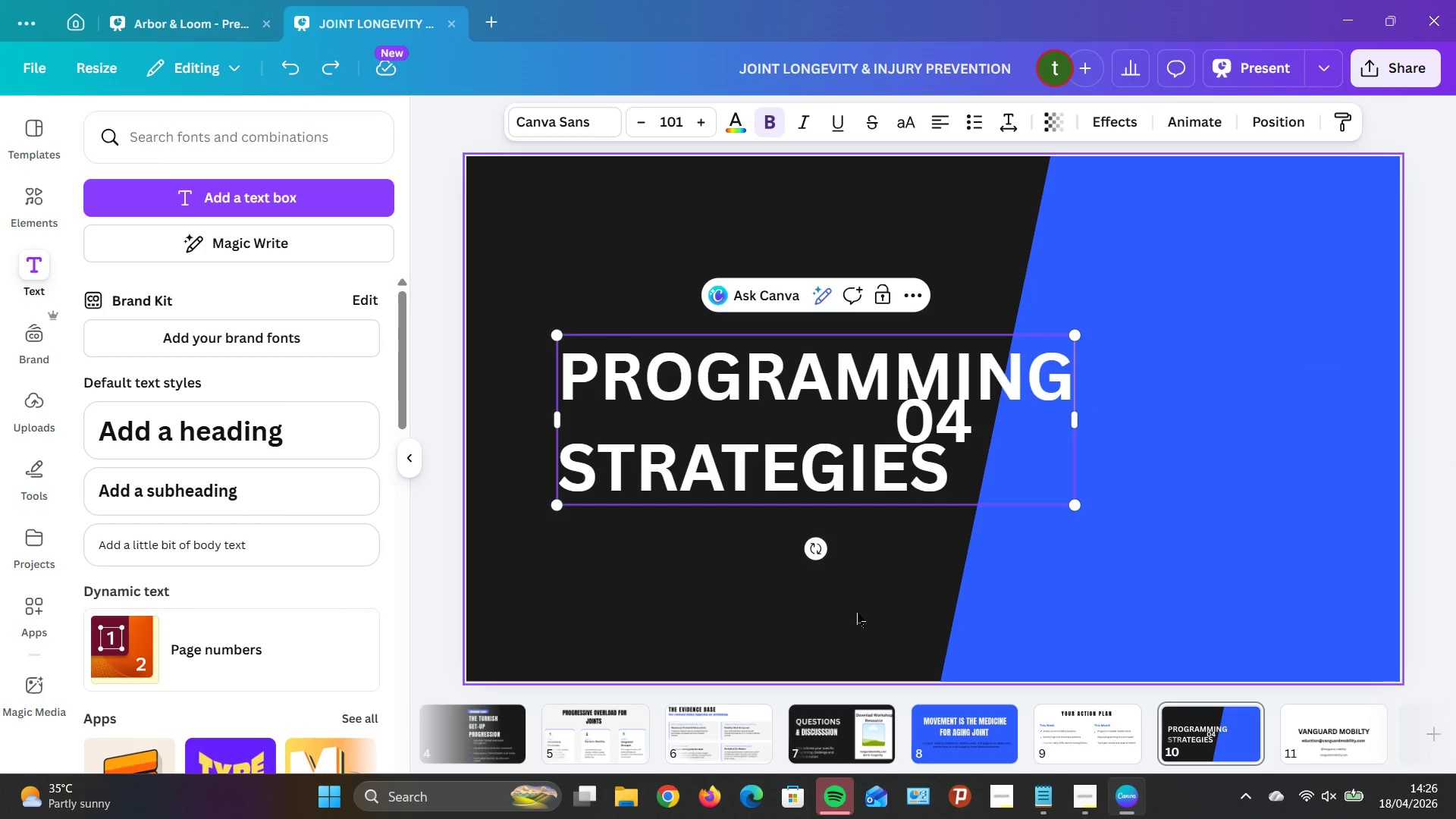 
key(Control+Z)
 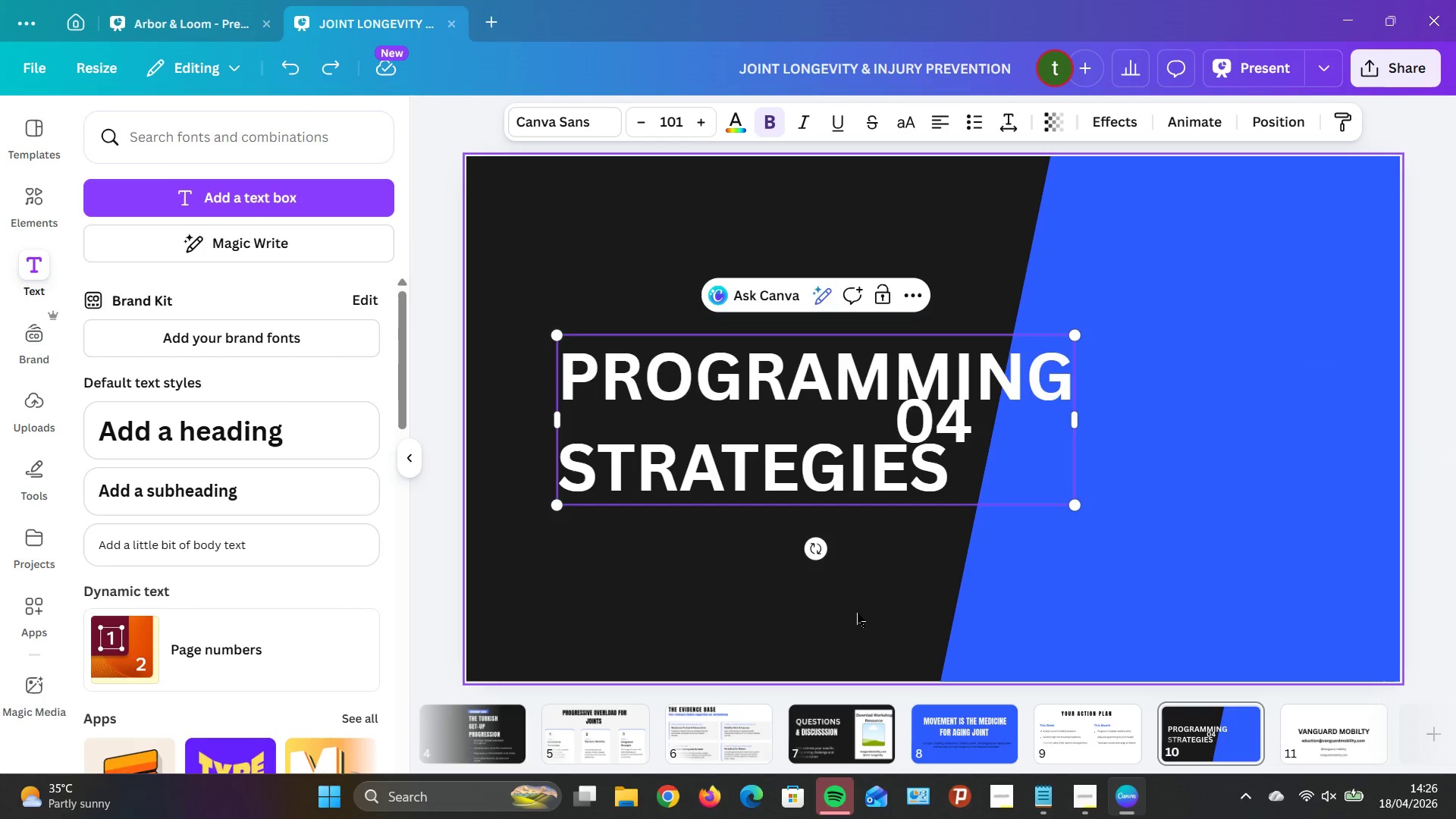 
key(Control+Z)
 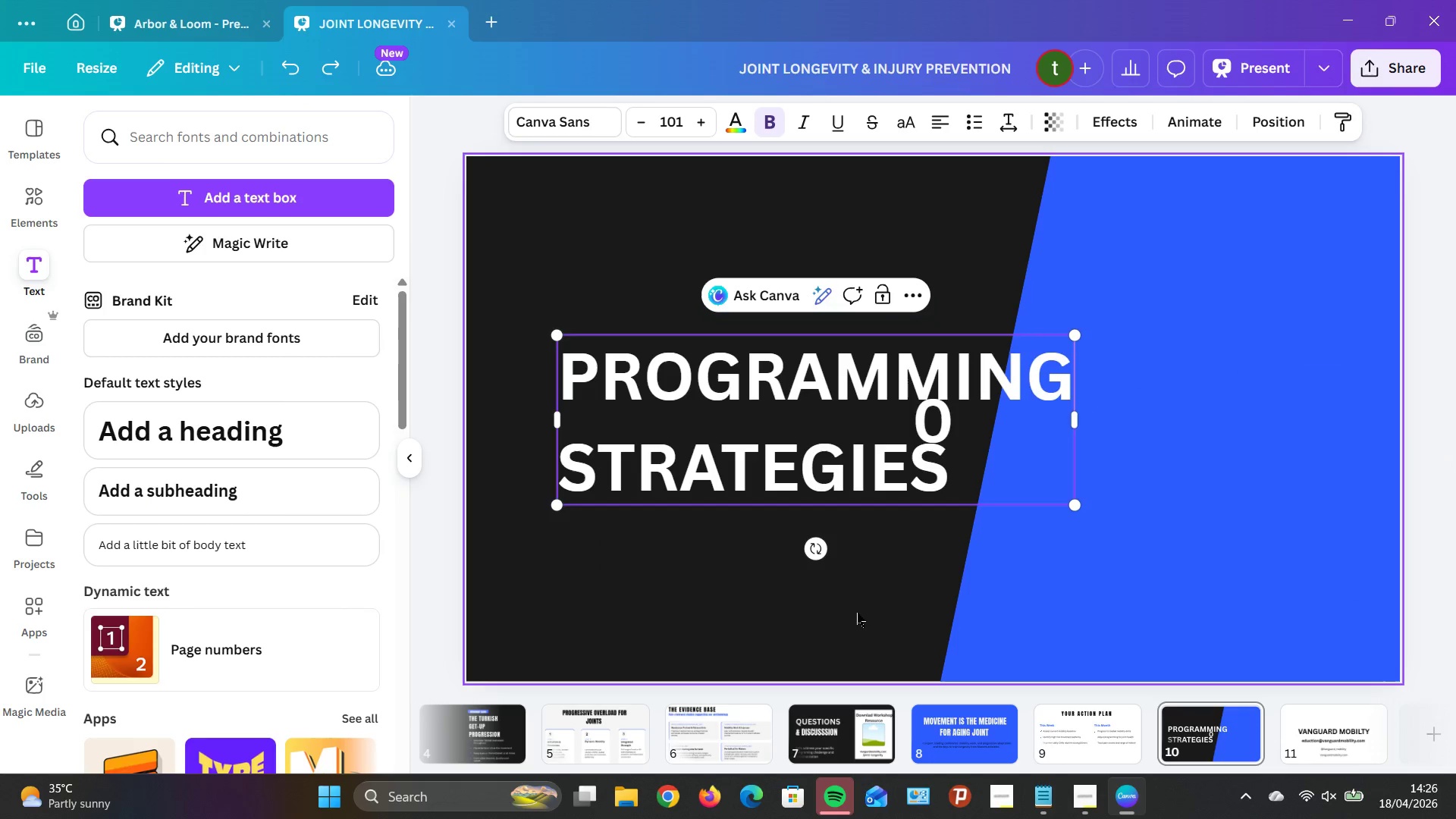 
key(Control+Z)
 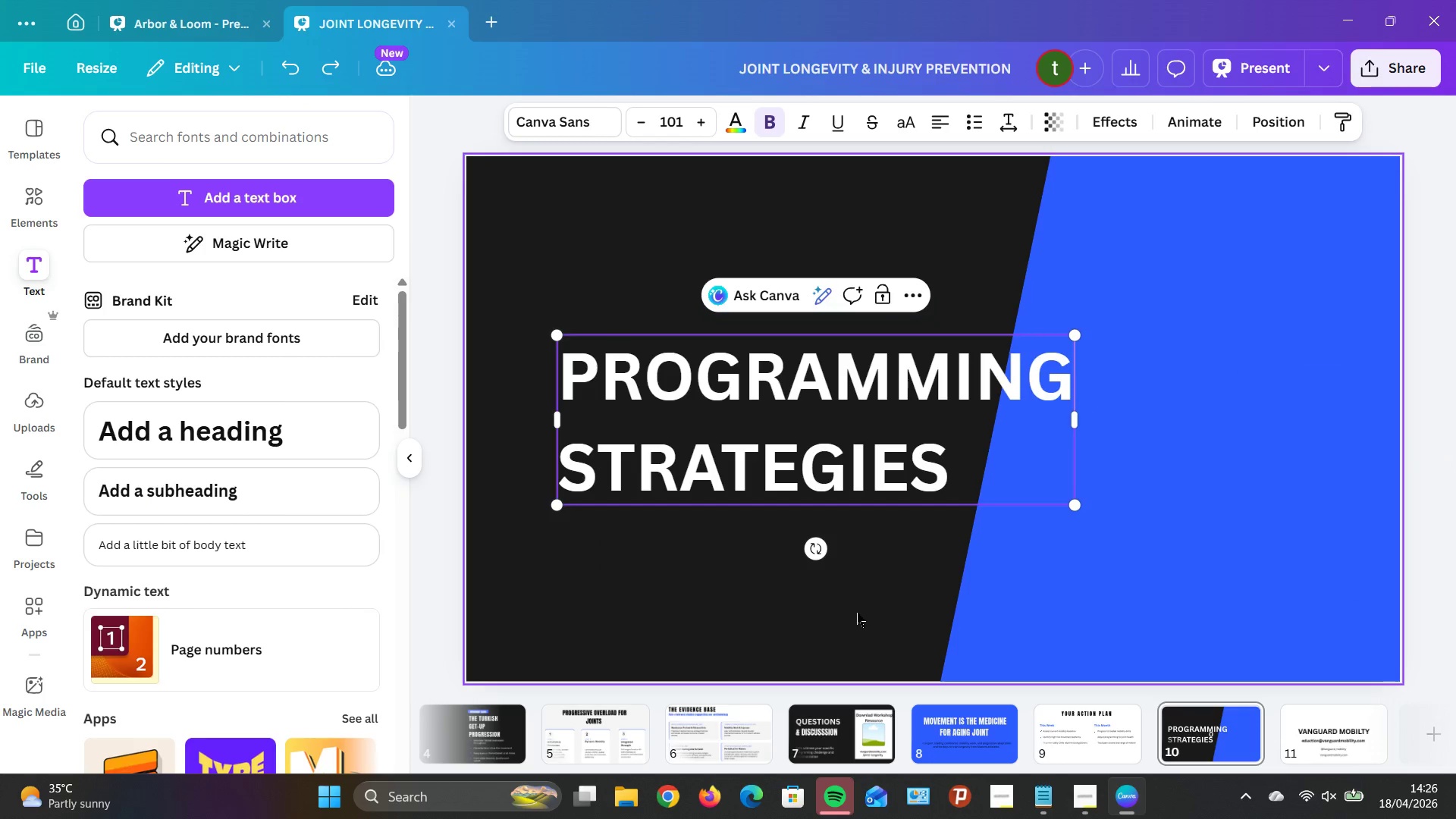 
key(Control+Z)
 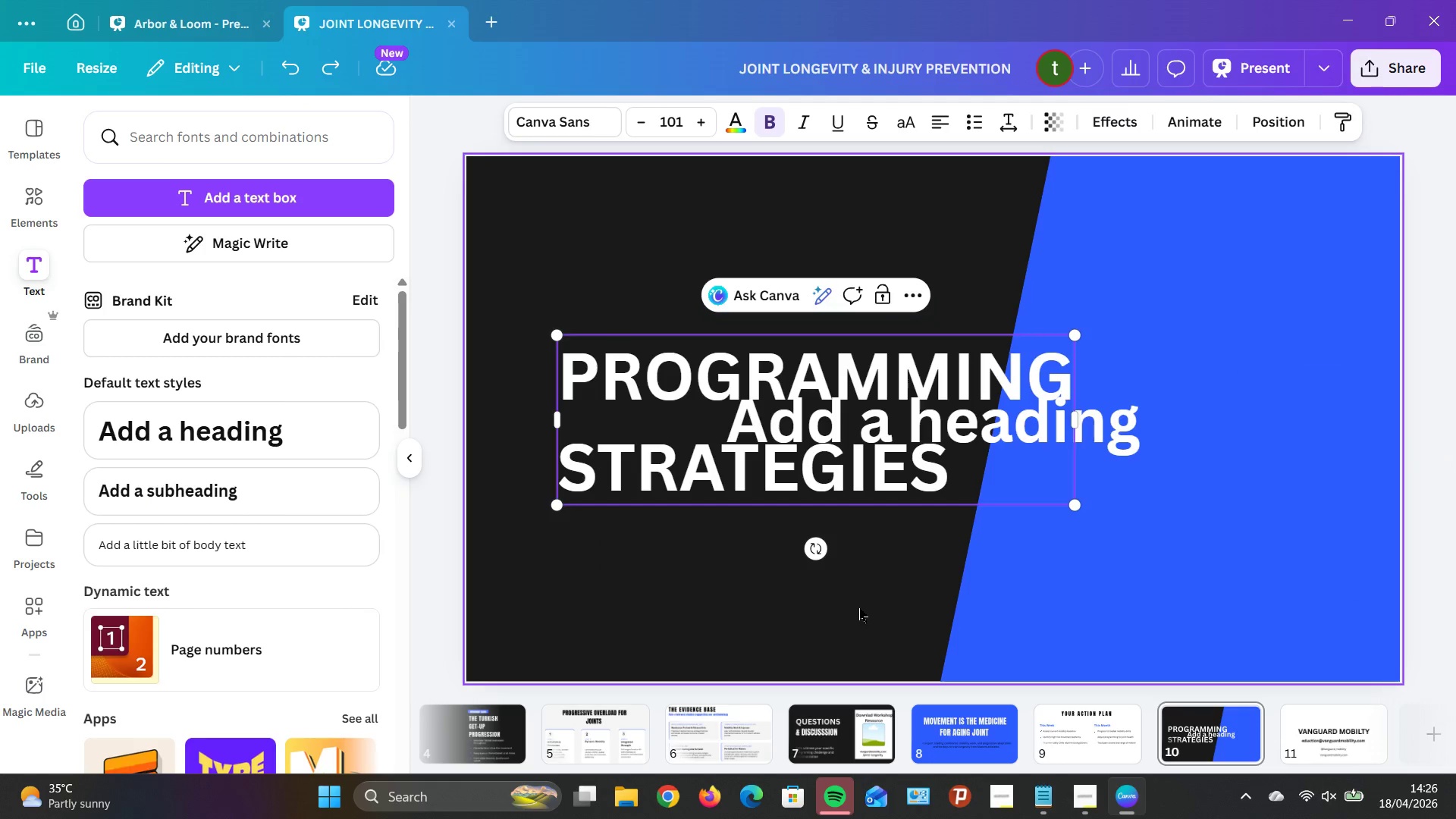 
key(Control+Z)
 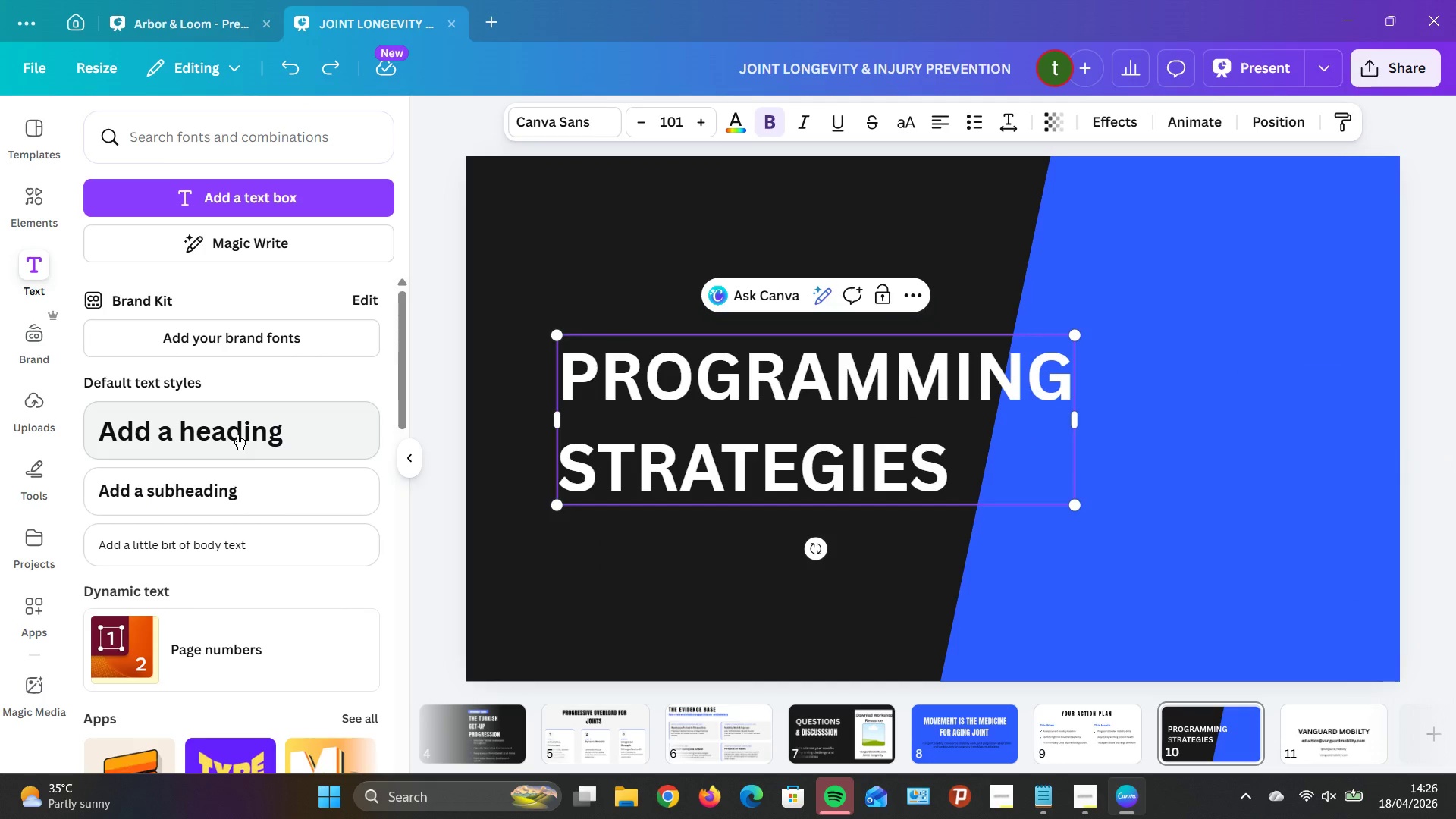 
left_click([231, 440])
 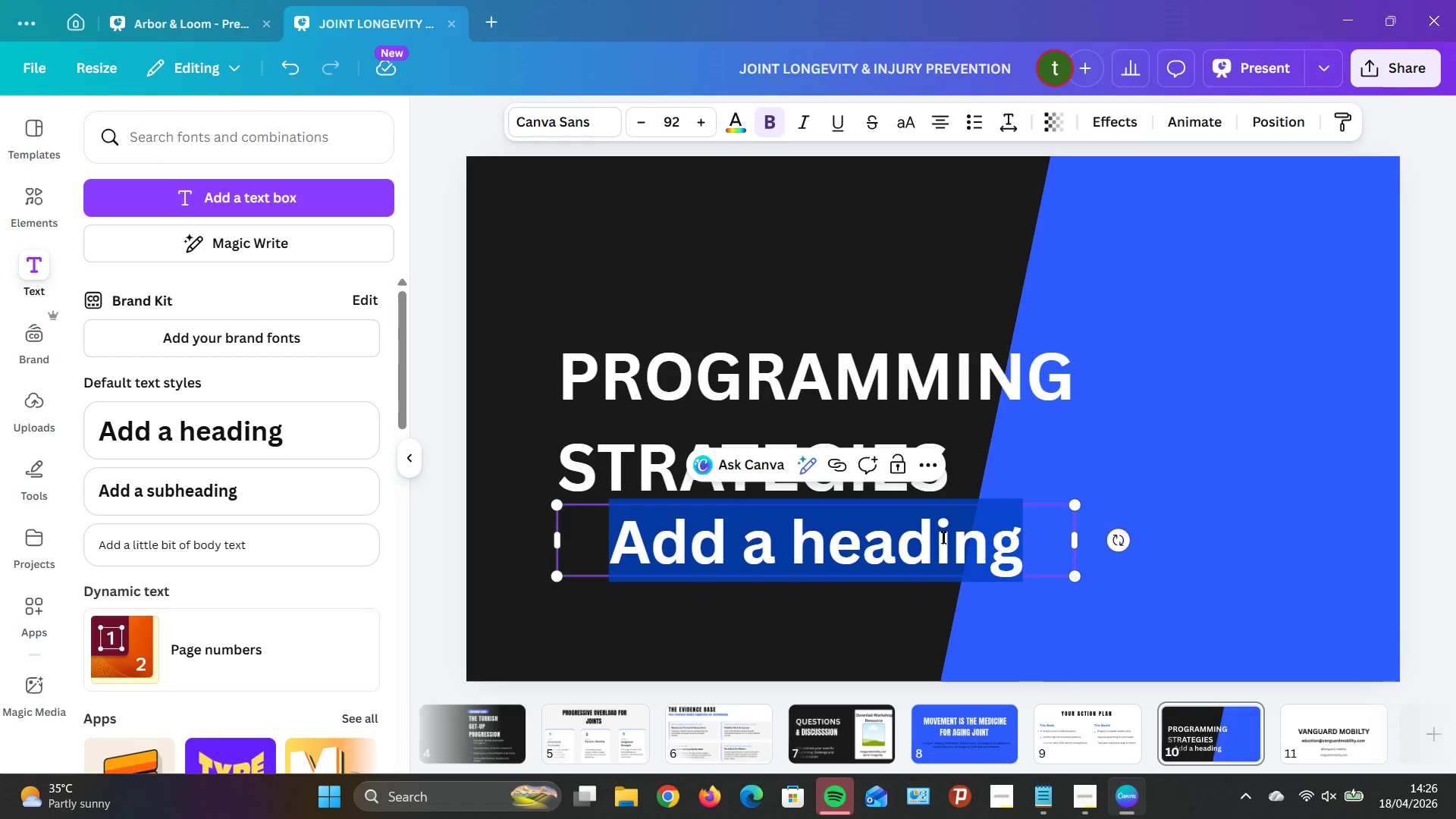 
left_click_drag(start_coordinate=[864, 575], to_coordinate=[865, 601])
 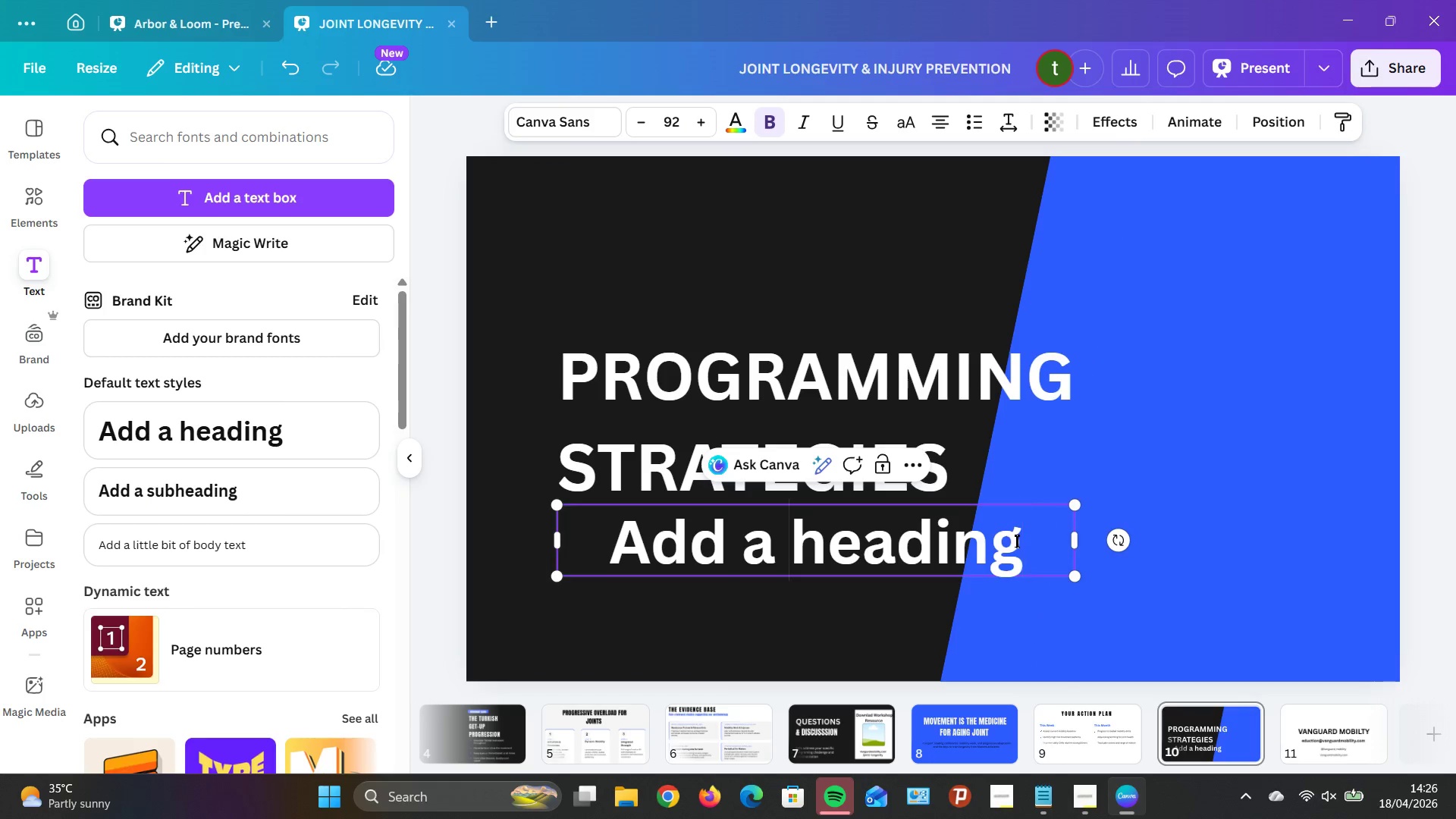 
hold_key(key=Backspace, duration=0.72)
 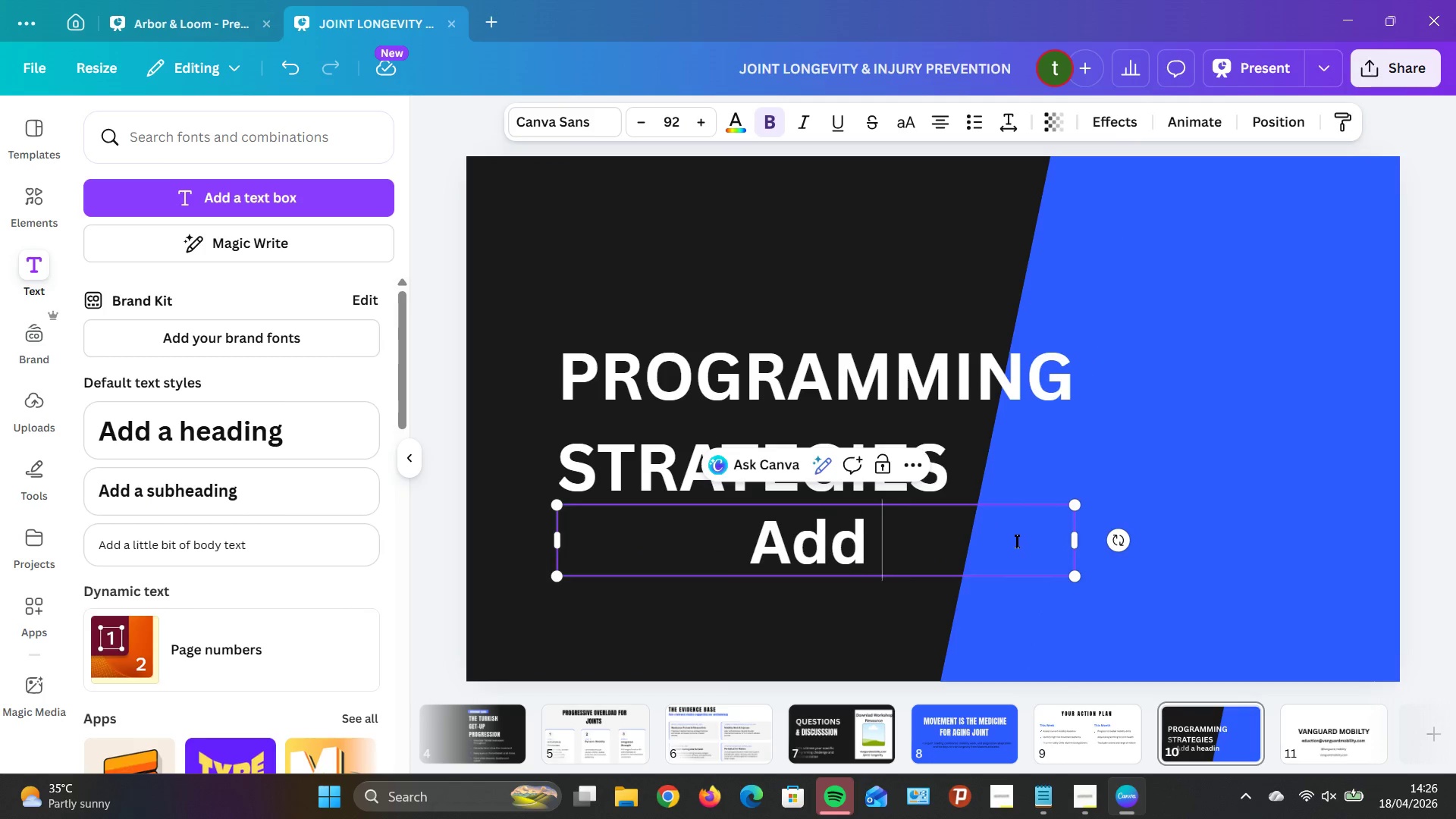 
key(Backspace)
 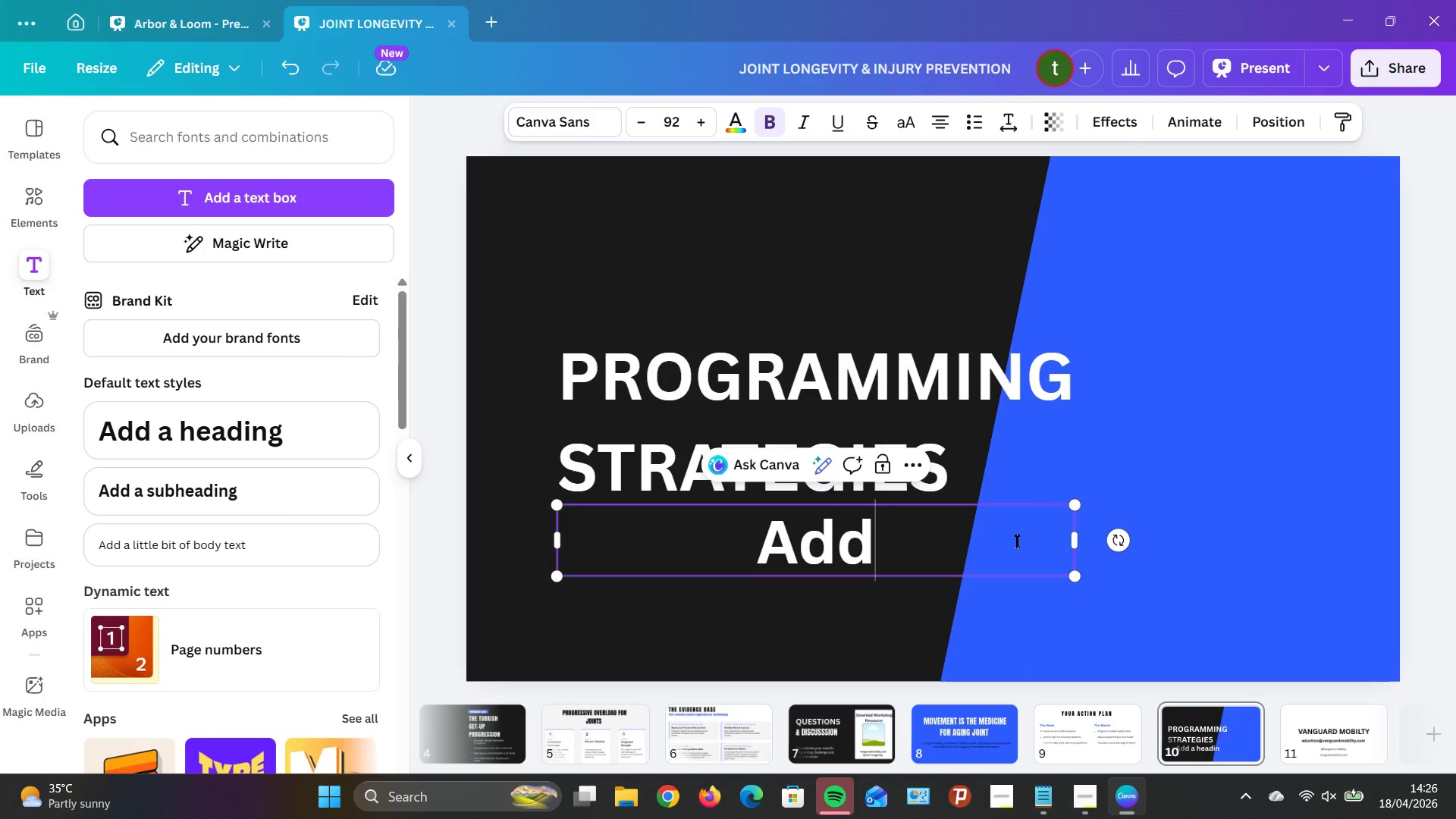 
key(Backspace)
 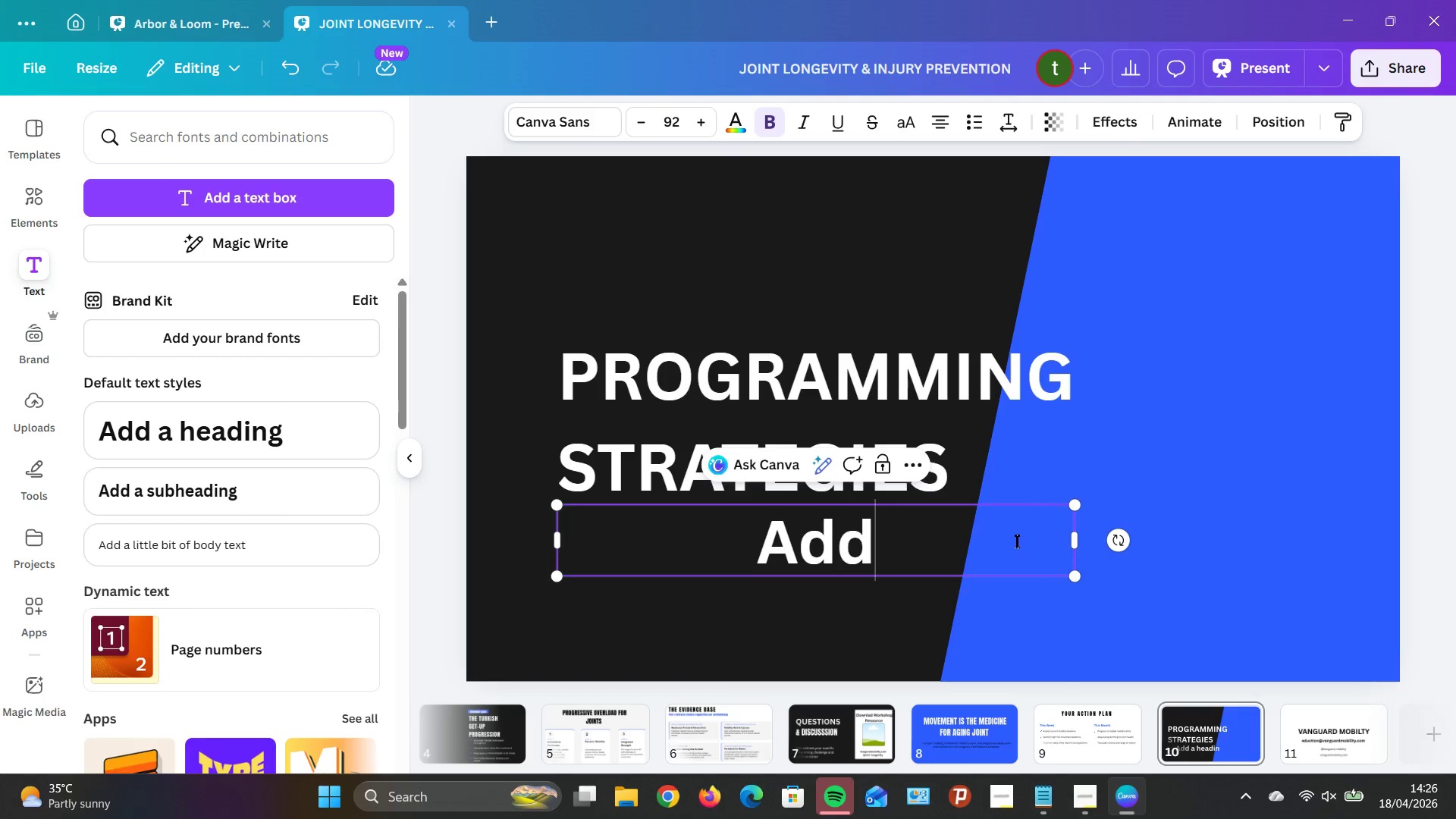 
key(Backspace)
 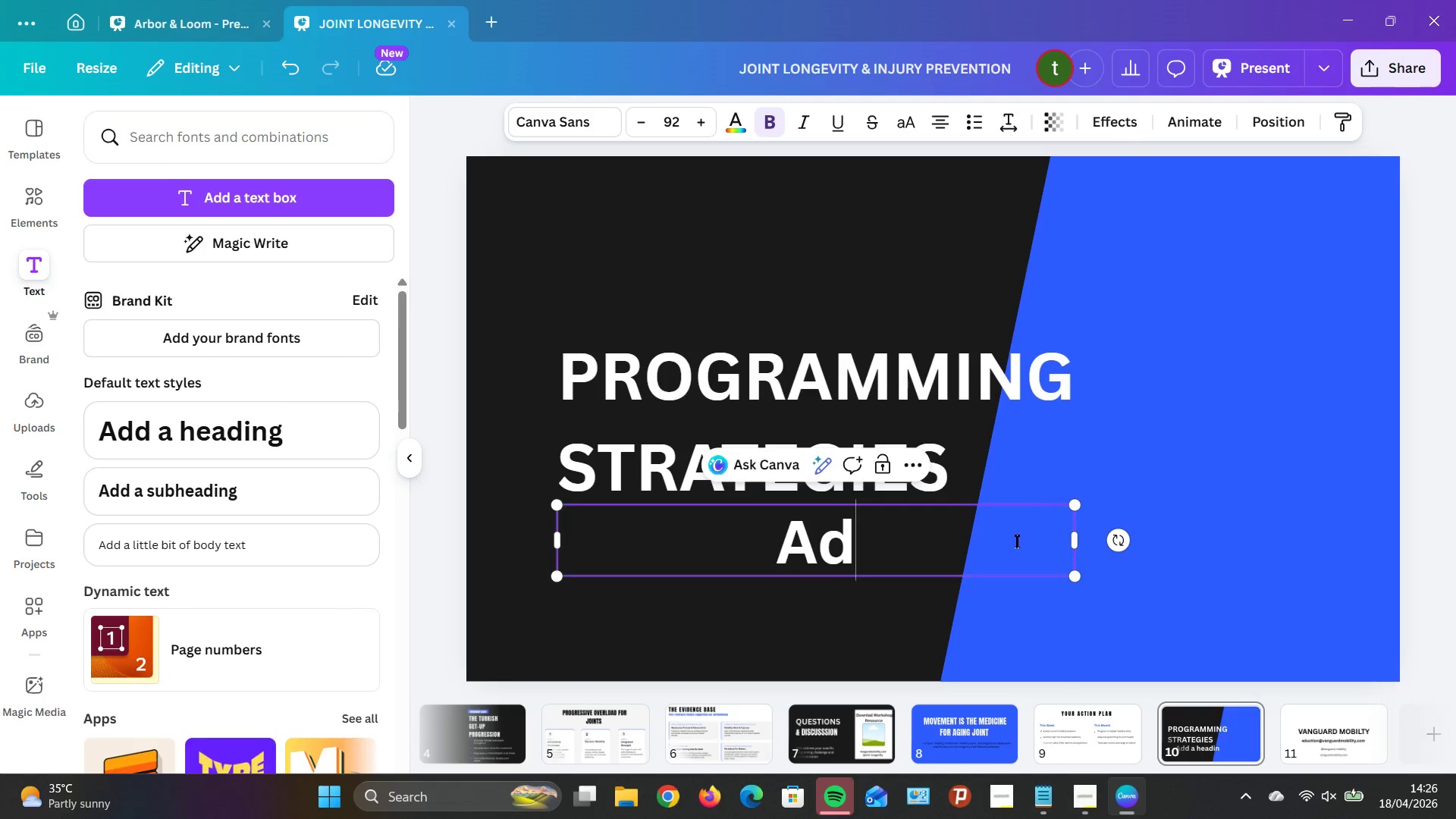 
key(Backspace)
 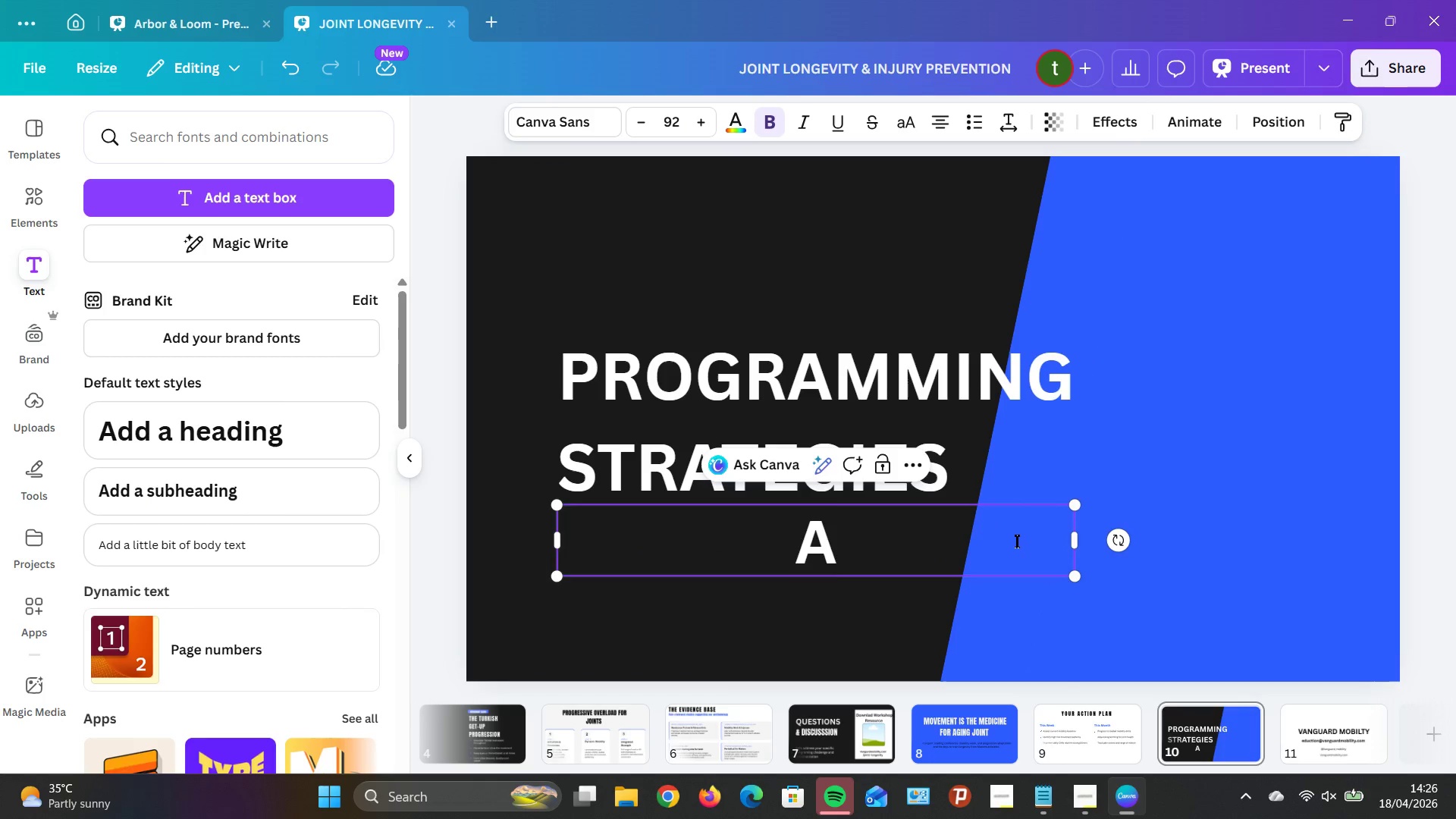 
key(Backspace)
 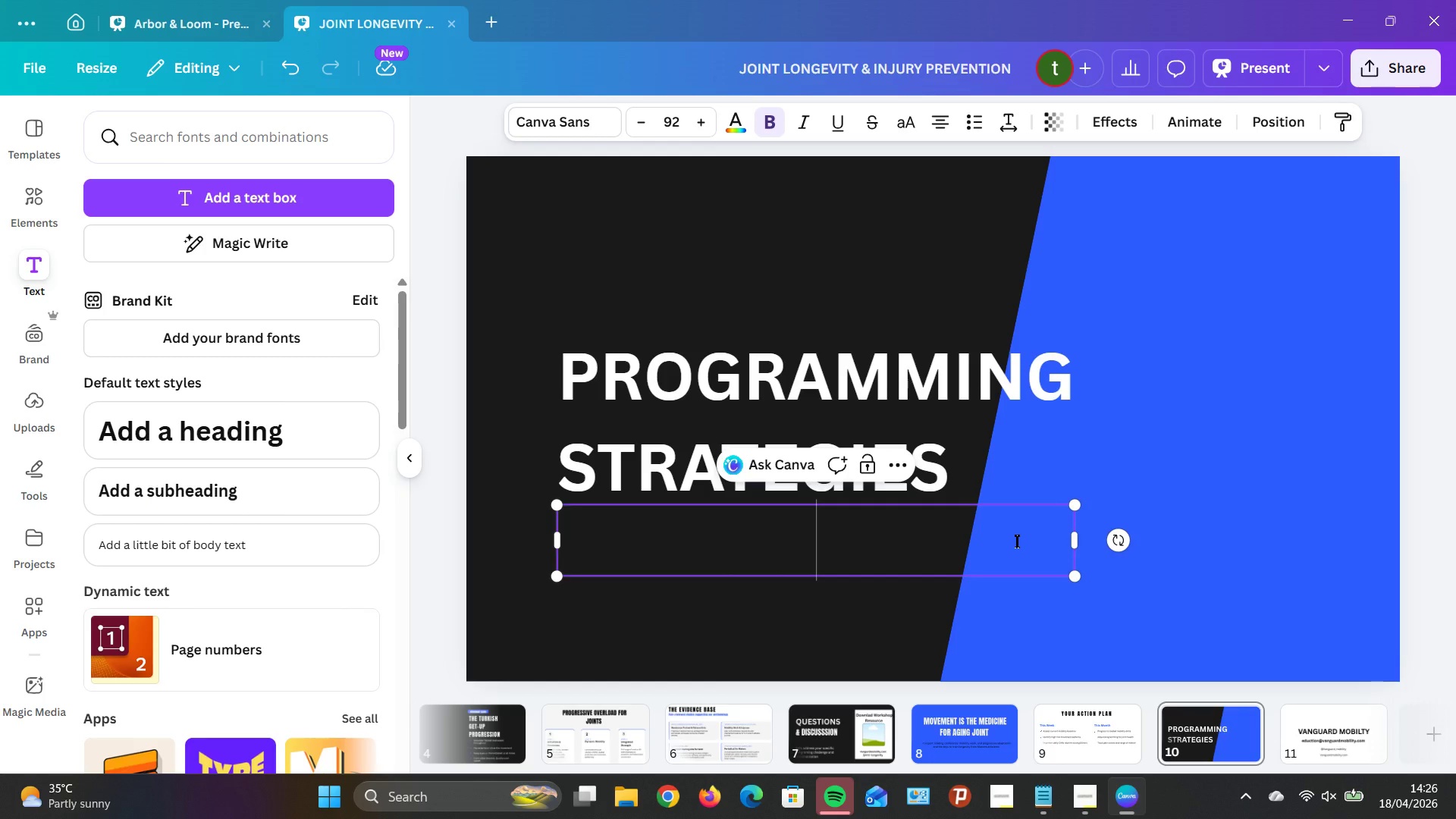 
type(02)
 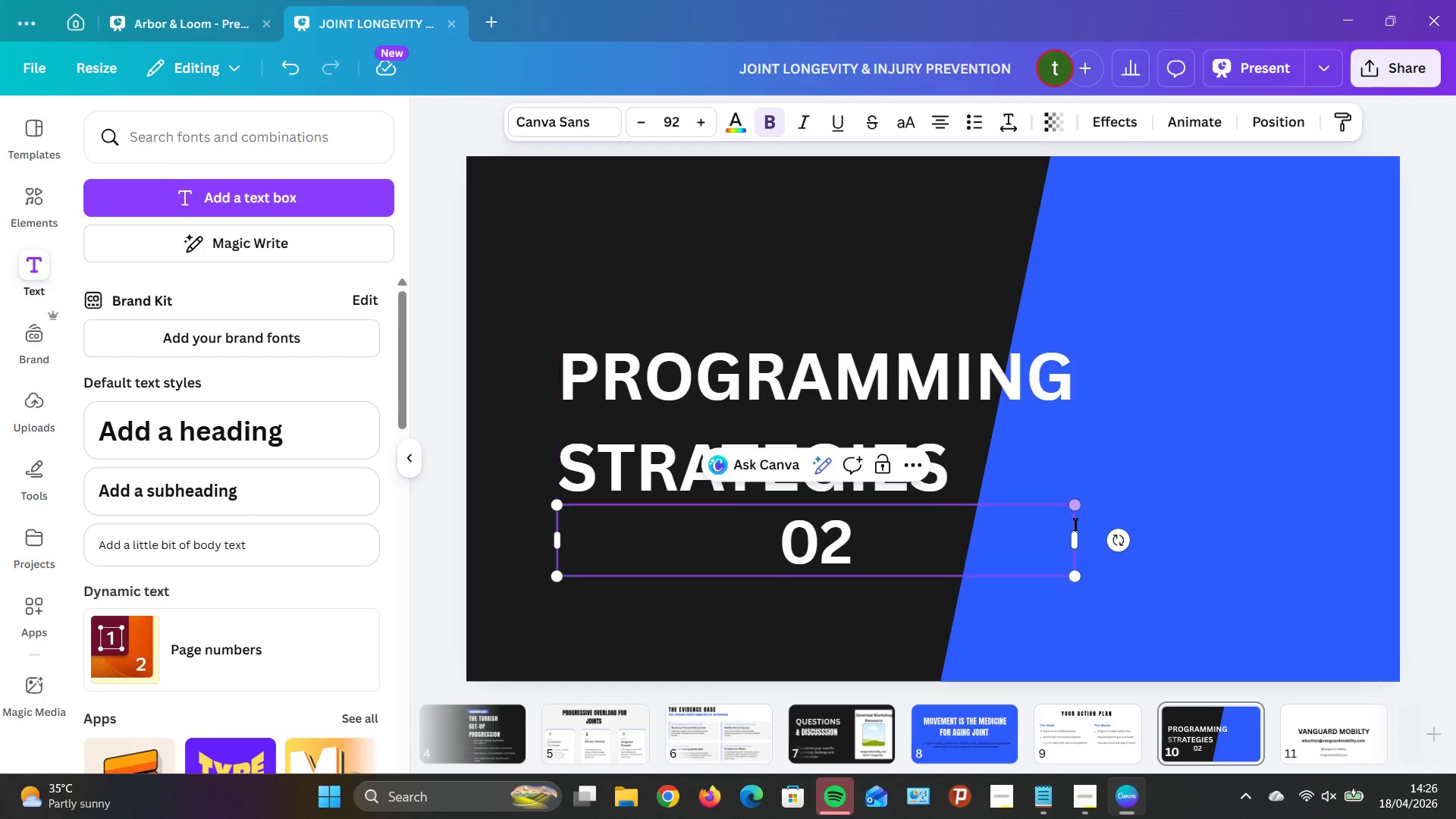 
wait(5.61)
 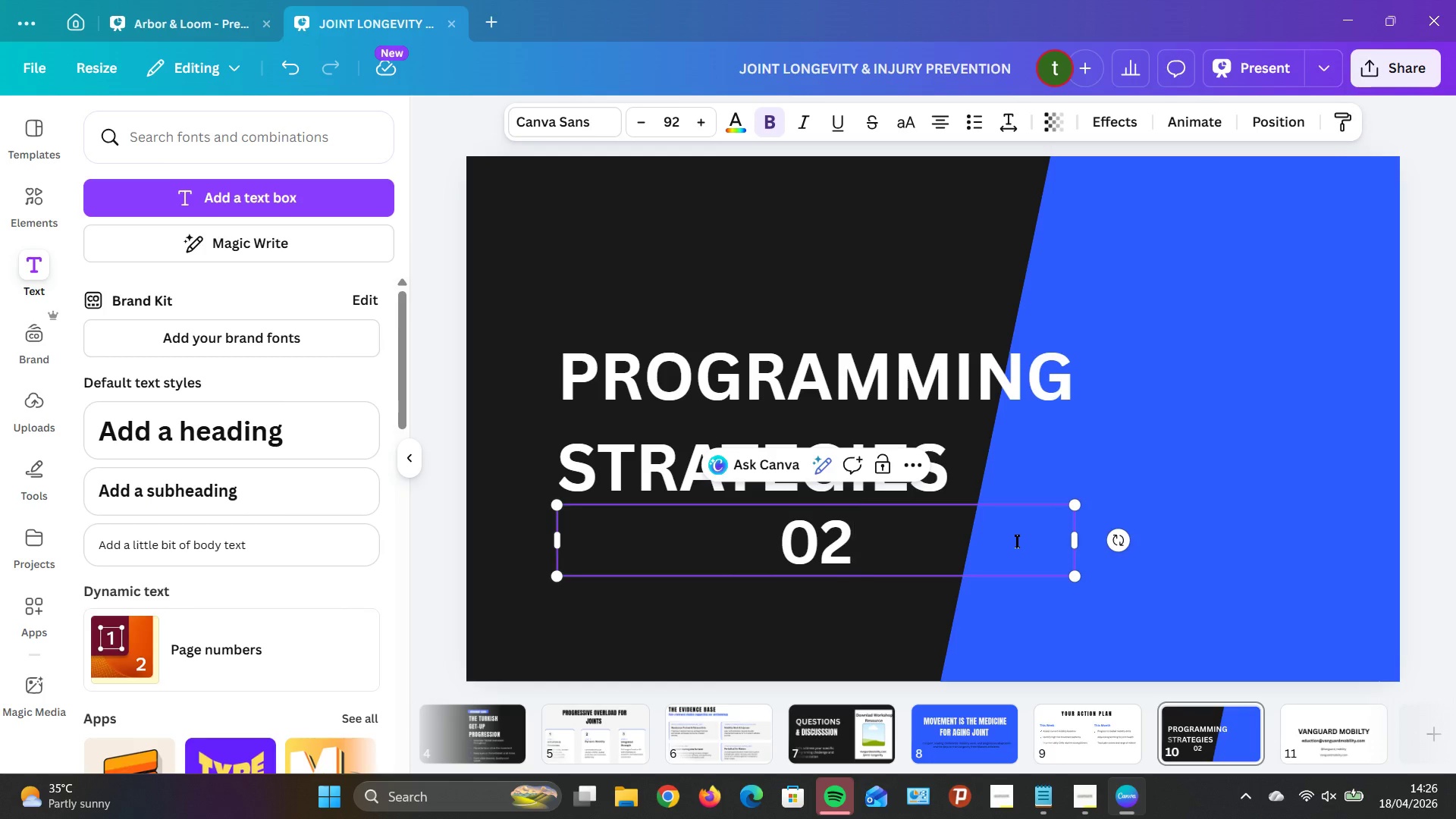 
left_click_drag(start_coordinate=[554, 545], to_coordinate=[974, 544])
 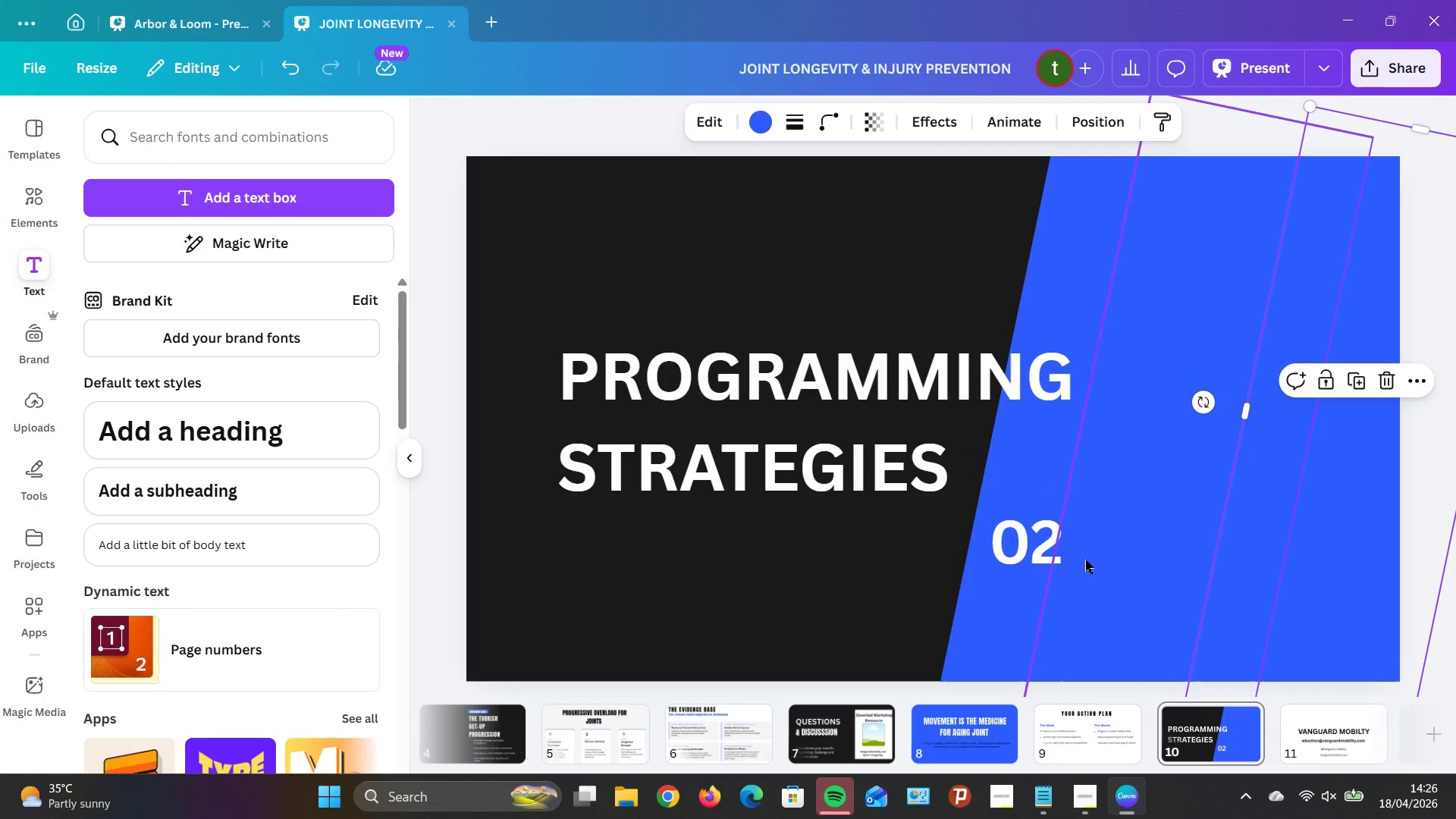 
left_click_drag(start_coordinate=[1040, 549], to_coordinate=[1084, 384])
 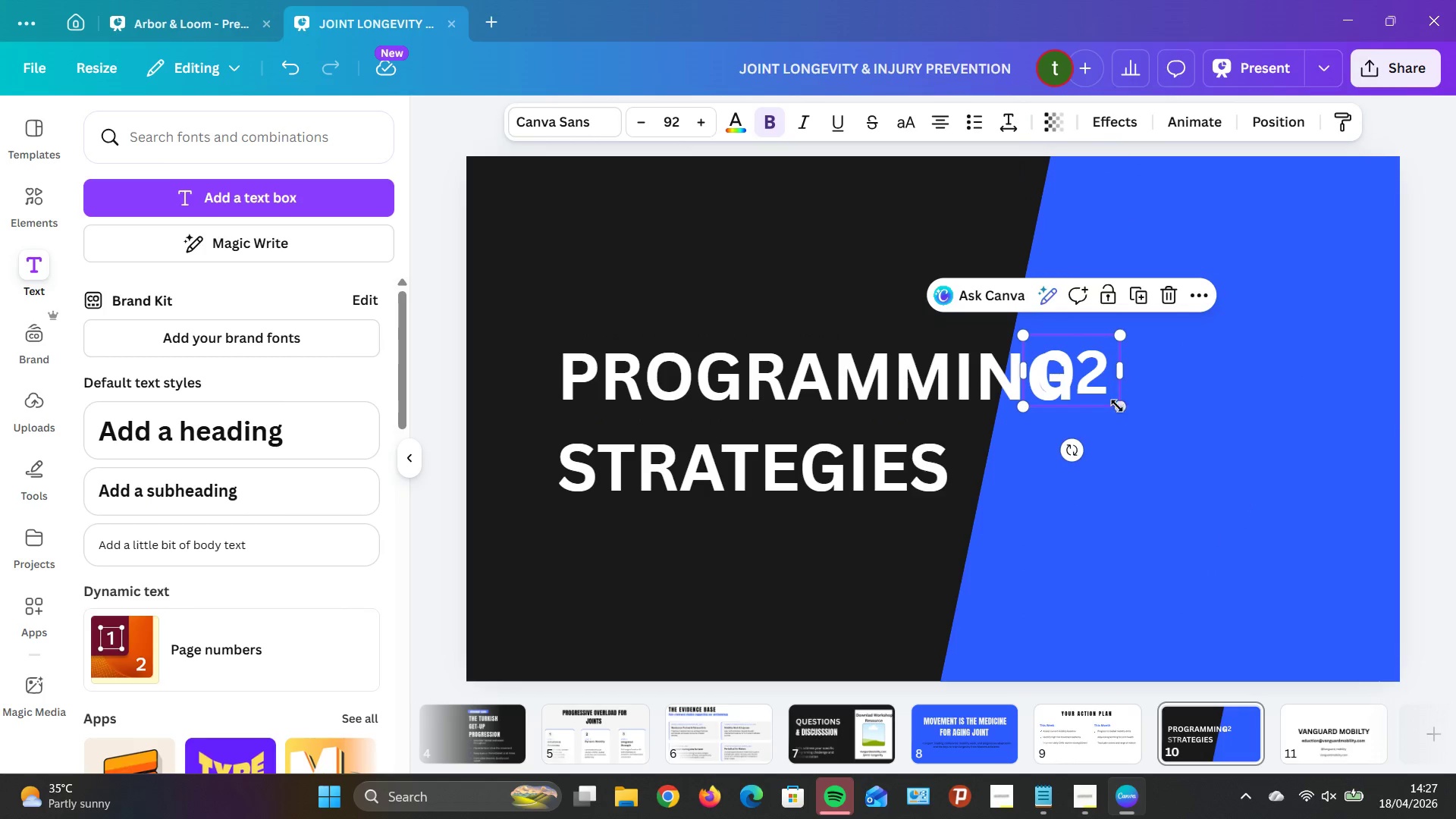 
left_click_drag(start_coordinate=[1118, 406], to_coordinate=[1316, 579])
 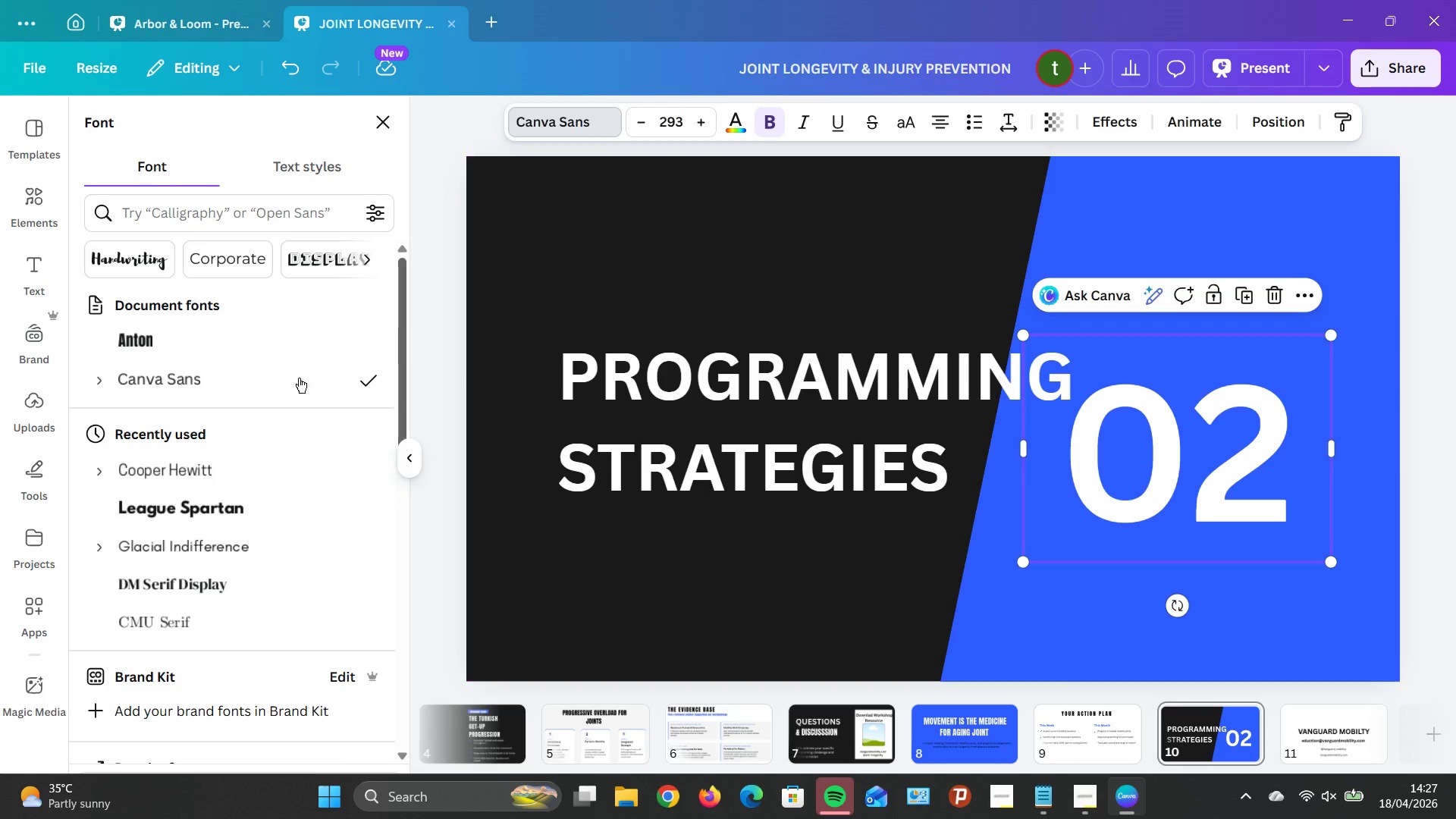 
left_click([174, 339])
 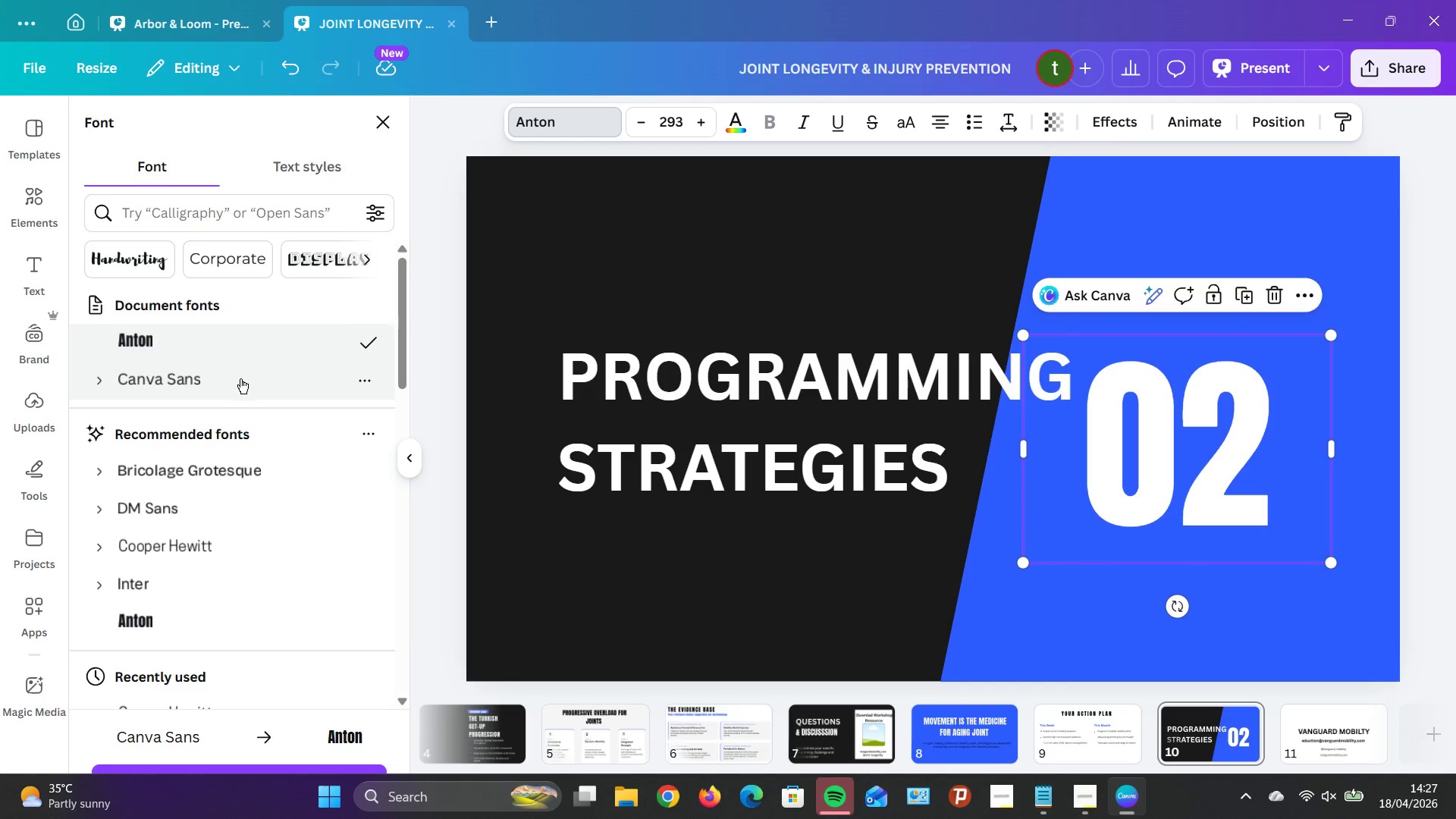 
wait(5.22)
 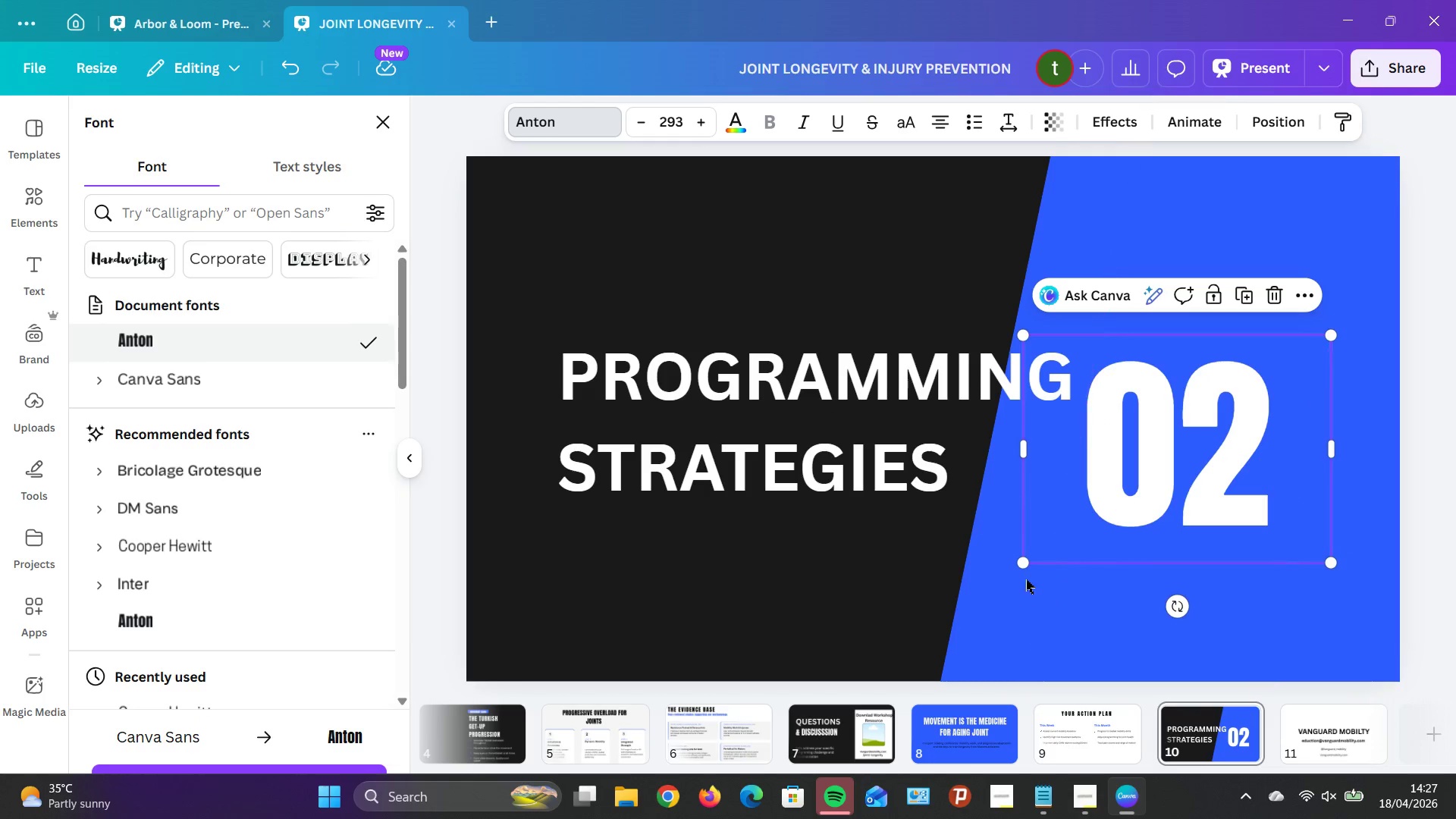 
left_click([219, 579])
 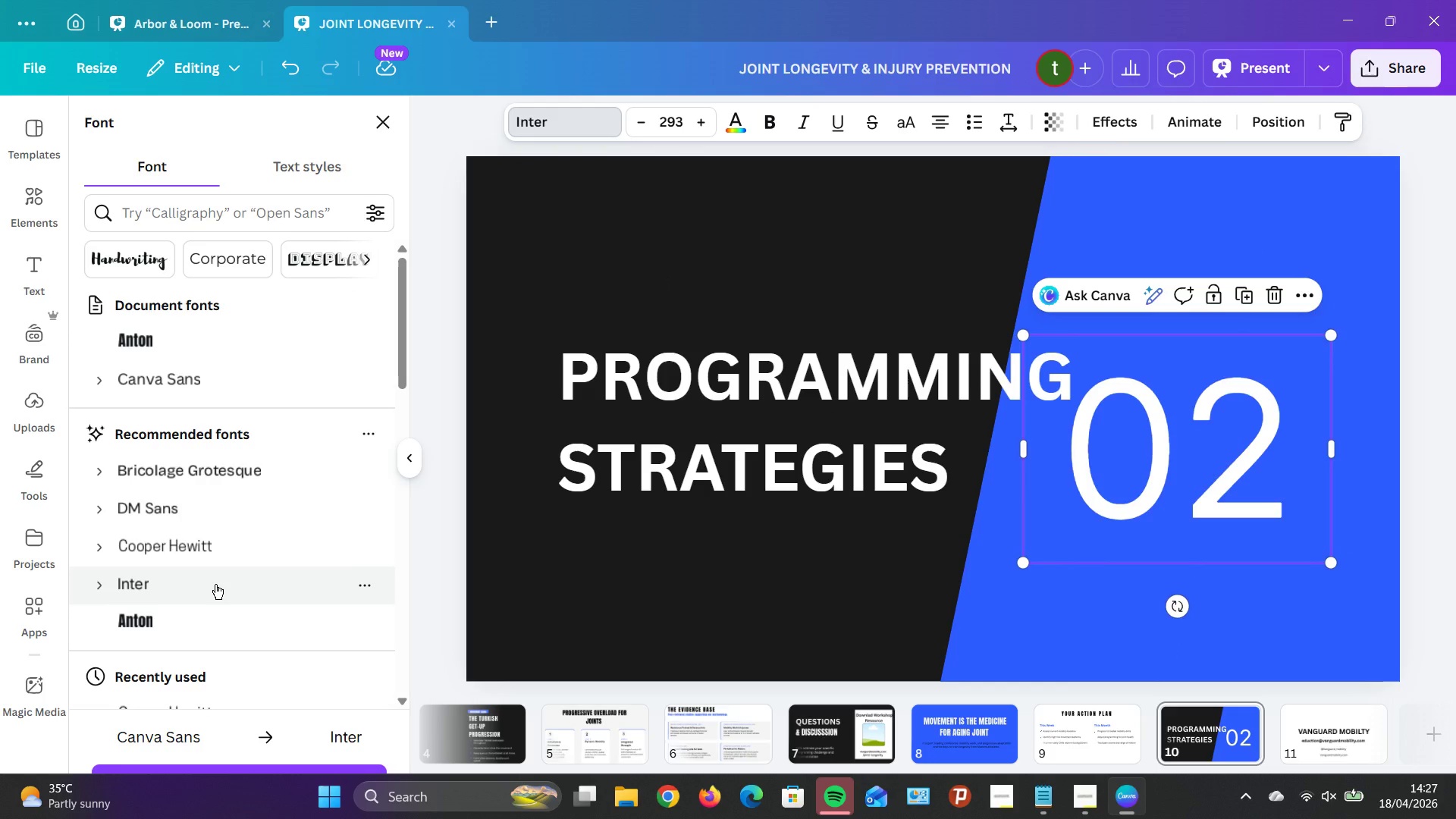 
left_click([211, 541])
 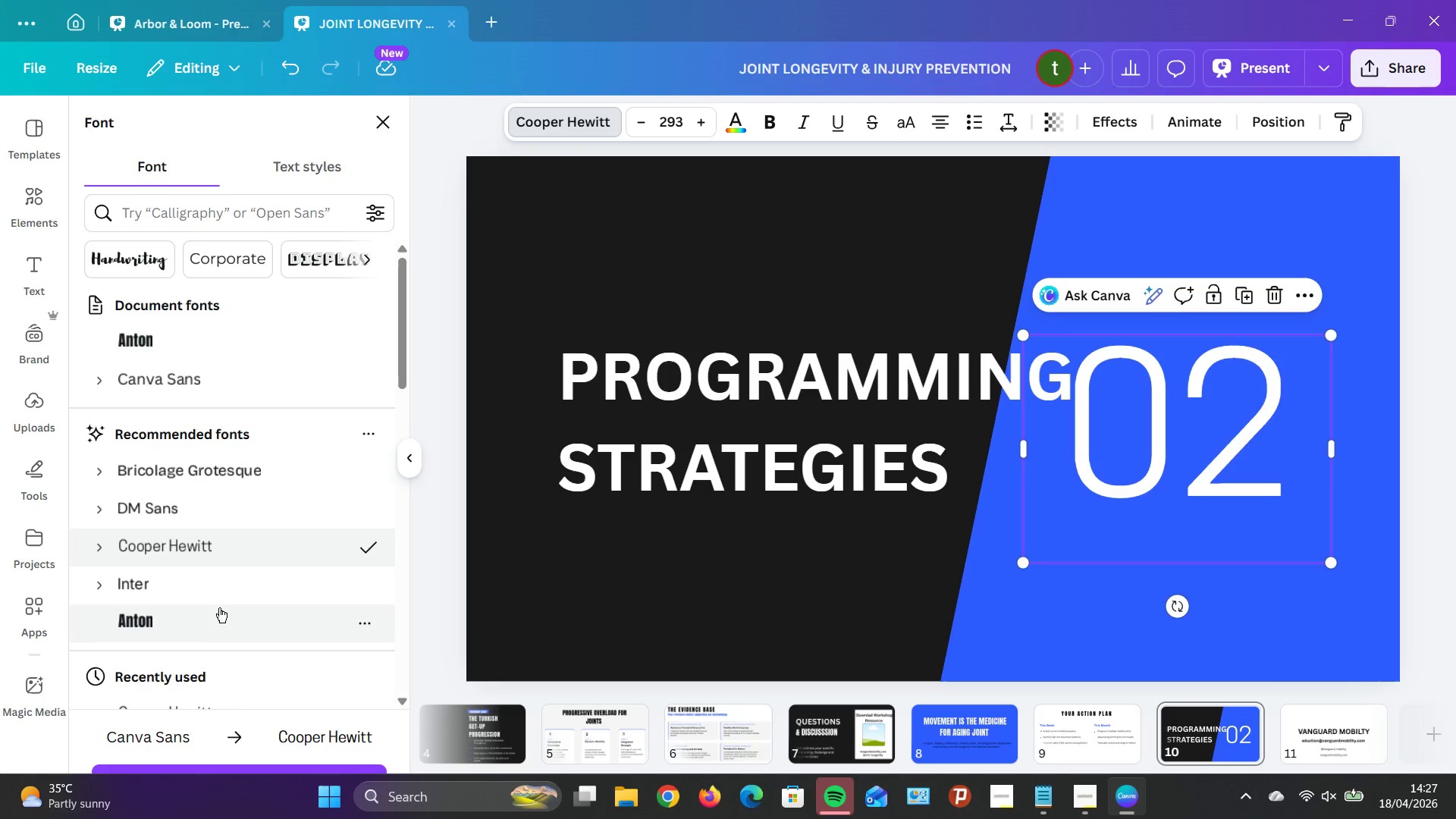 
left_click([223, 591])
 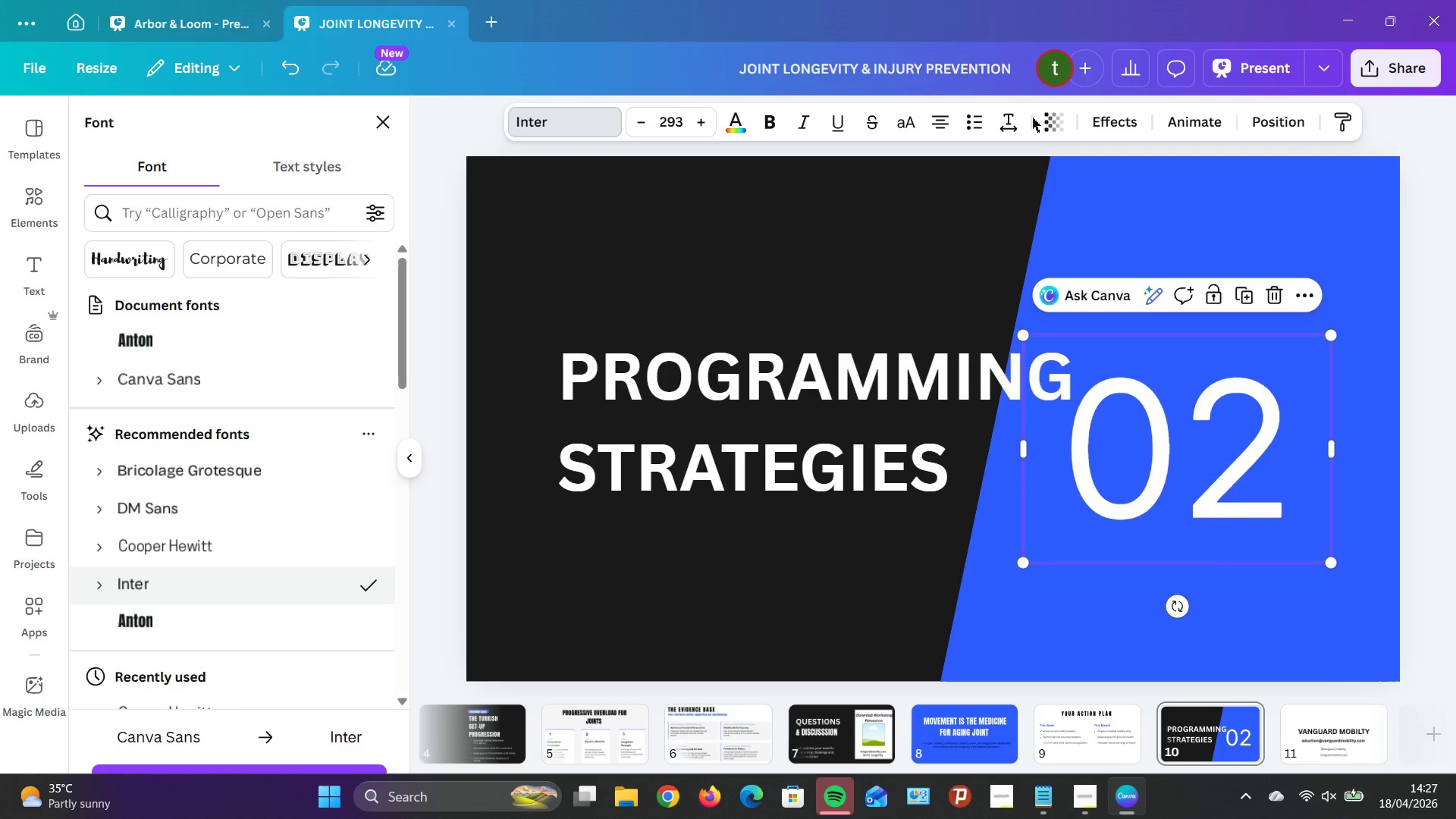 
left_click([1047, 125])
 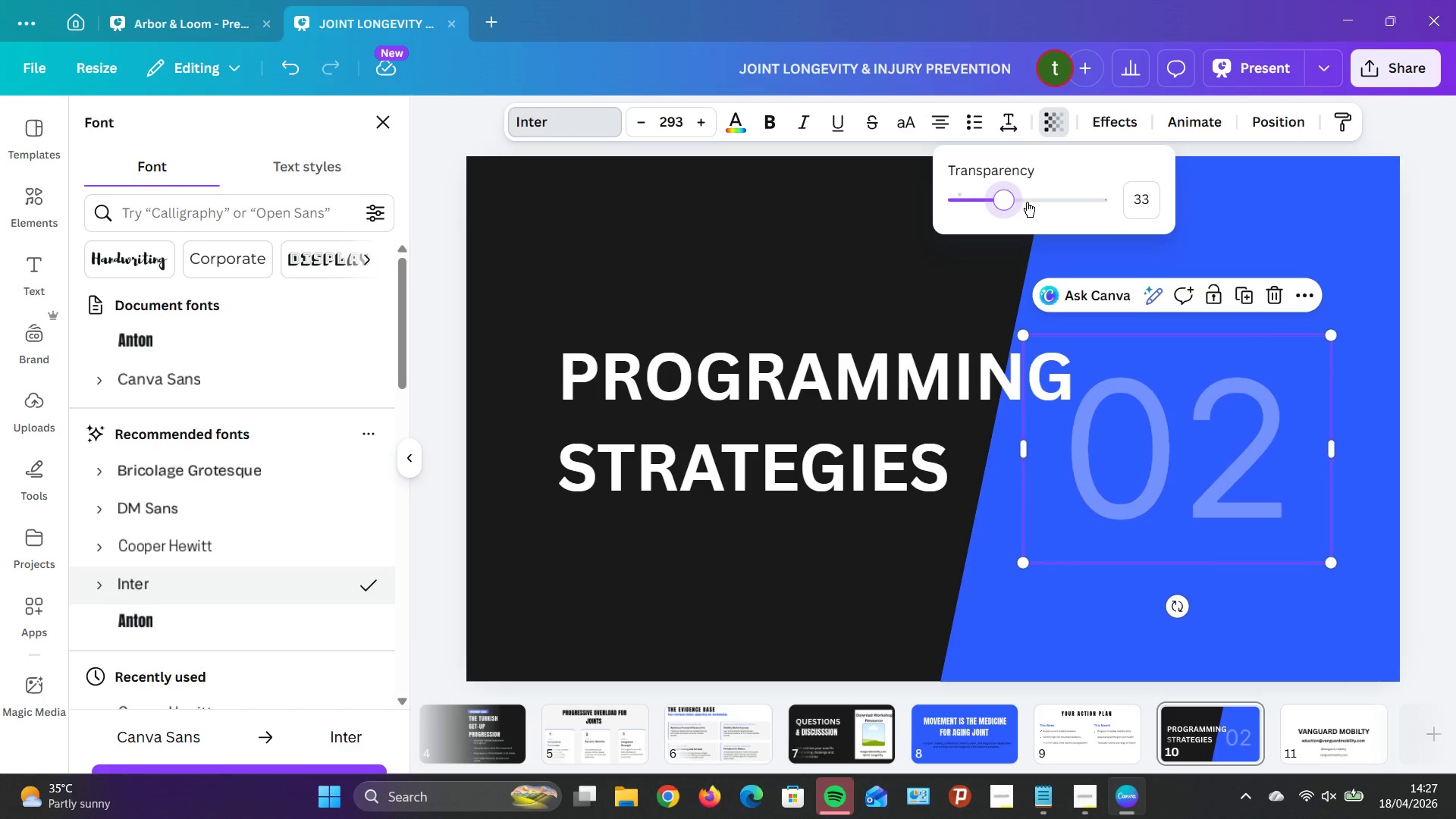 
left_click([1023, 198])
 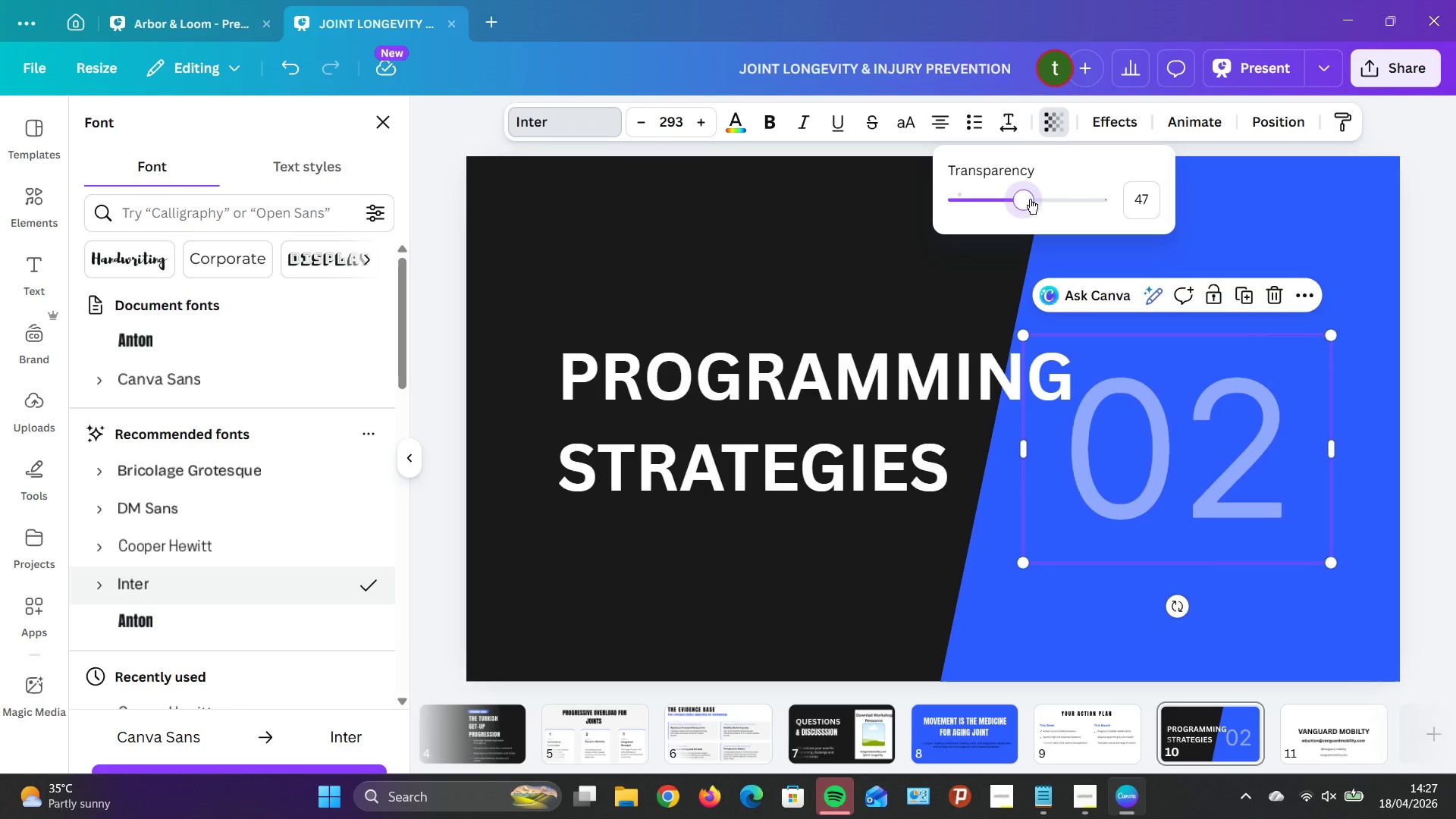 
left_click([1030, 199])
 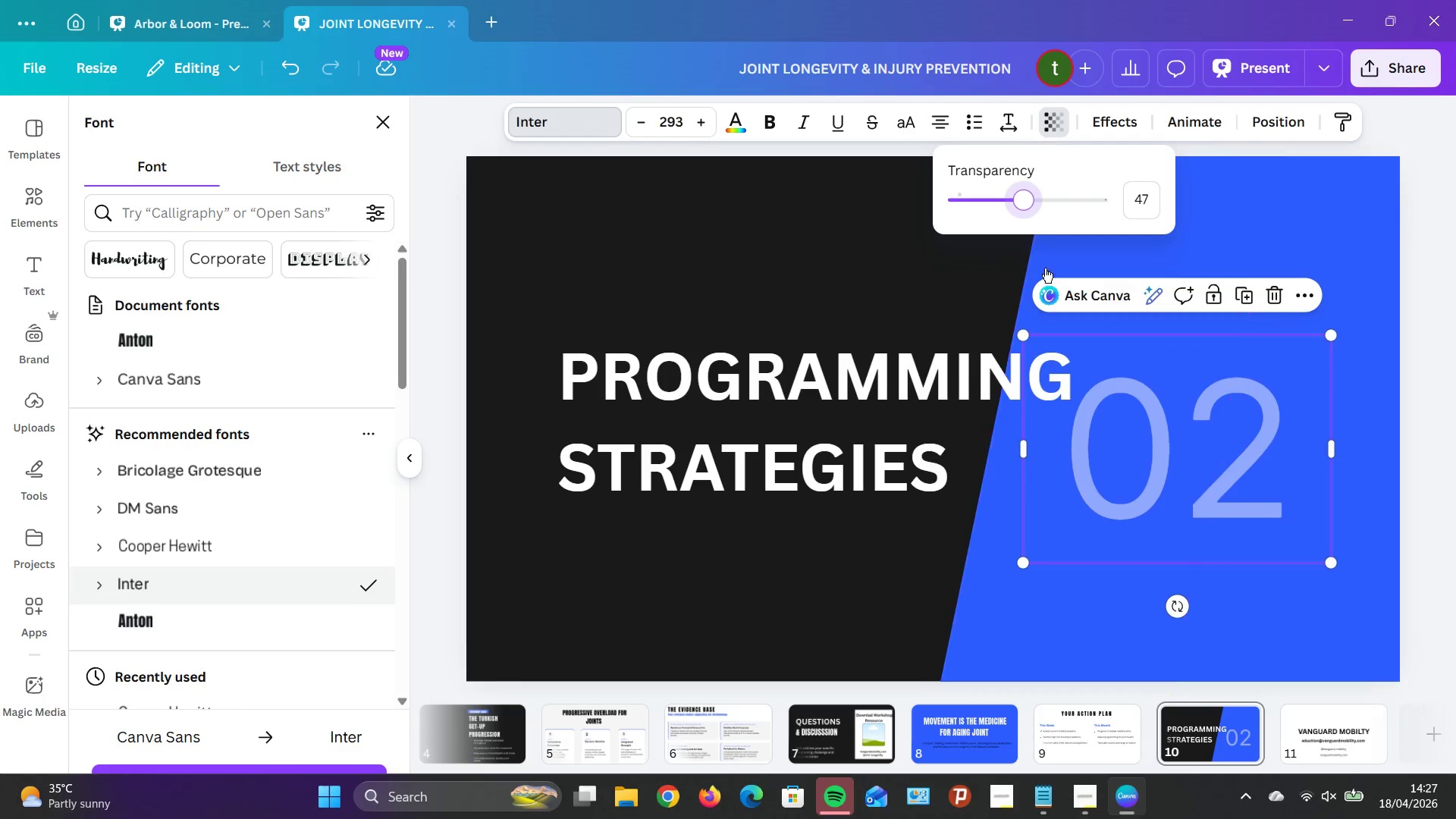 
left_click([1009, 192])
 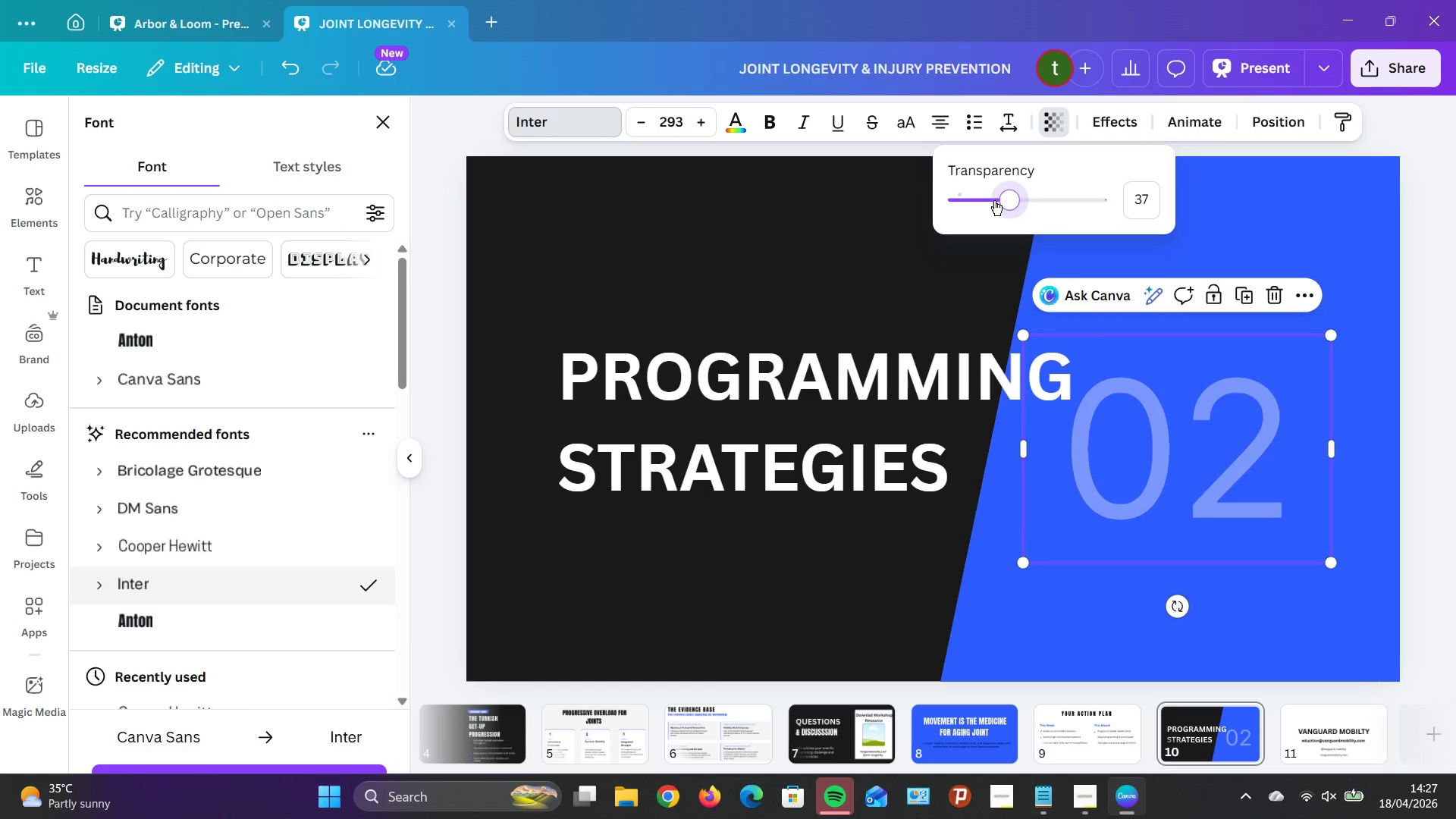 
left_click([994, 200])
 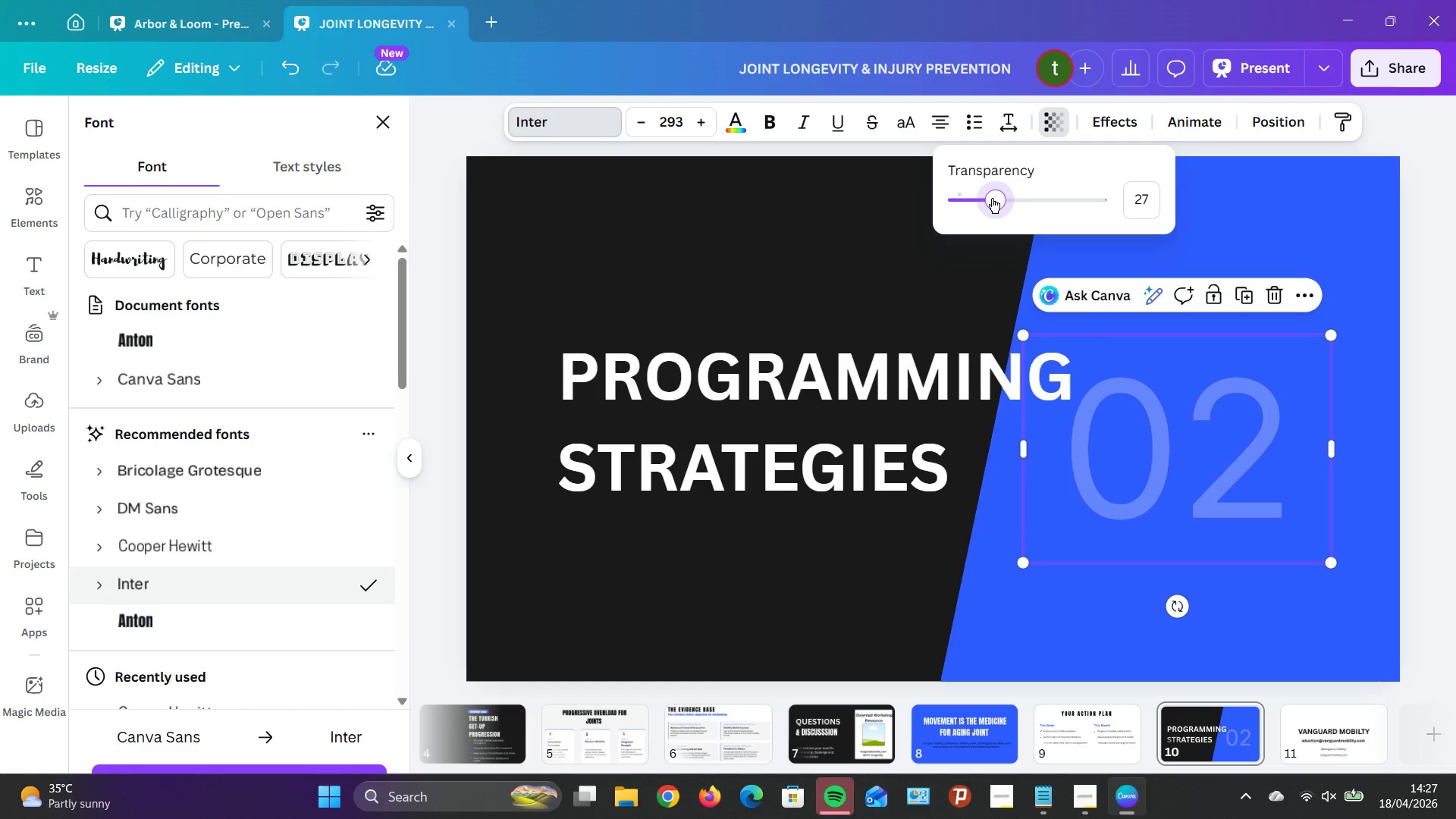 
hold_key(key=ArrowLeft, duration=0.98)
 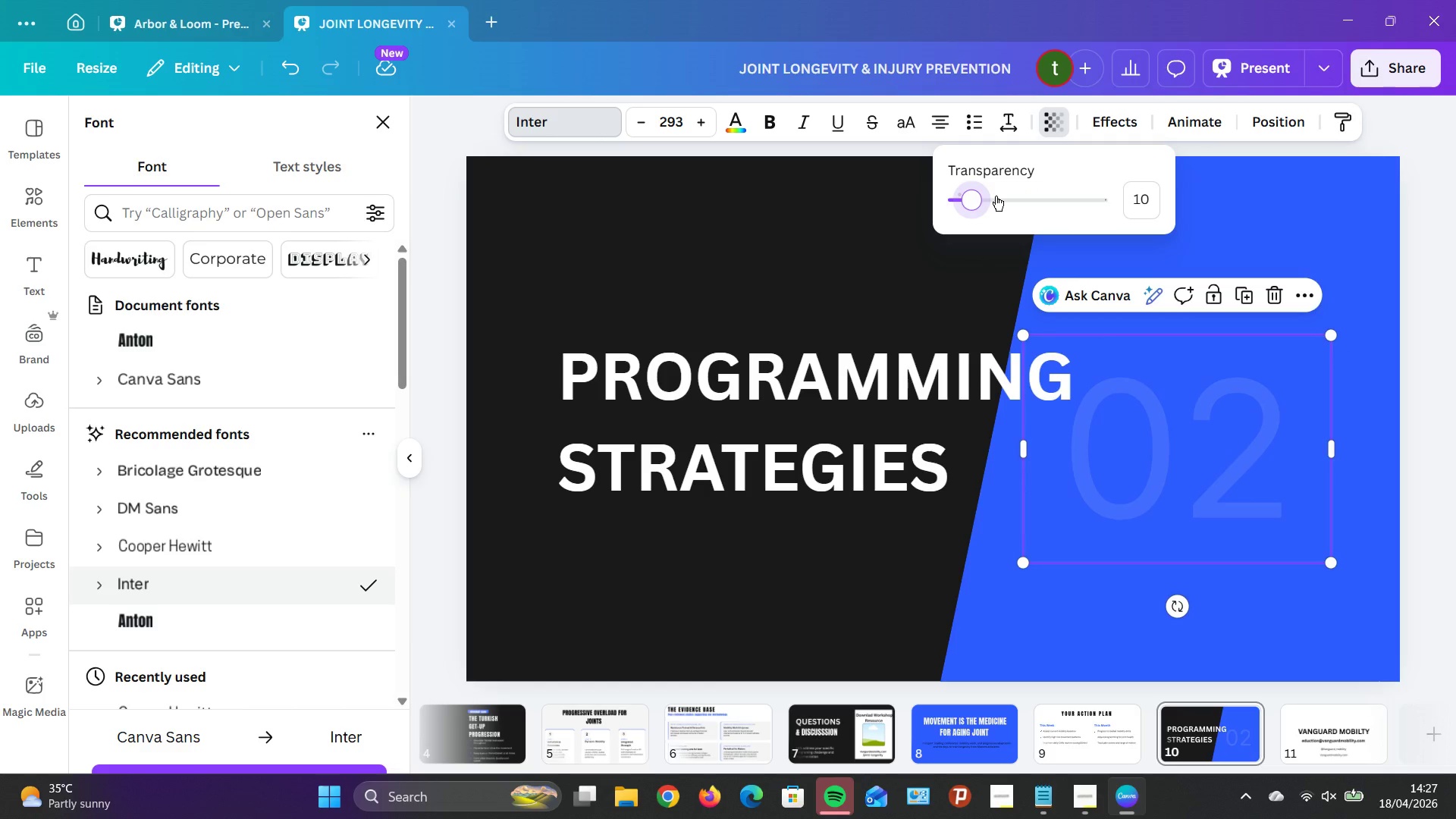 
key(ArrowRight)
 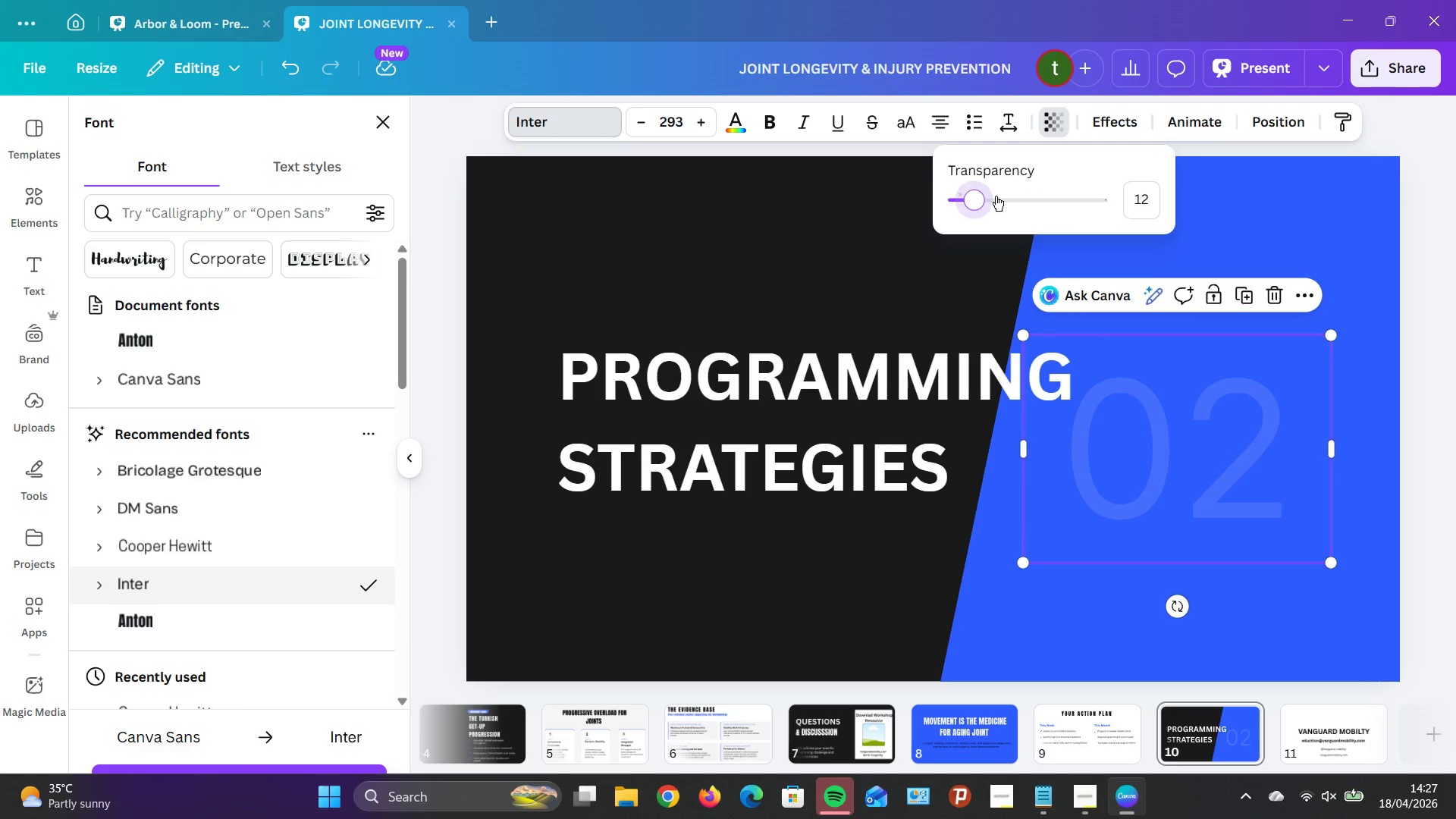 
key(ArrowRight)
 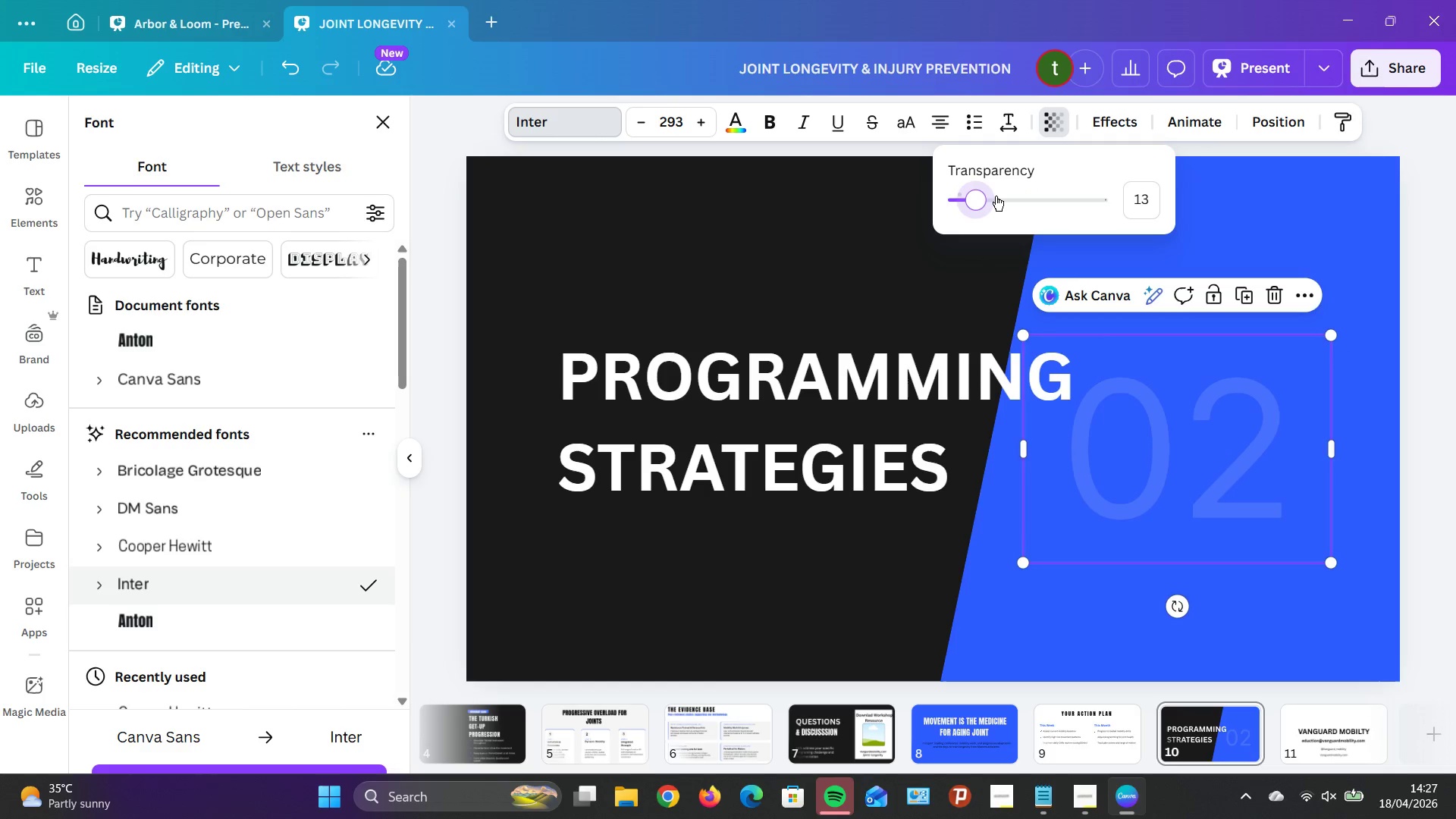 
key(ArrowRight)
 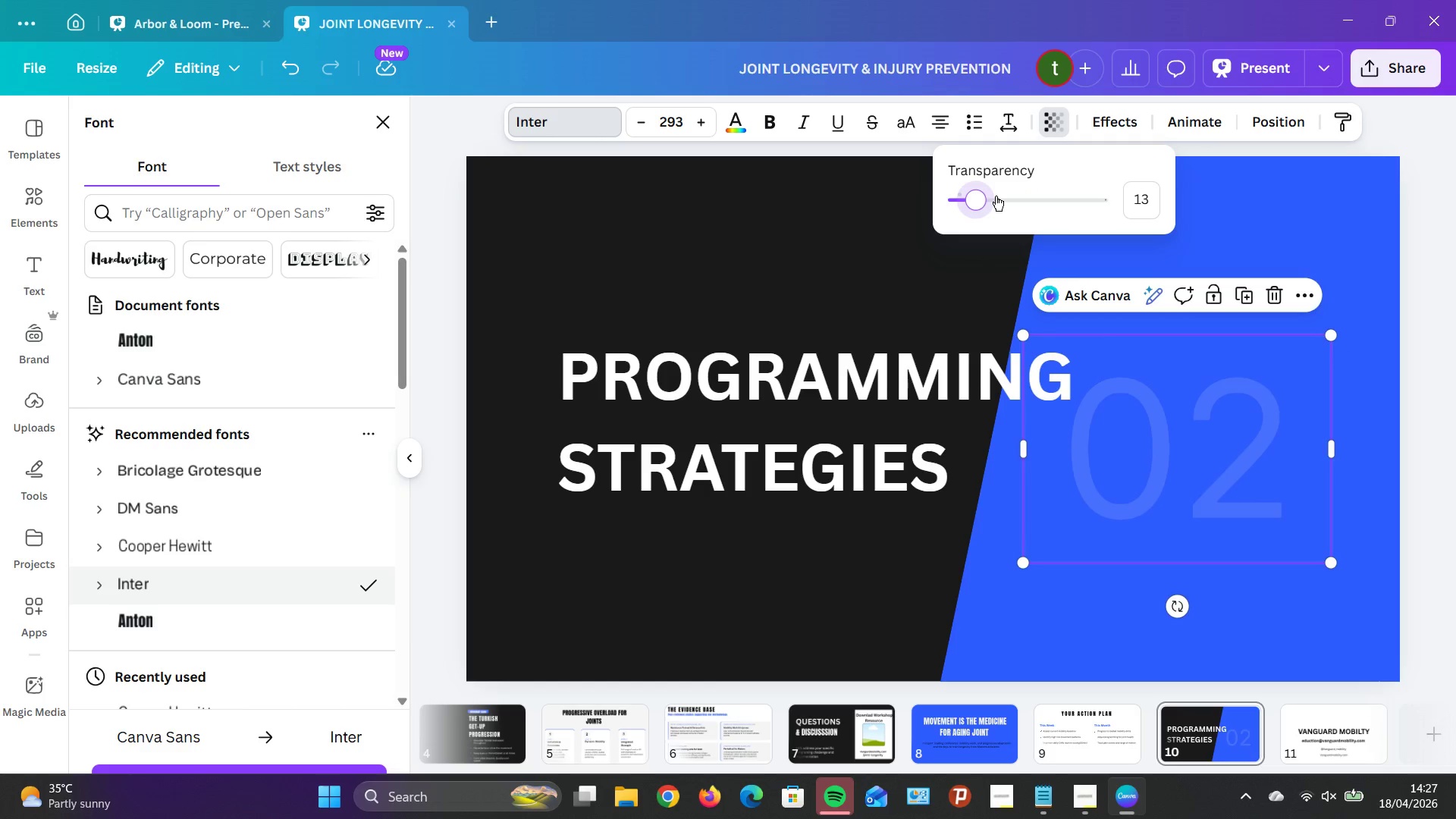 
key(ArrowRight)
 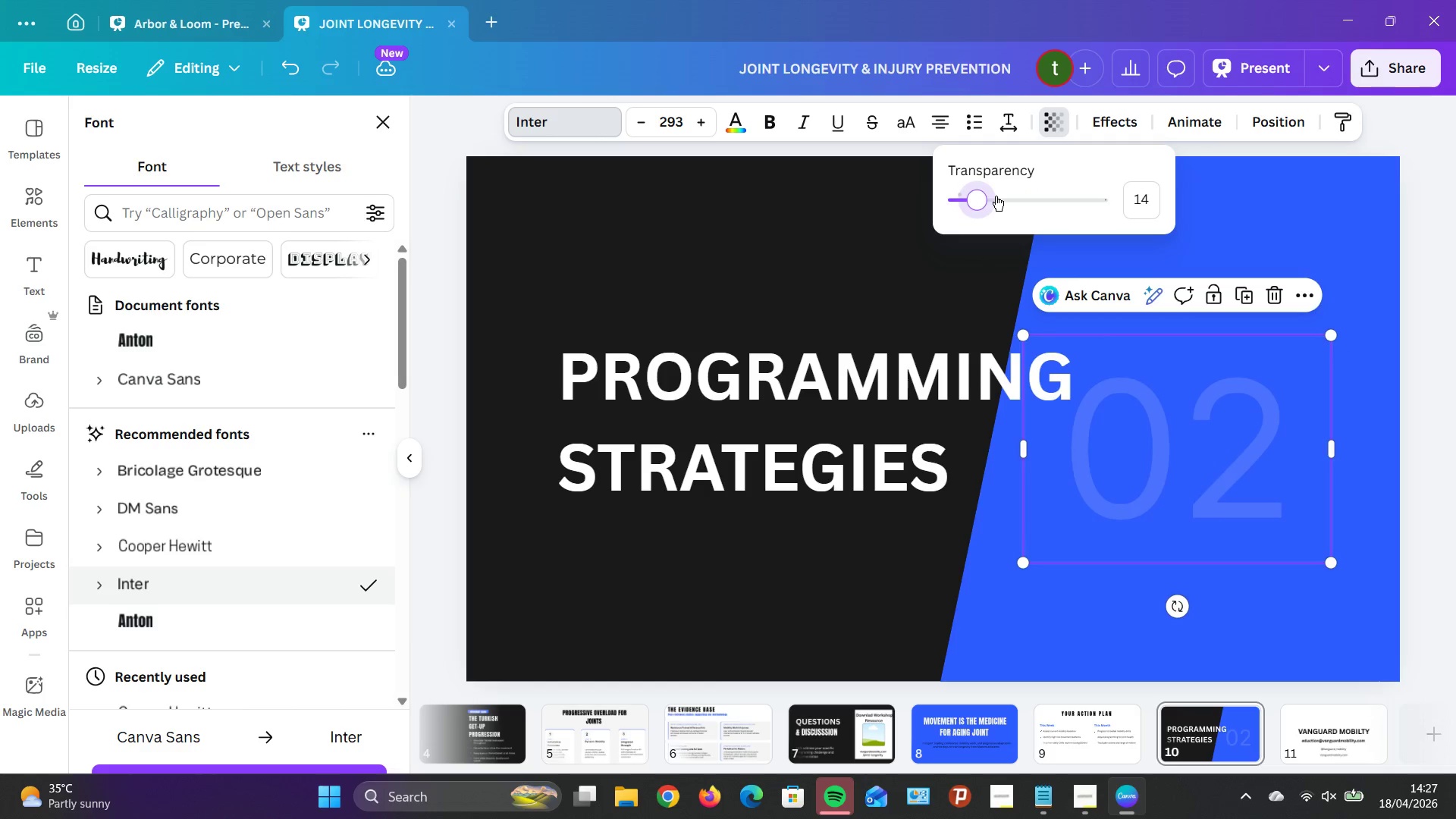 
key(ArrowRight)
 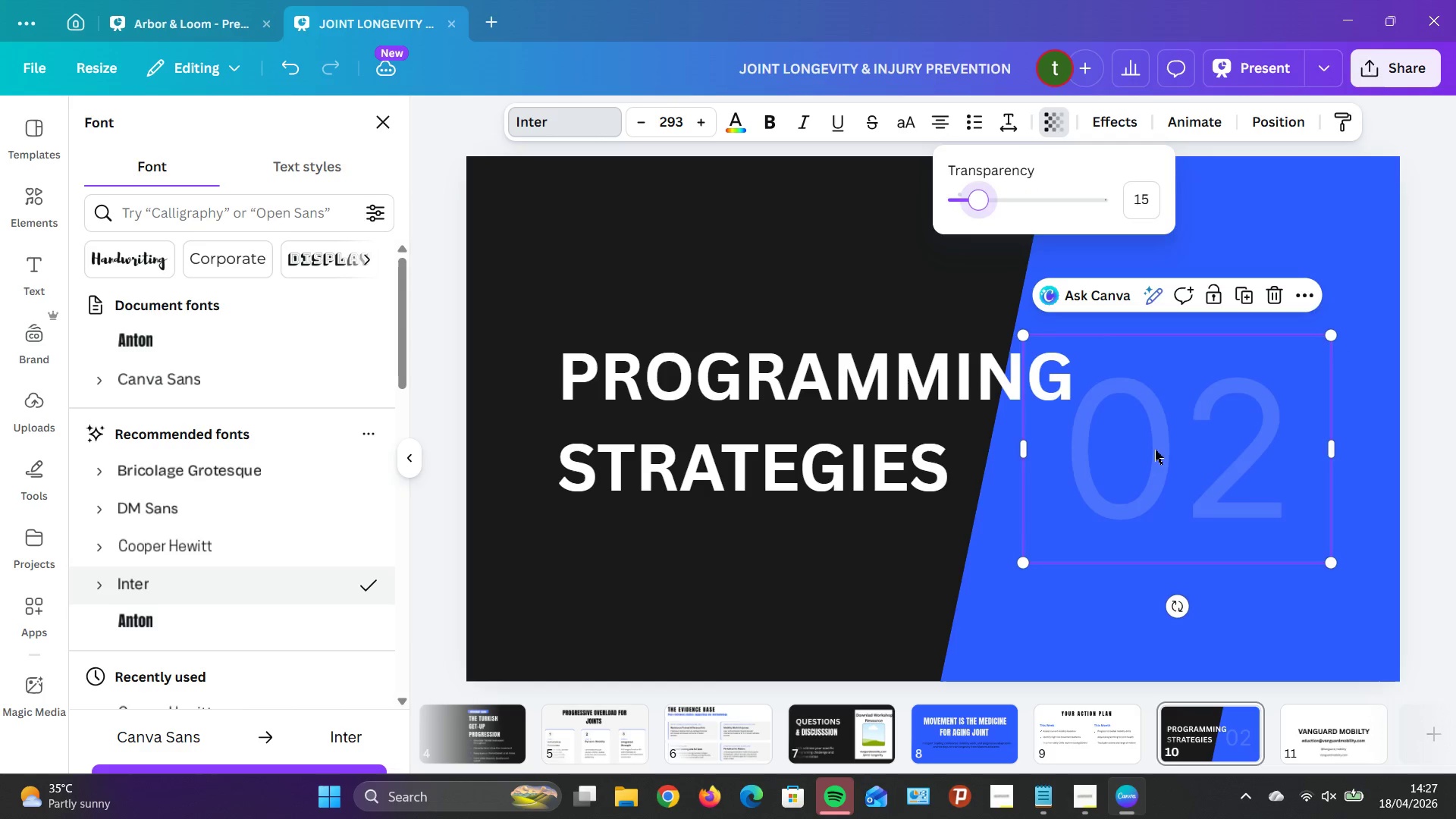 
left_click_drag(start_coordinate=[1158, 453], to_coordinate=[1103, 420])
 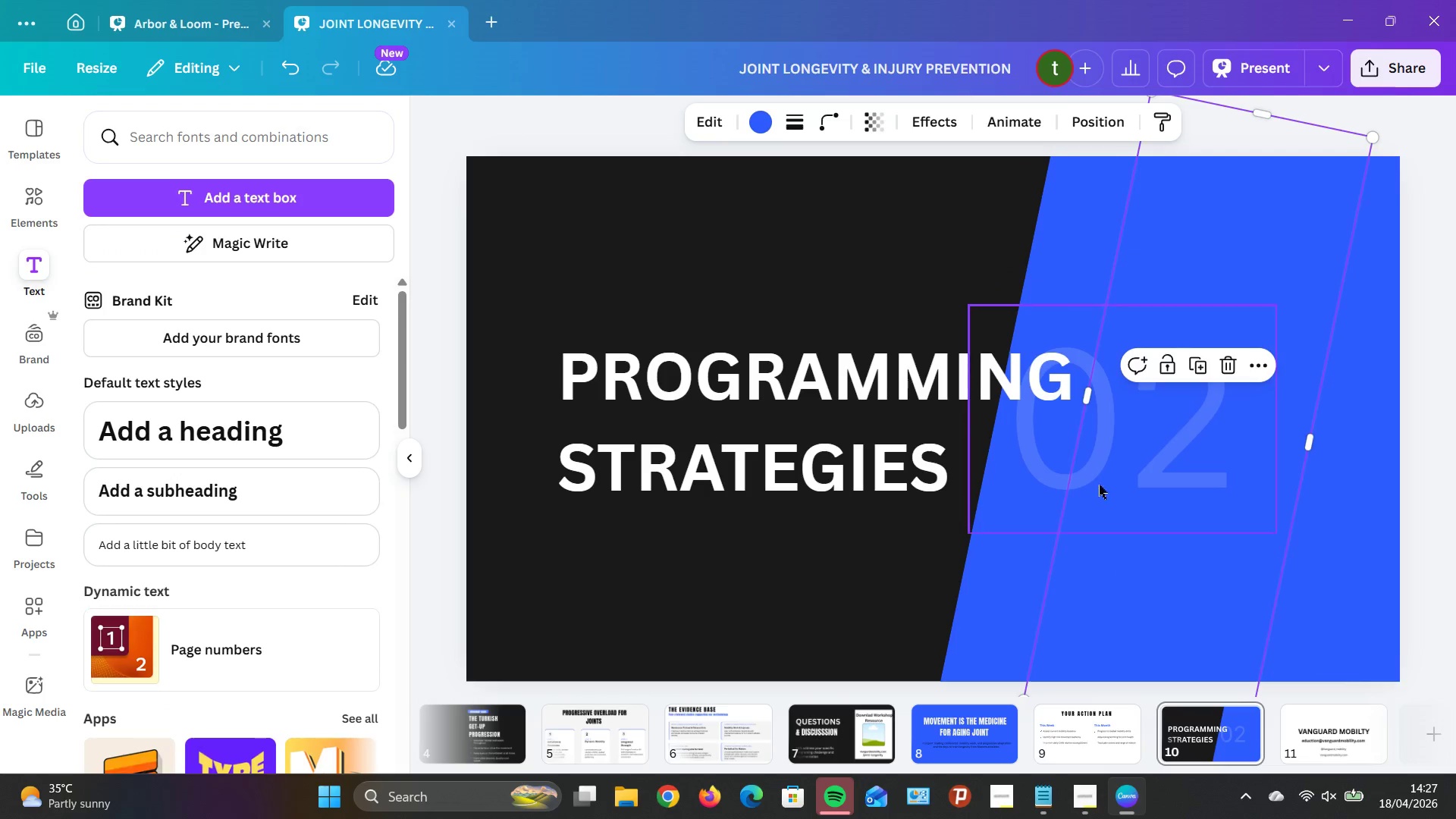 
left_click([858, 424])
 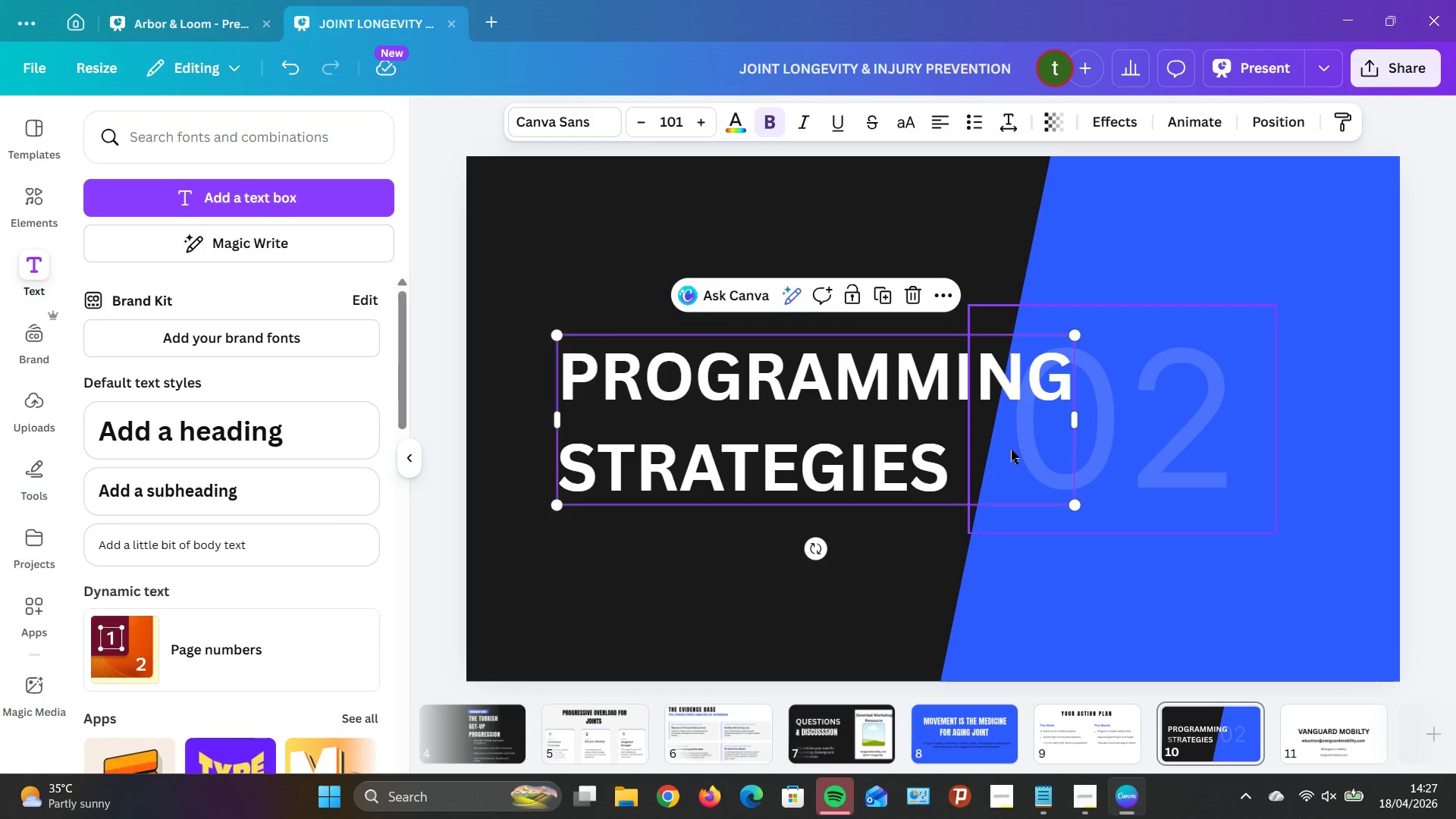 
key(ArrowDown)
 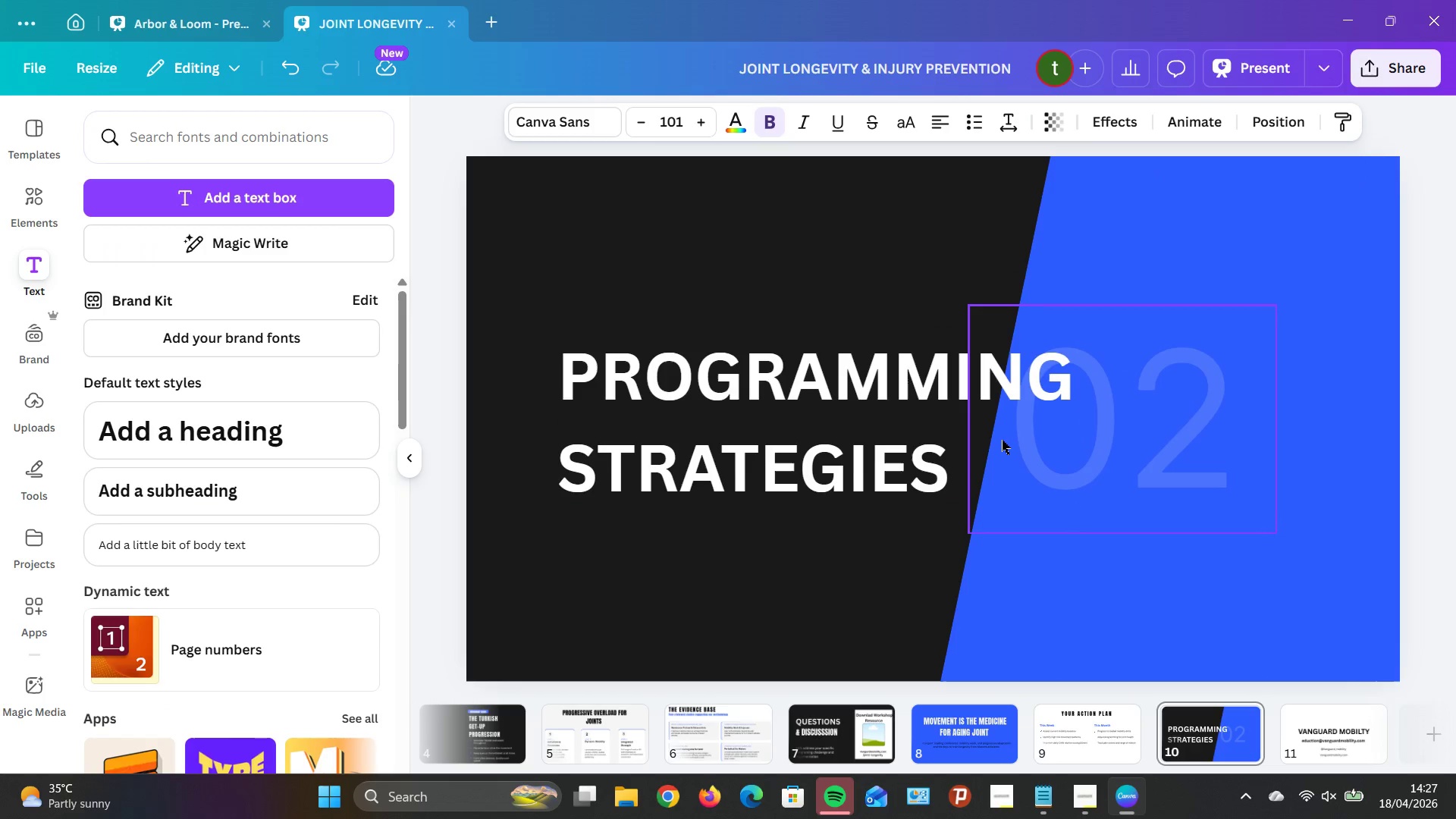 
hold_key(key=ArrowDown, duration=0.78)
 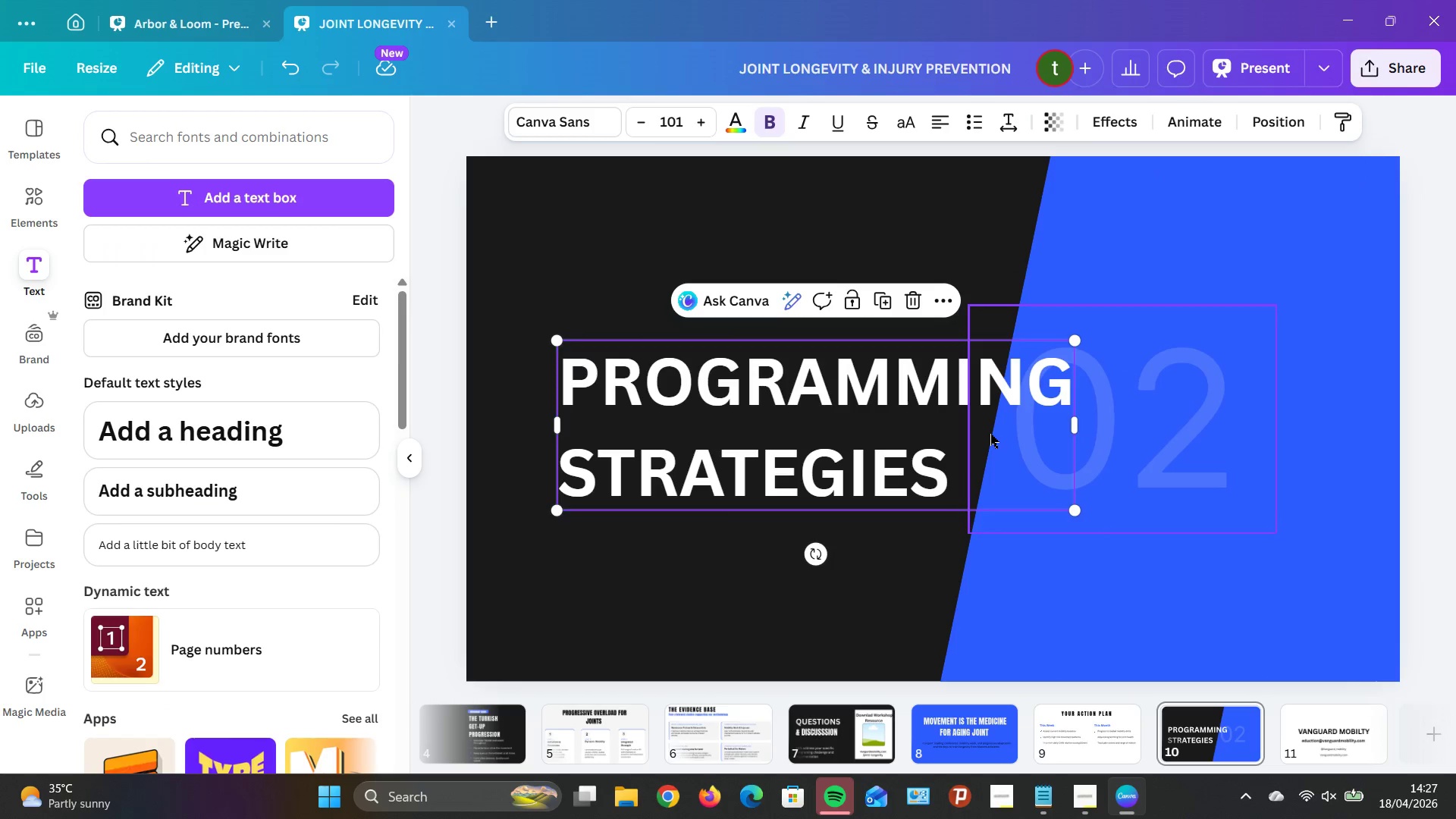 
hold_key(key=ArrowDown, duration=1.41)
 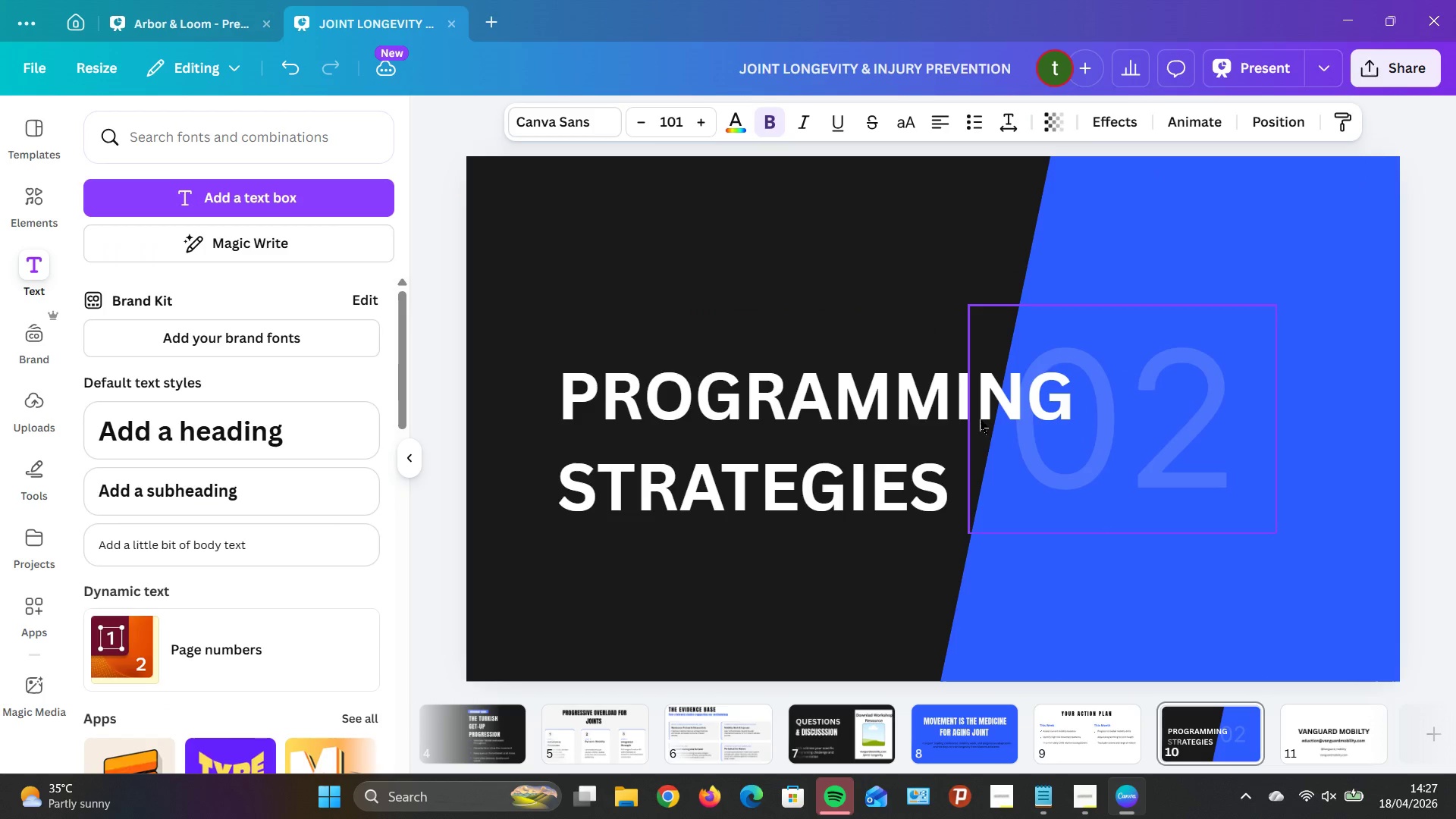 
mouse_move([970, 402])
 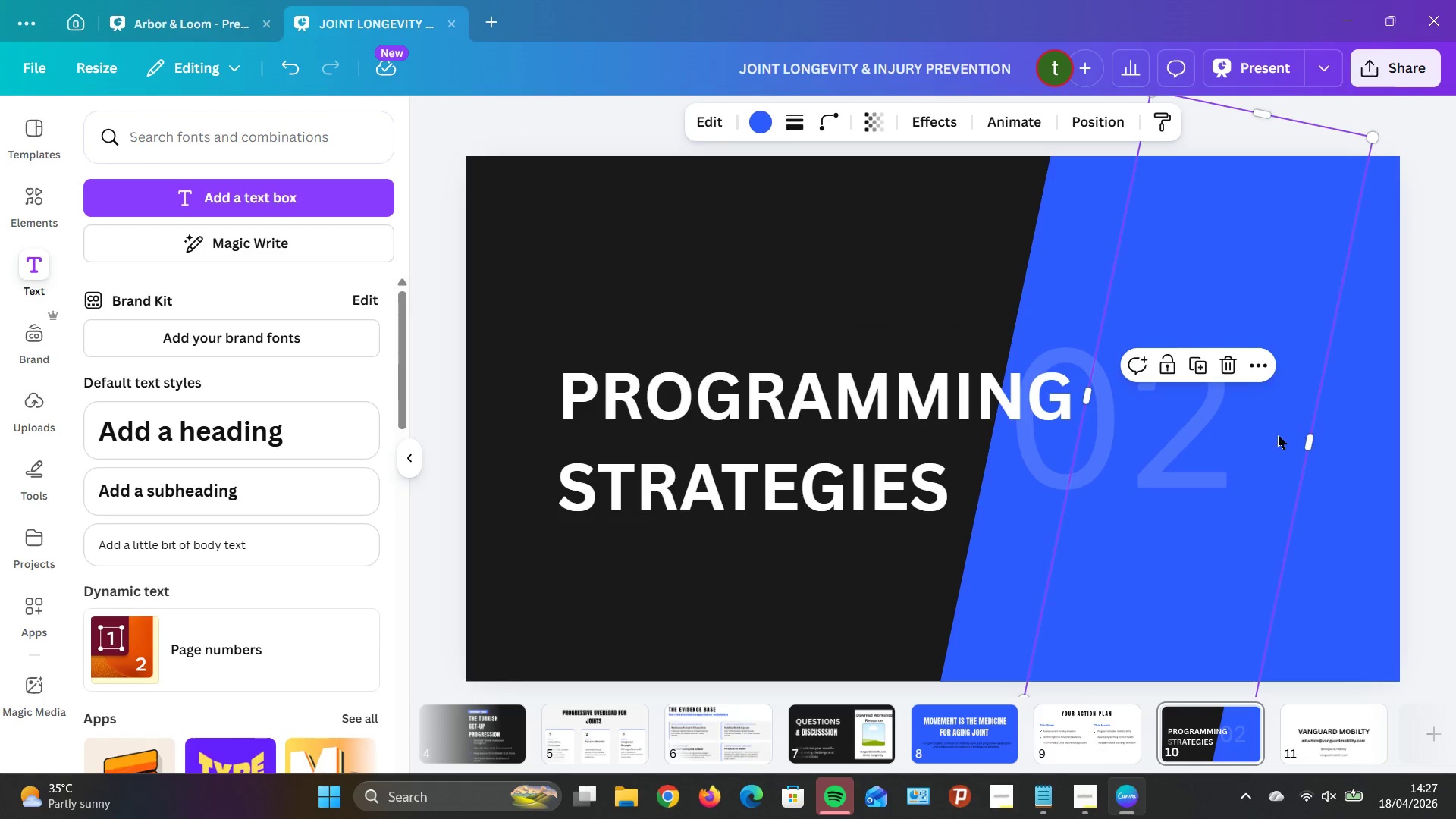 
left_click_drag(start_coordinate=[1196, 422], to_coordinate=[1219, 475])
 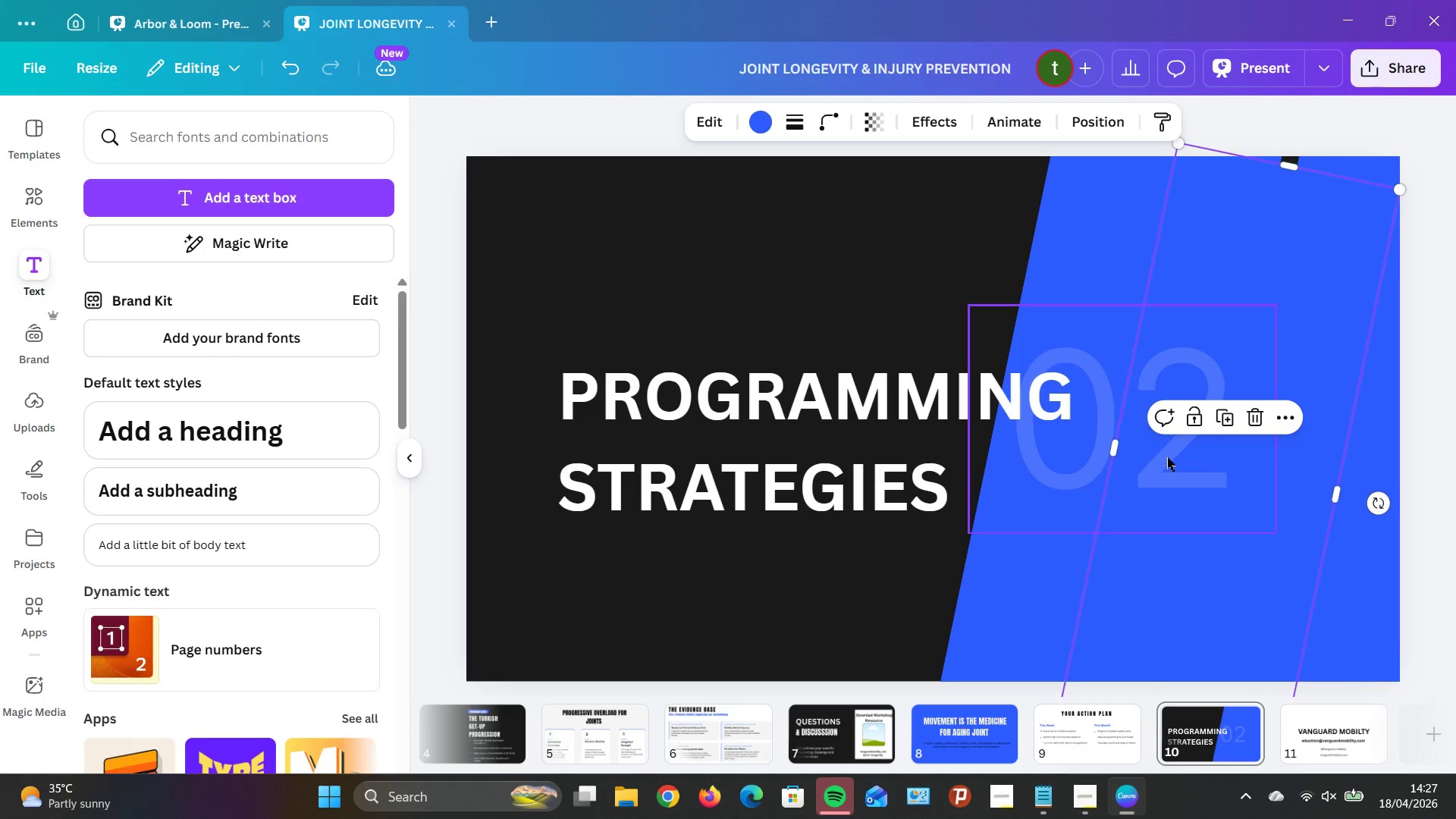 
left_click([1167, 458])
 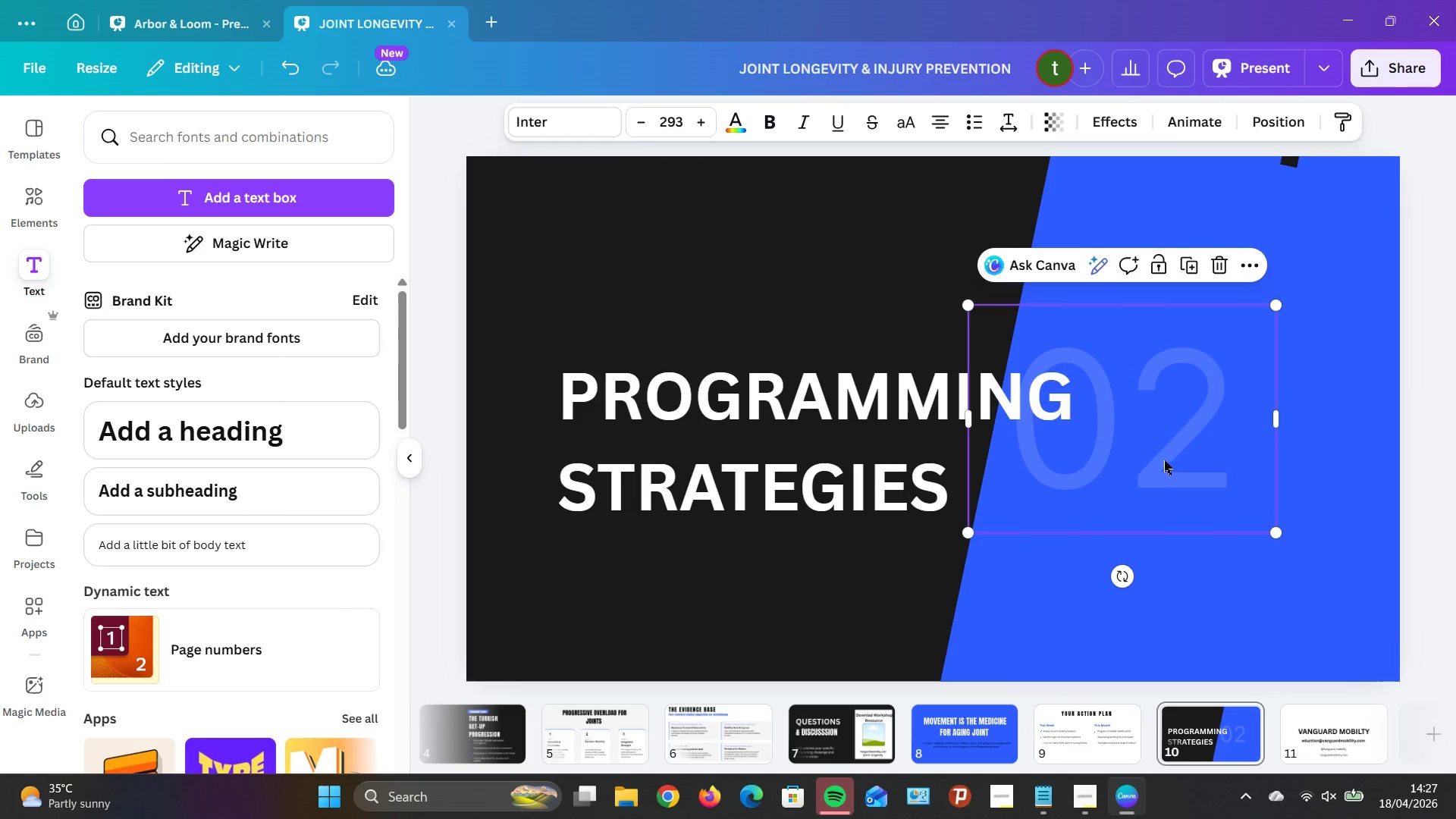 
triple_click([1164, 460])
 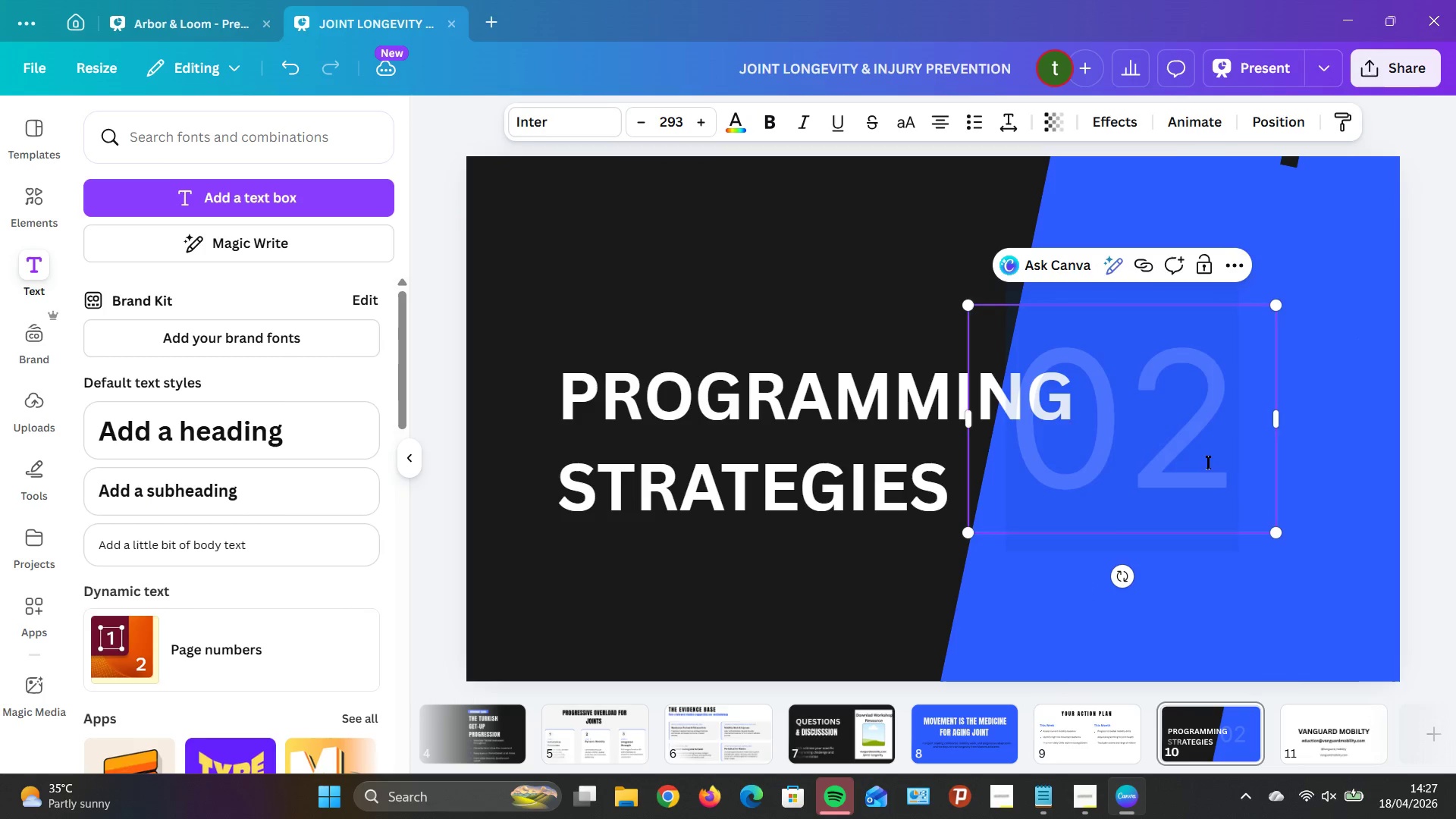 
left_click([1321, 473])
 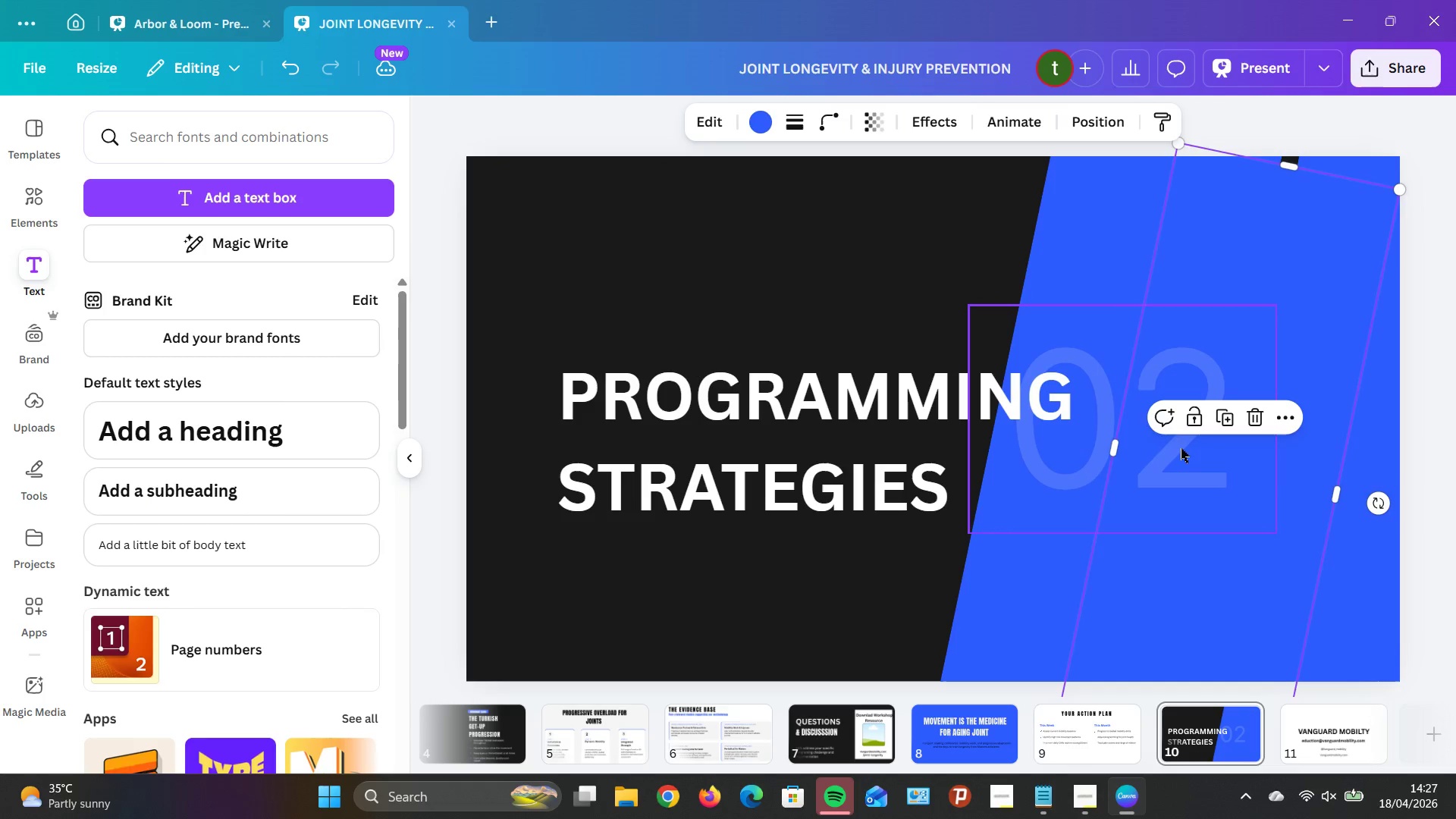 
left_click_drag(start_coordinate=[1181, 448], to_coordinate=[1195, 476])
 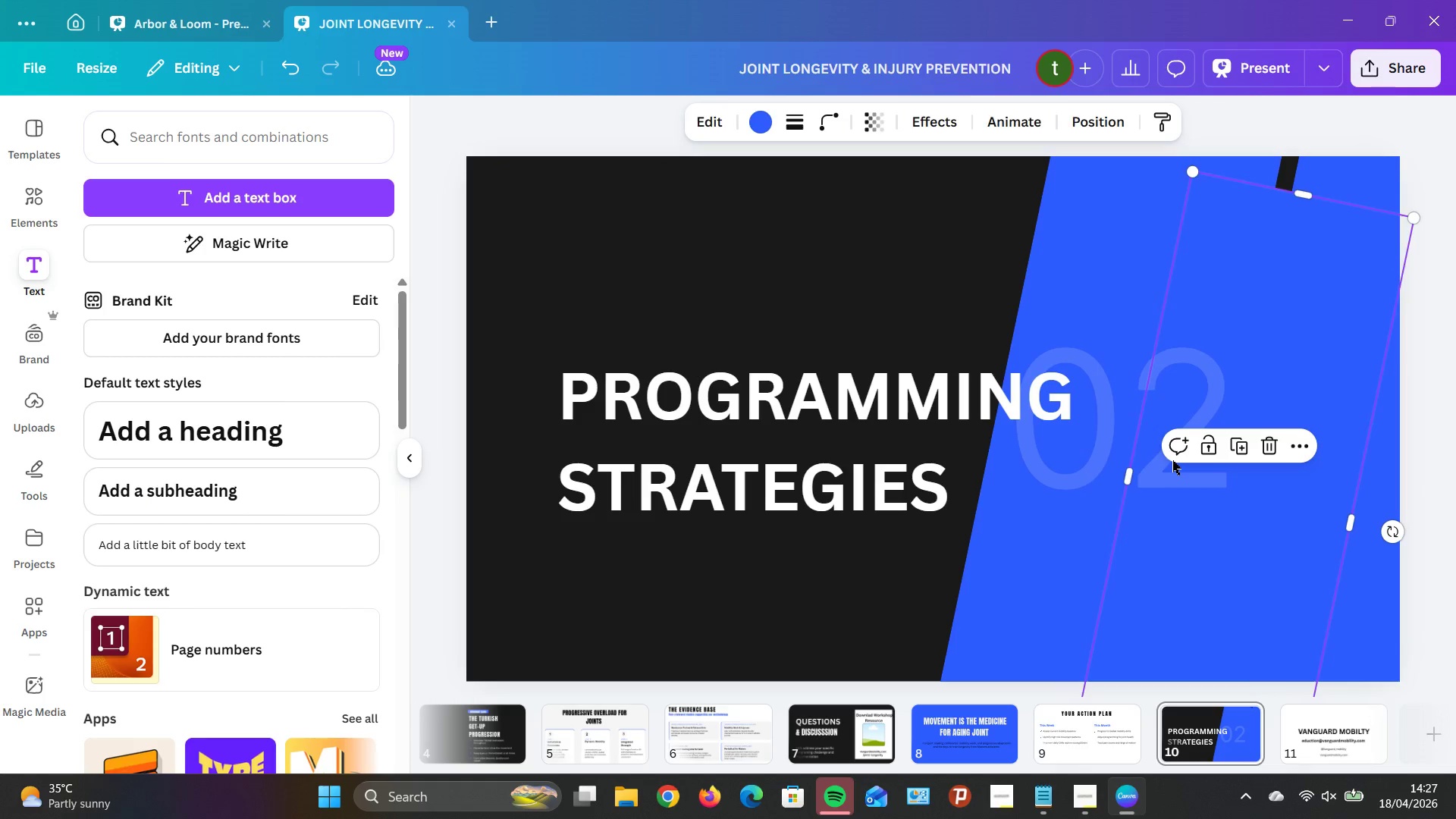 
double_click([1172, 460])
 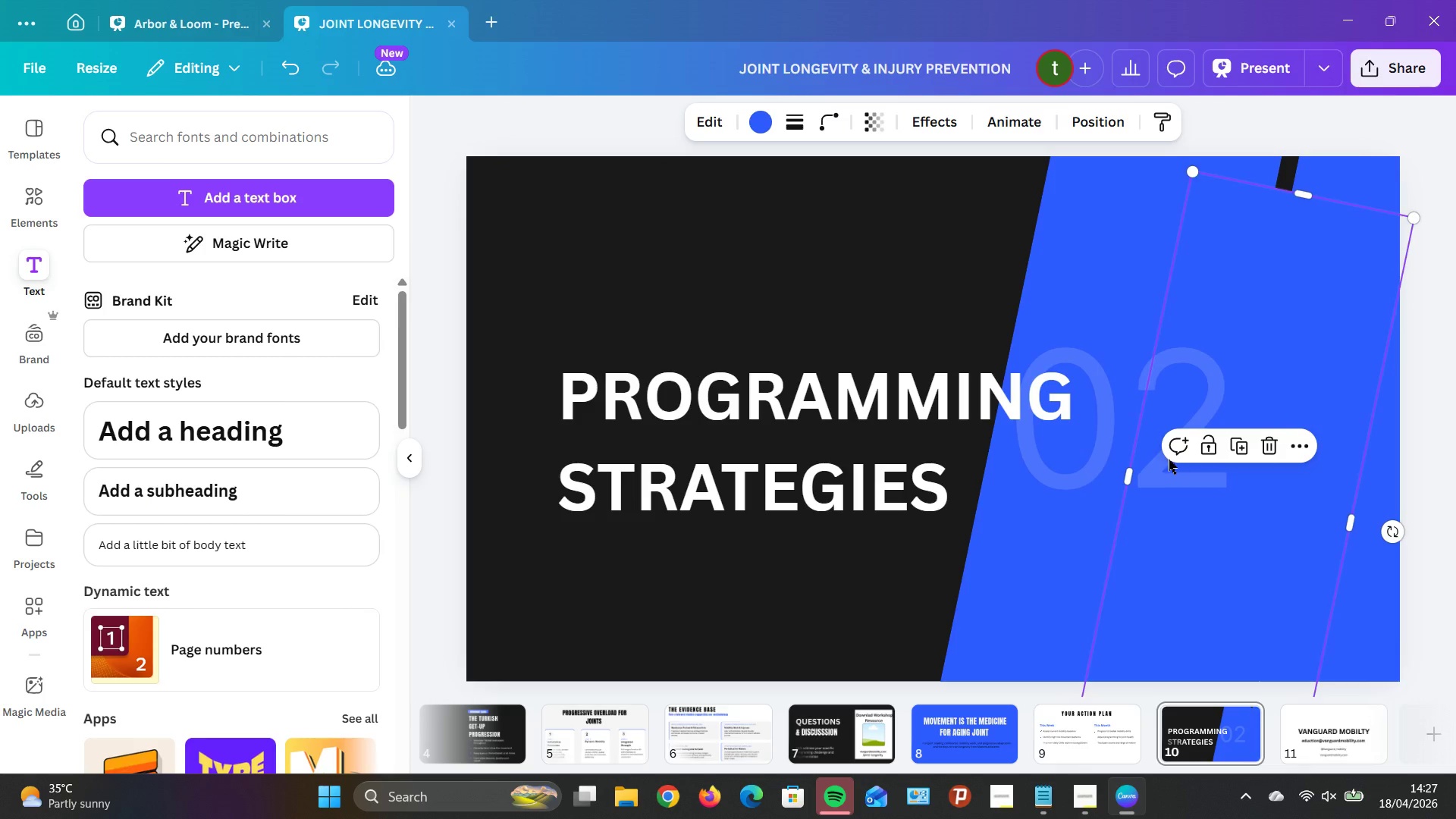 
left_click_drag(start_coordinate=[1169, 459], to_coordinate=[1178, 485])
 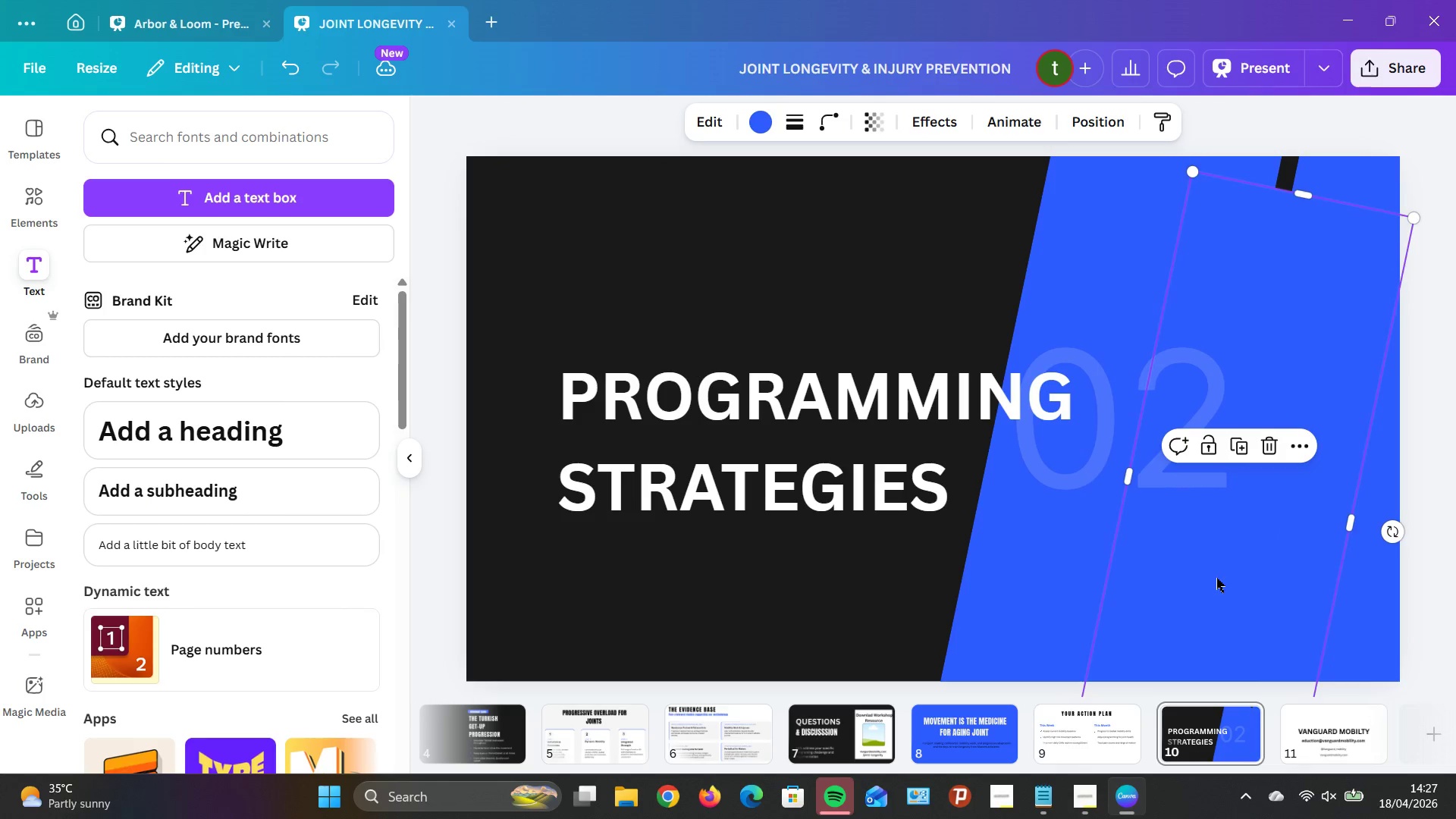 
left_click_drag(start_coordinate=[1218, 585], to_coordinate=[1238, 516])
 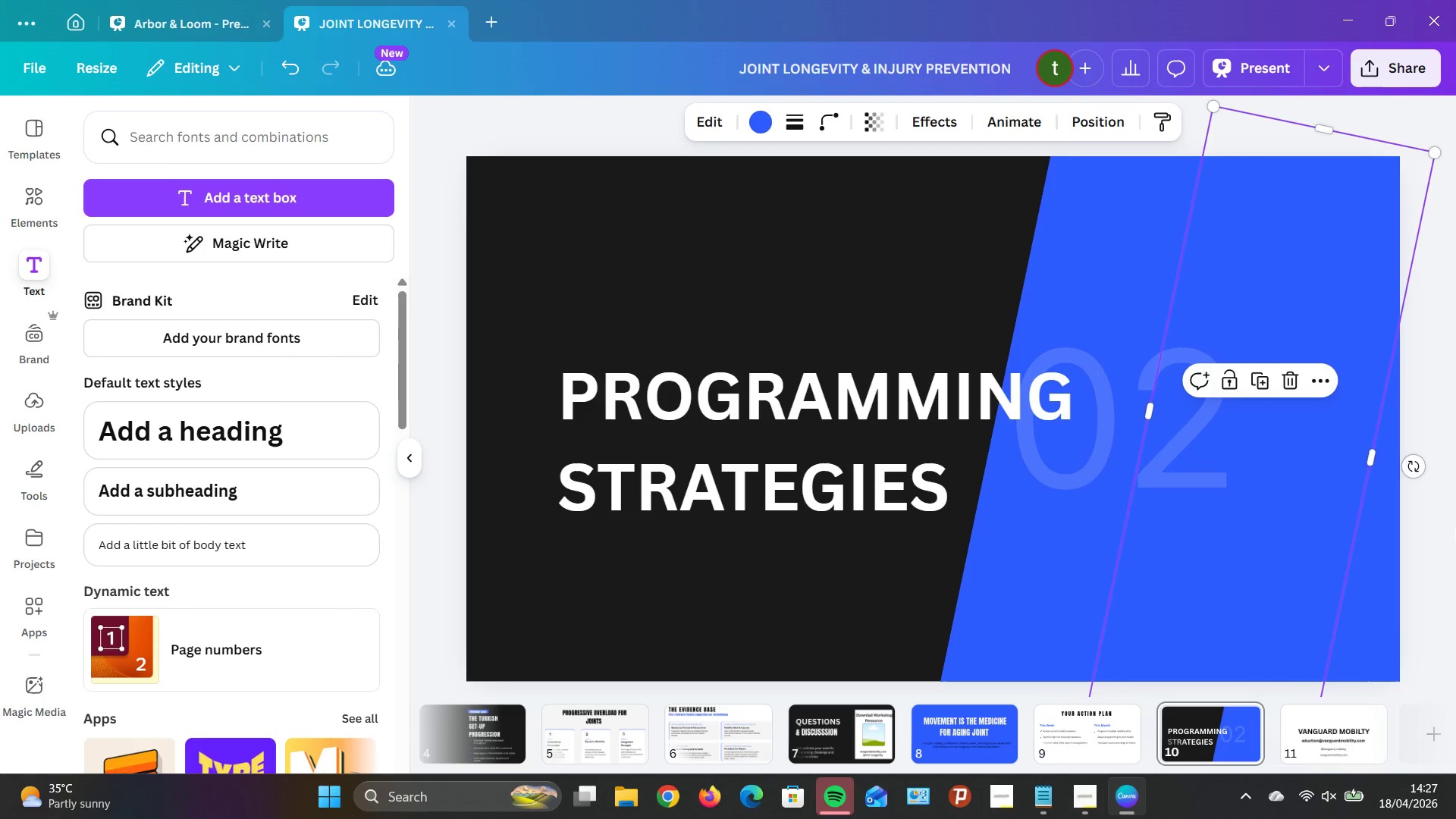 
left_click_drag(start_coordinate=[1455, 524], to_coordinate=[1451, 528])
 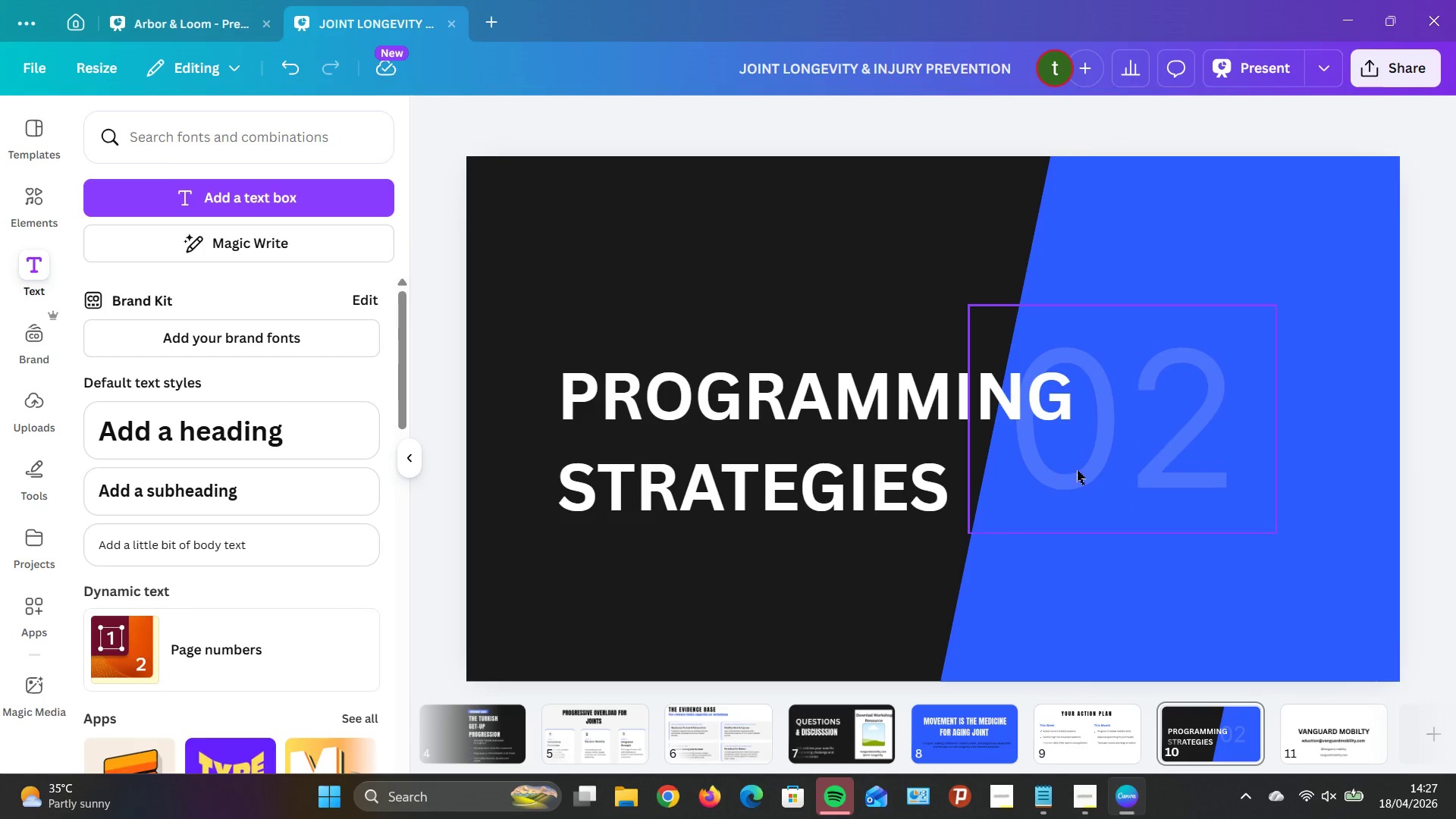 
left_click_drag(start_coordinate=[1084, 467], to_coordinate=[1093, 482])
 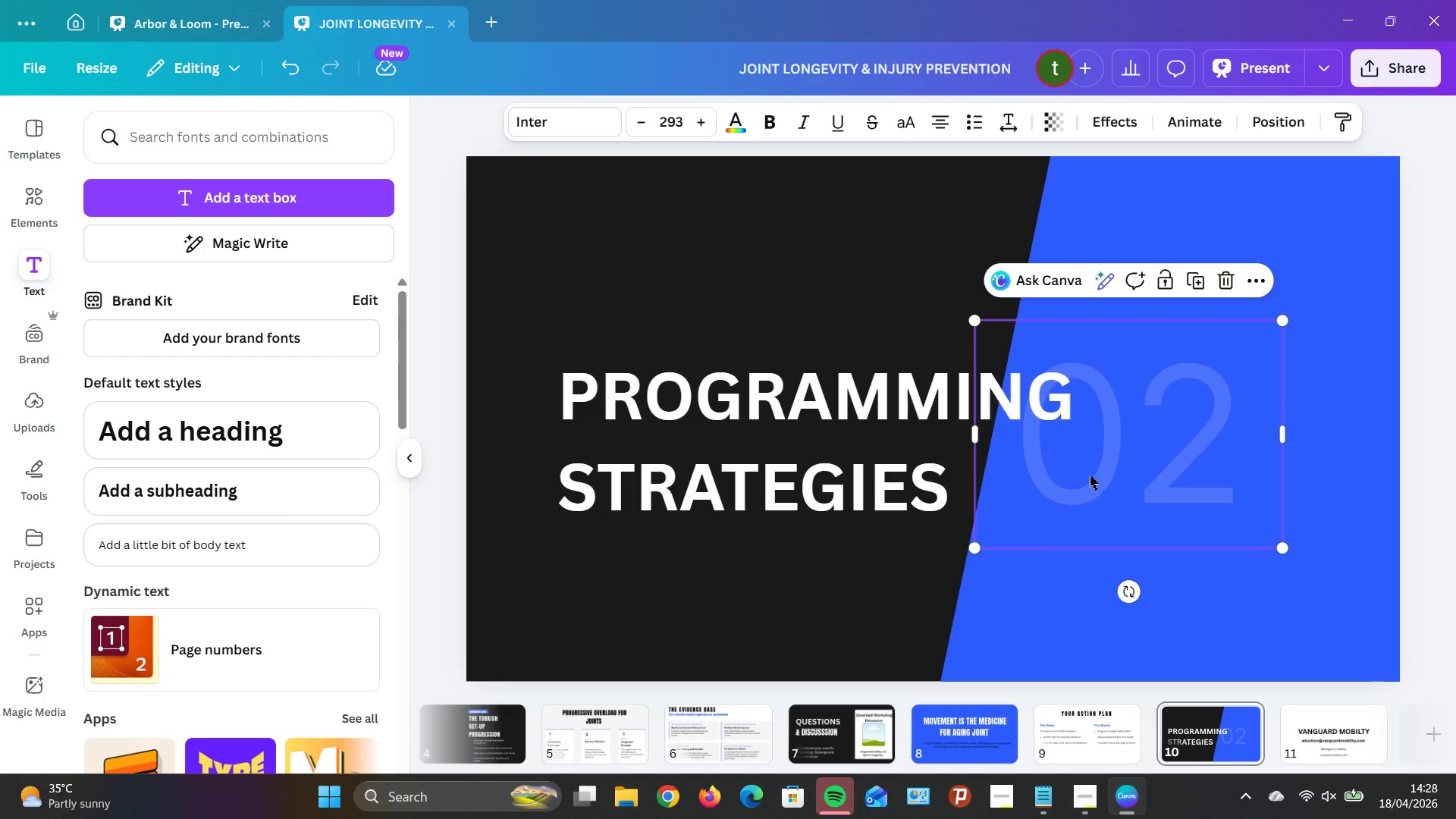 
left_click_drag(start_coordinate=[1089, 474], to_coordinate=[1061, 453])
 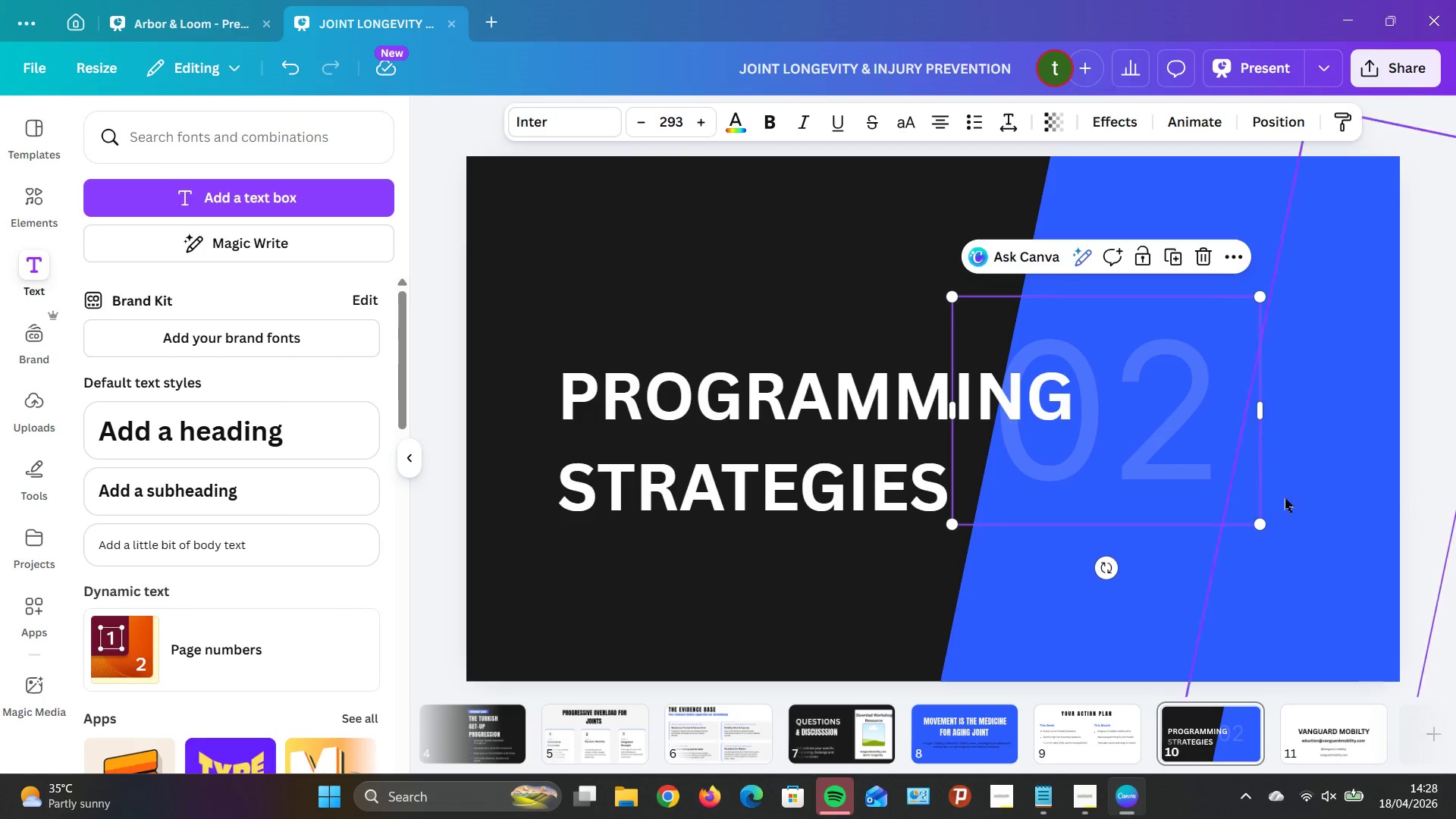 
left_click([821, 573])
 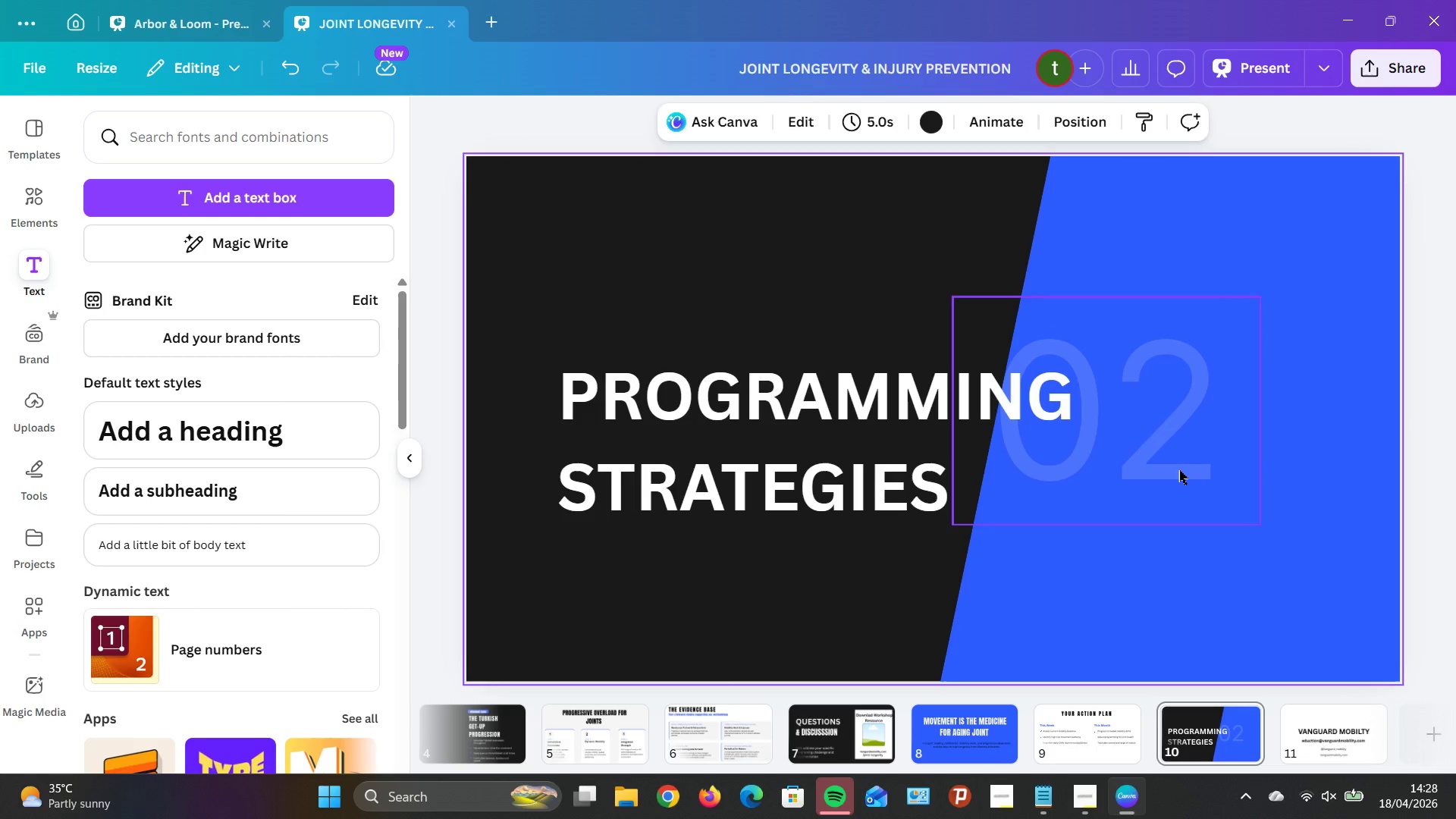 
left_click([1179, 470])
 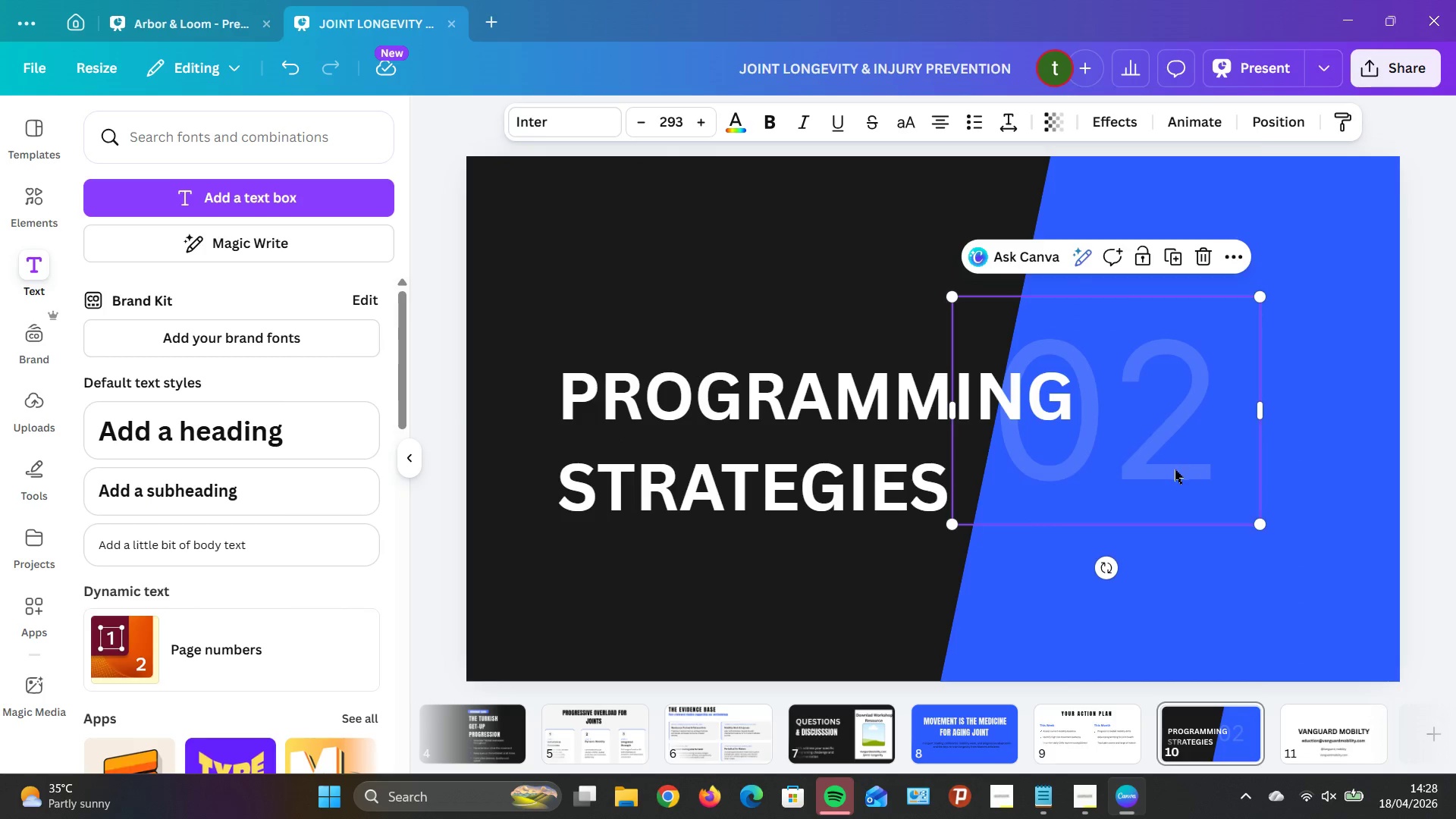 
left_click_drag(start_coordinate=[1175, 469], to_coordinate=[1211, 498])
 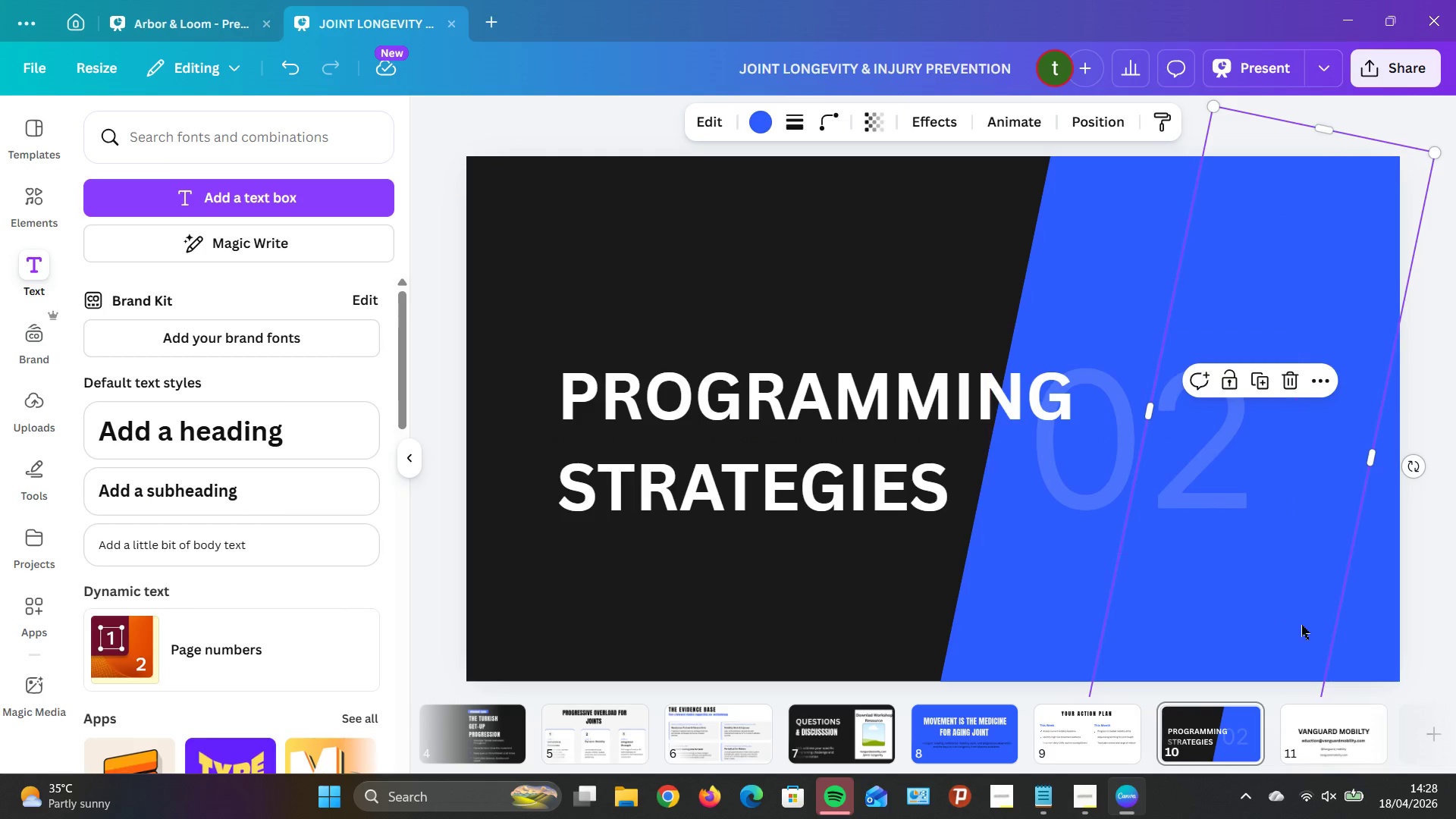 
left_click_drag(start_coordinate=[808, 601], to_coordinate=[805, 597])
 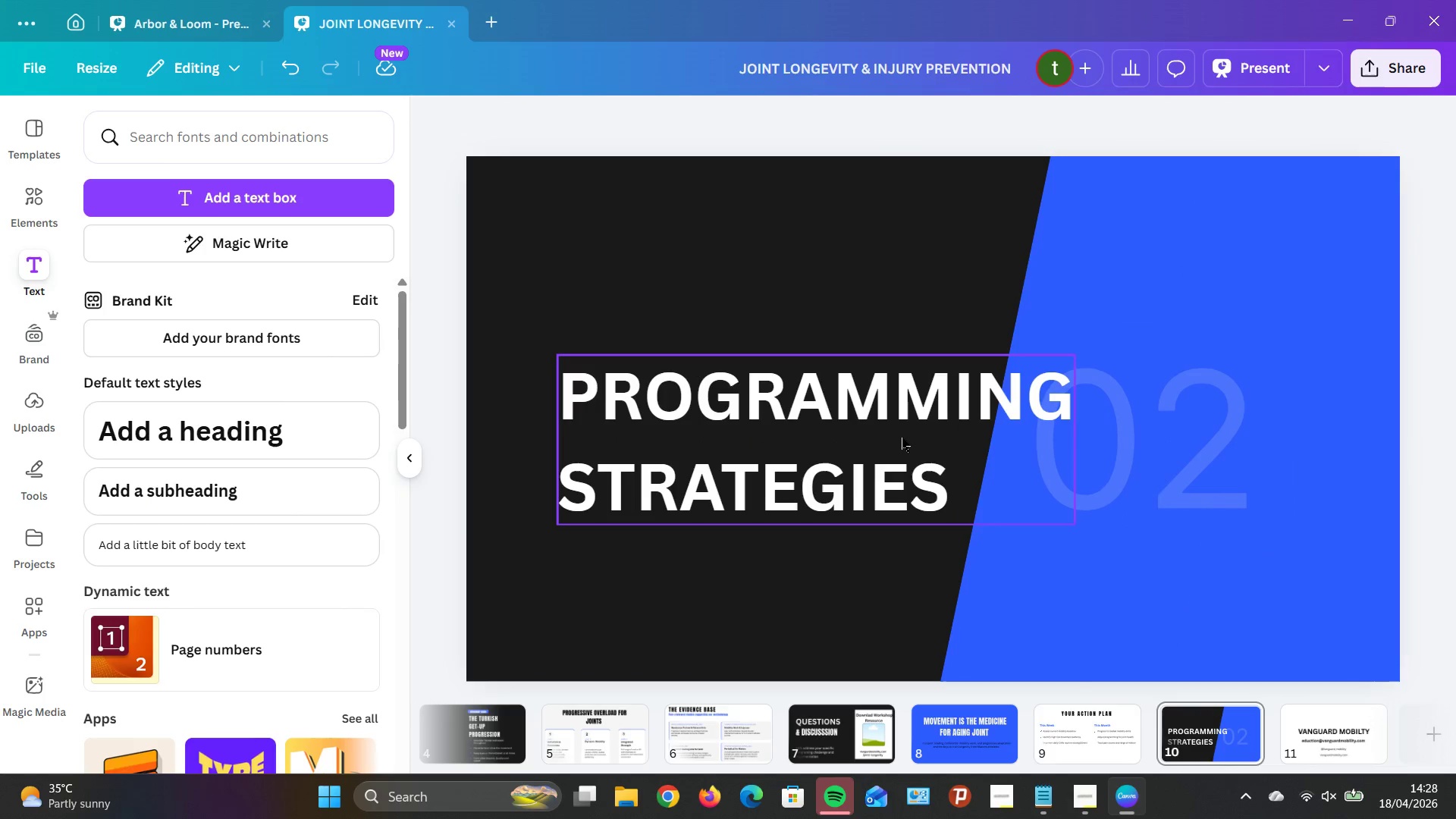 
wait(8.83)
 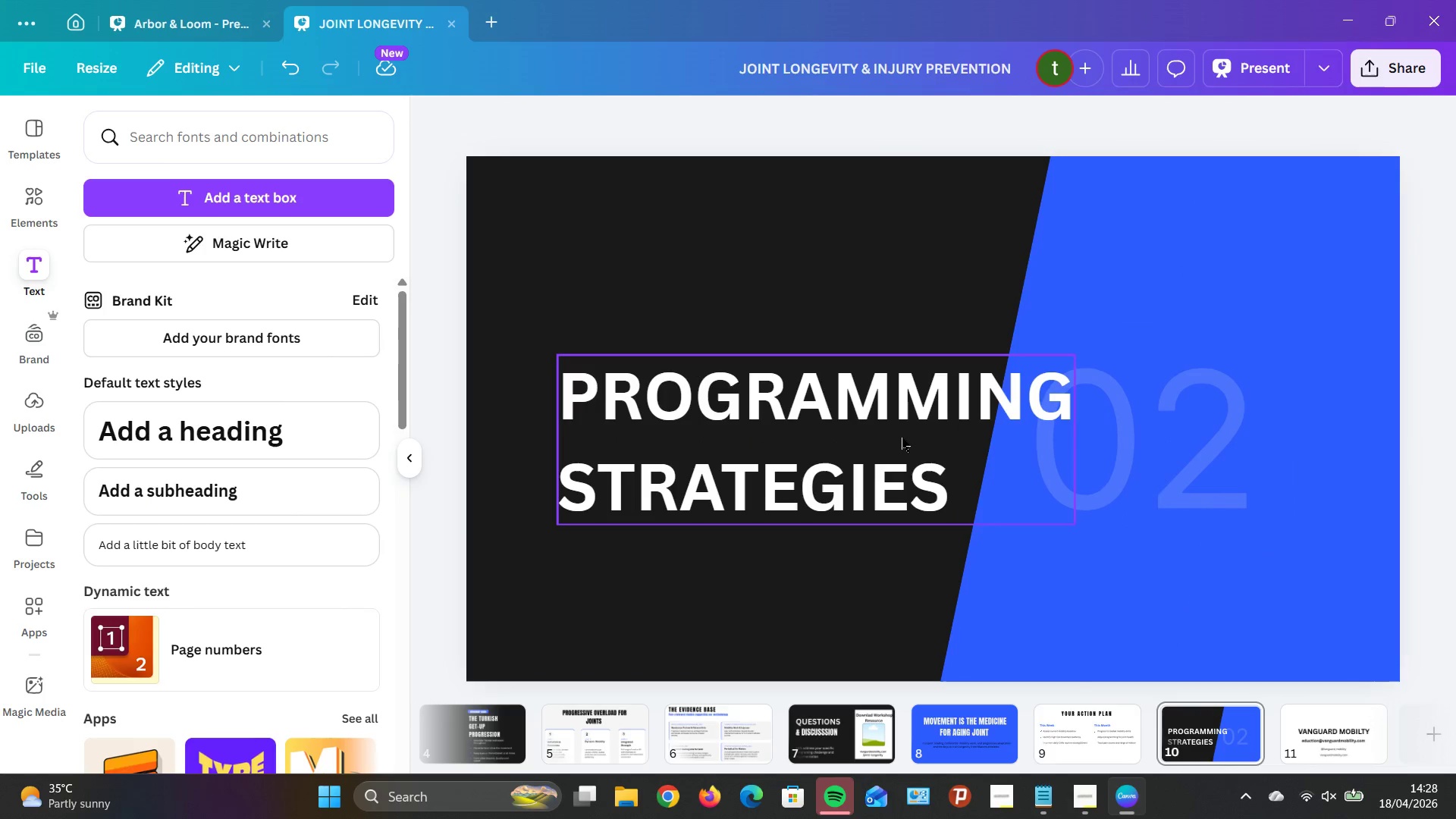 
left_click([1333, 731])
 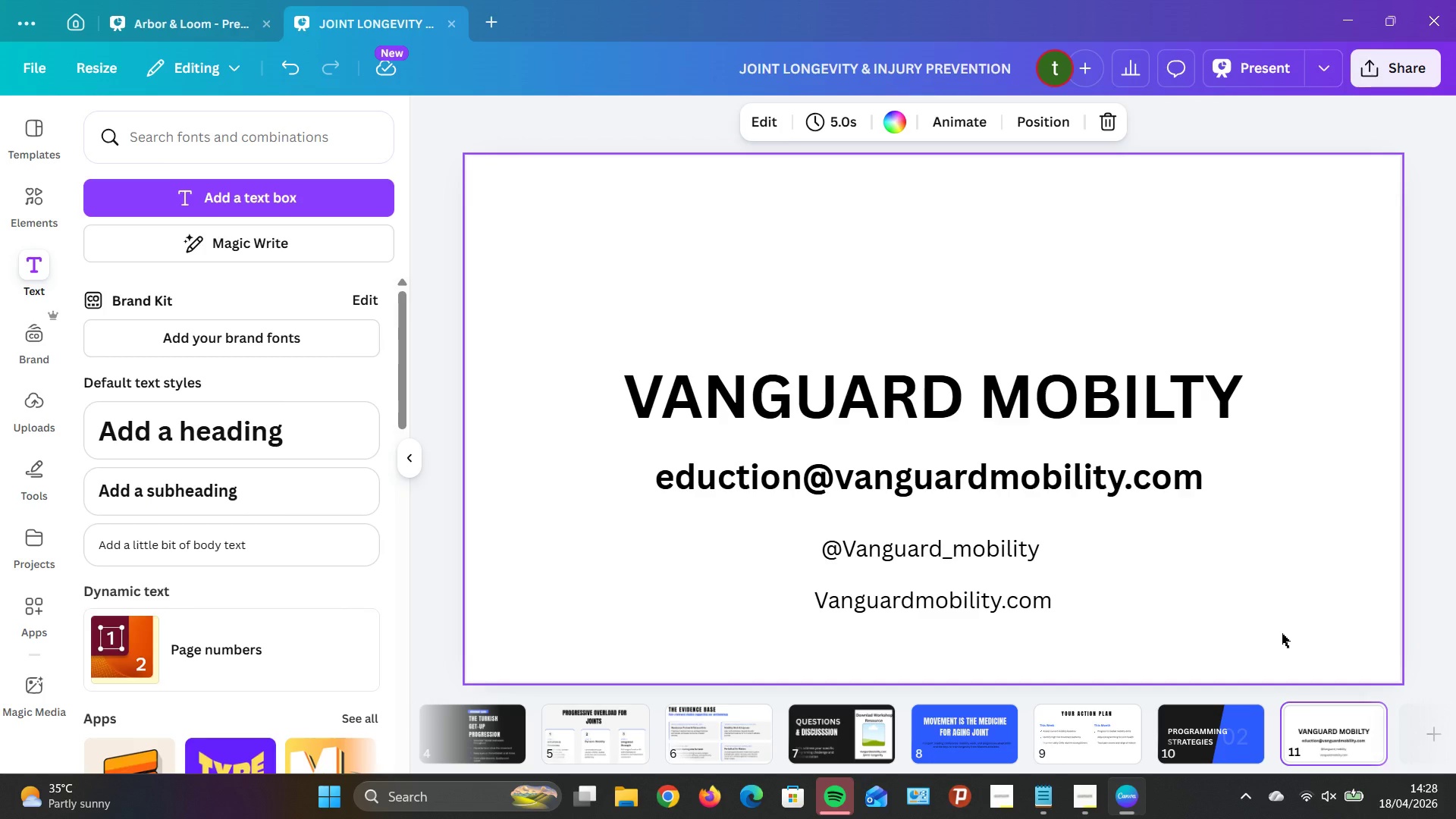 
wait(10.09)
 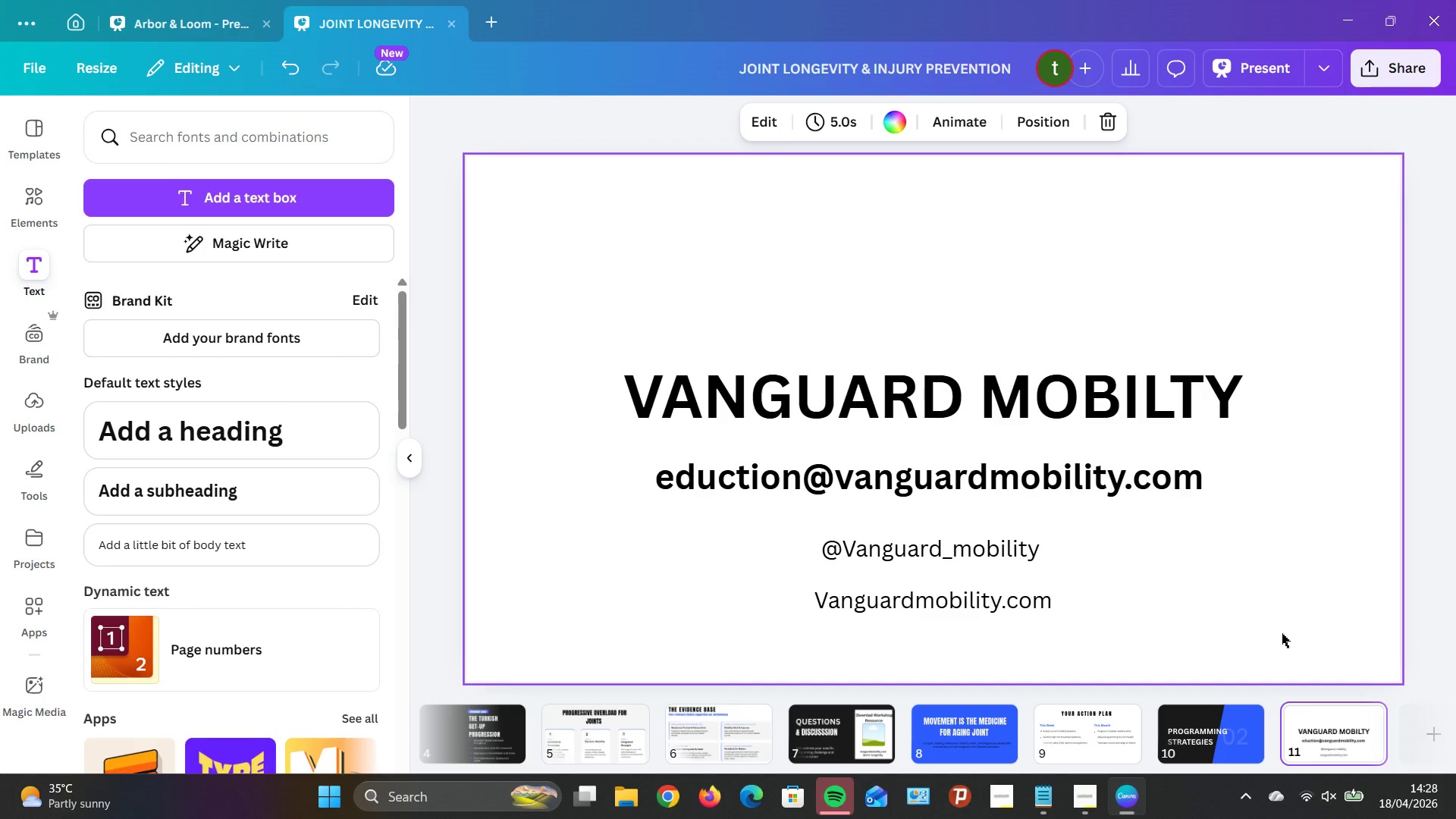 
left_click([19, 197])
 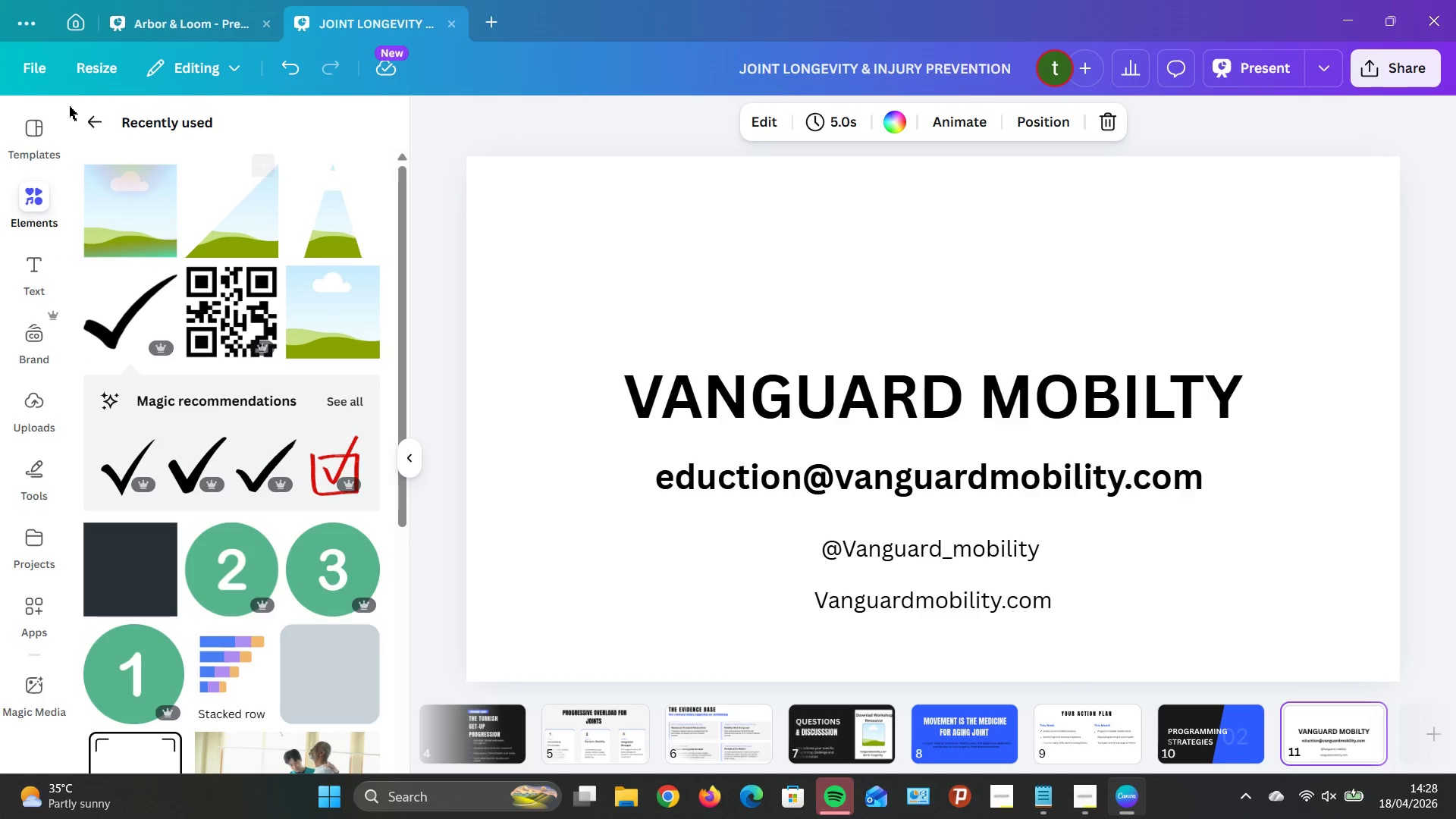 
left_click([91, 132])
 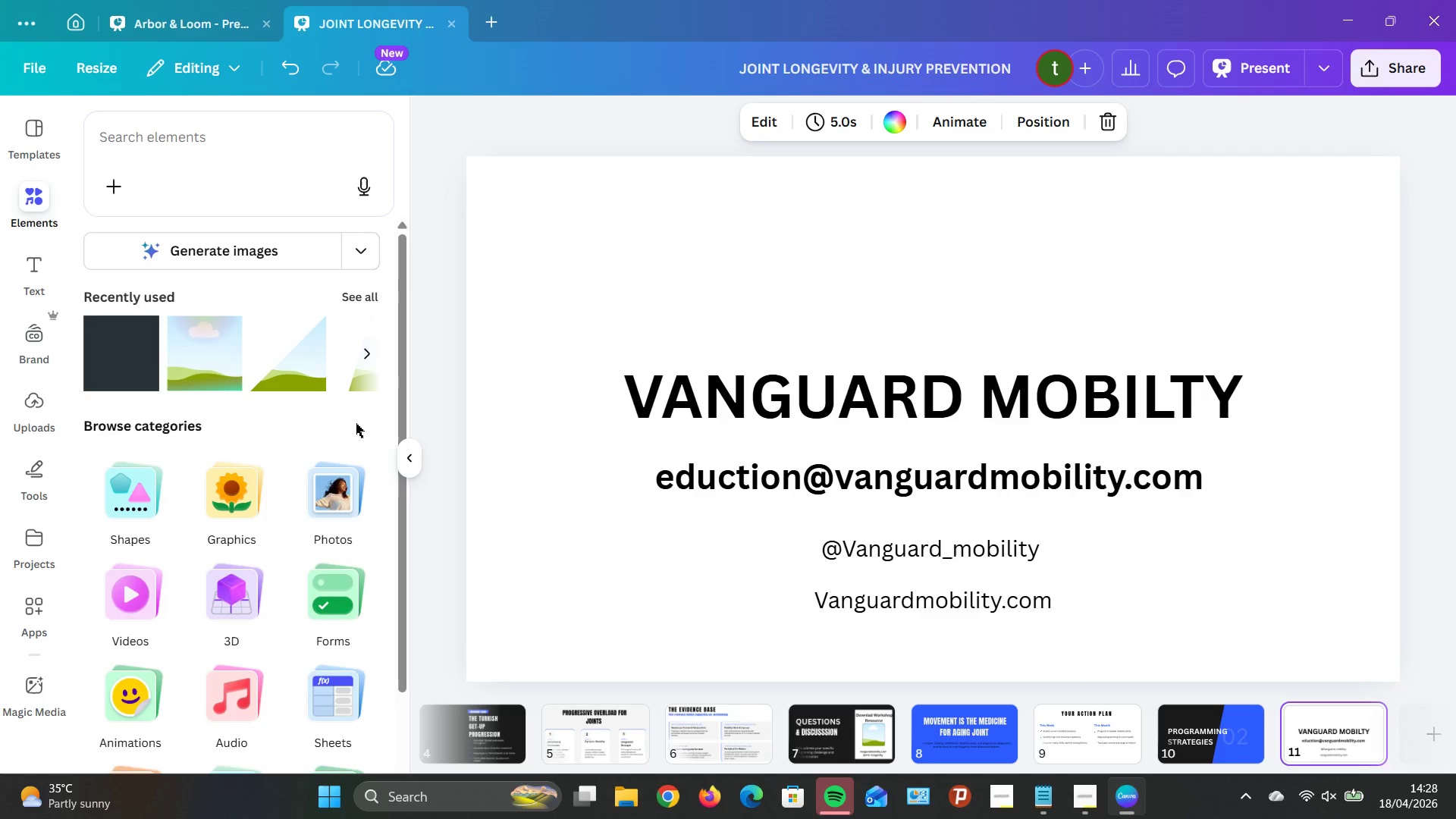 
scroll: coordinate [921, 453], scroll_direction: down, amount: 2.0
 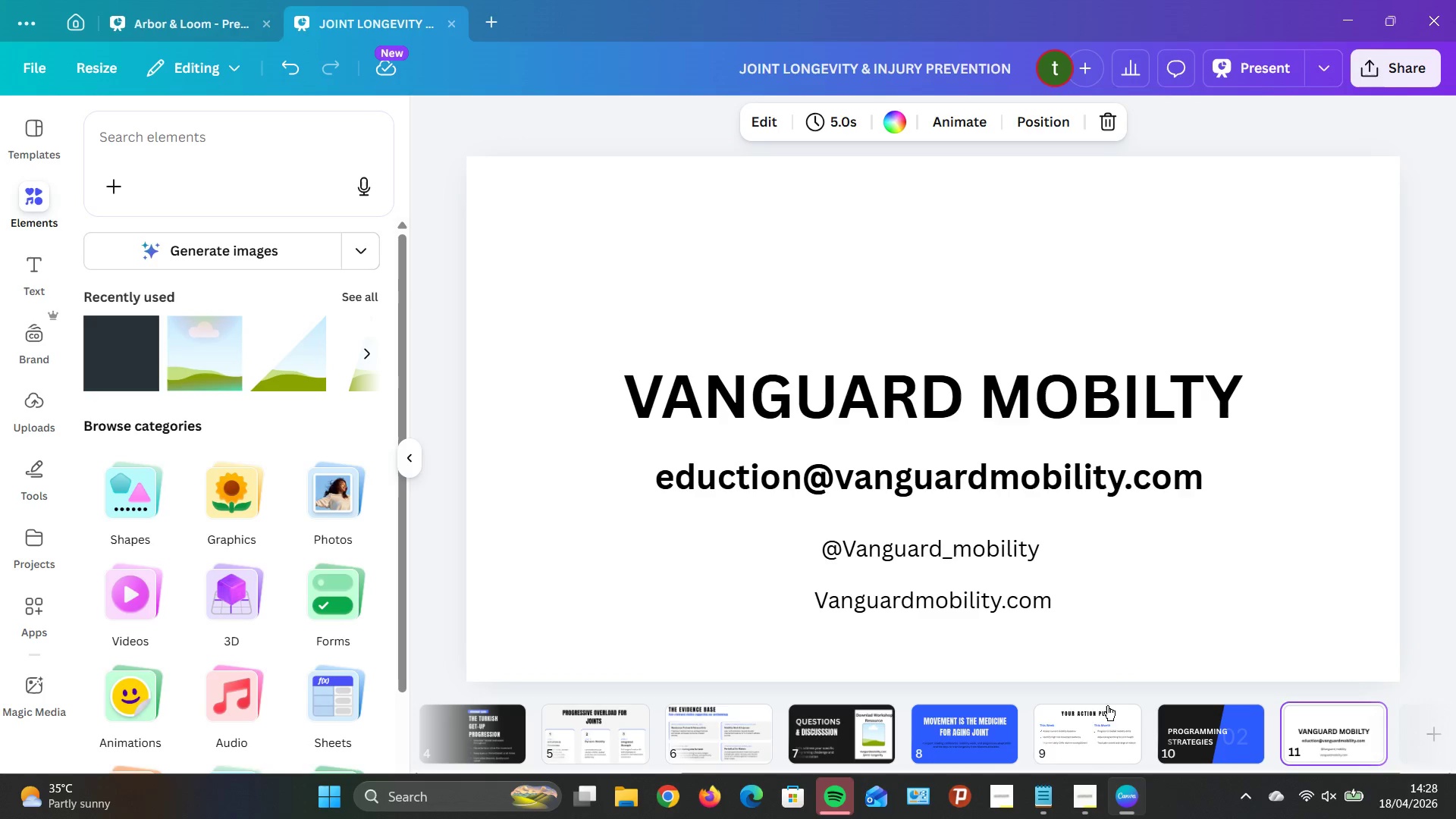 
left_click([1084, 717])